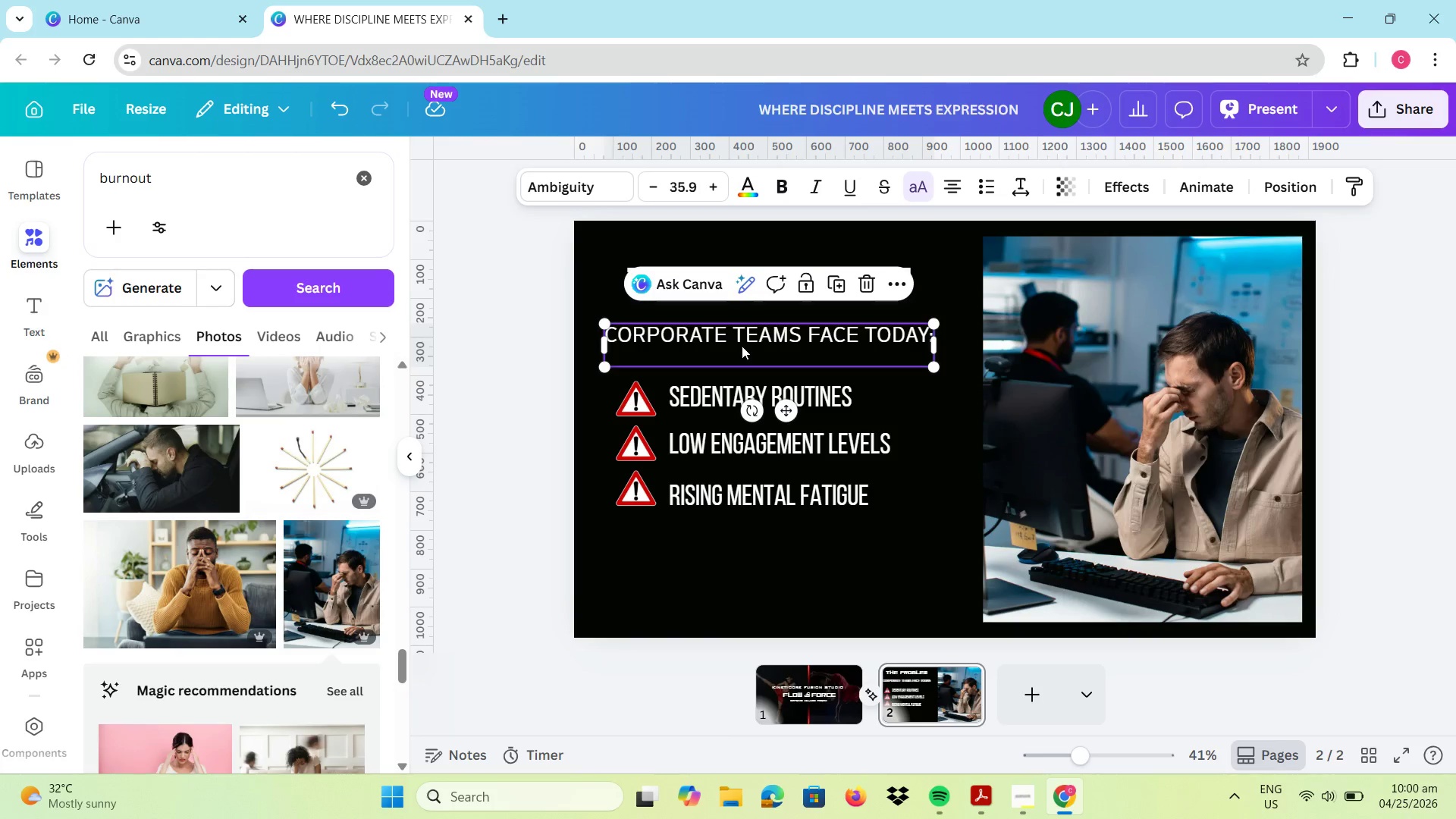 
key(Control+V)
 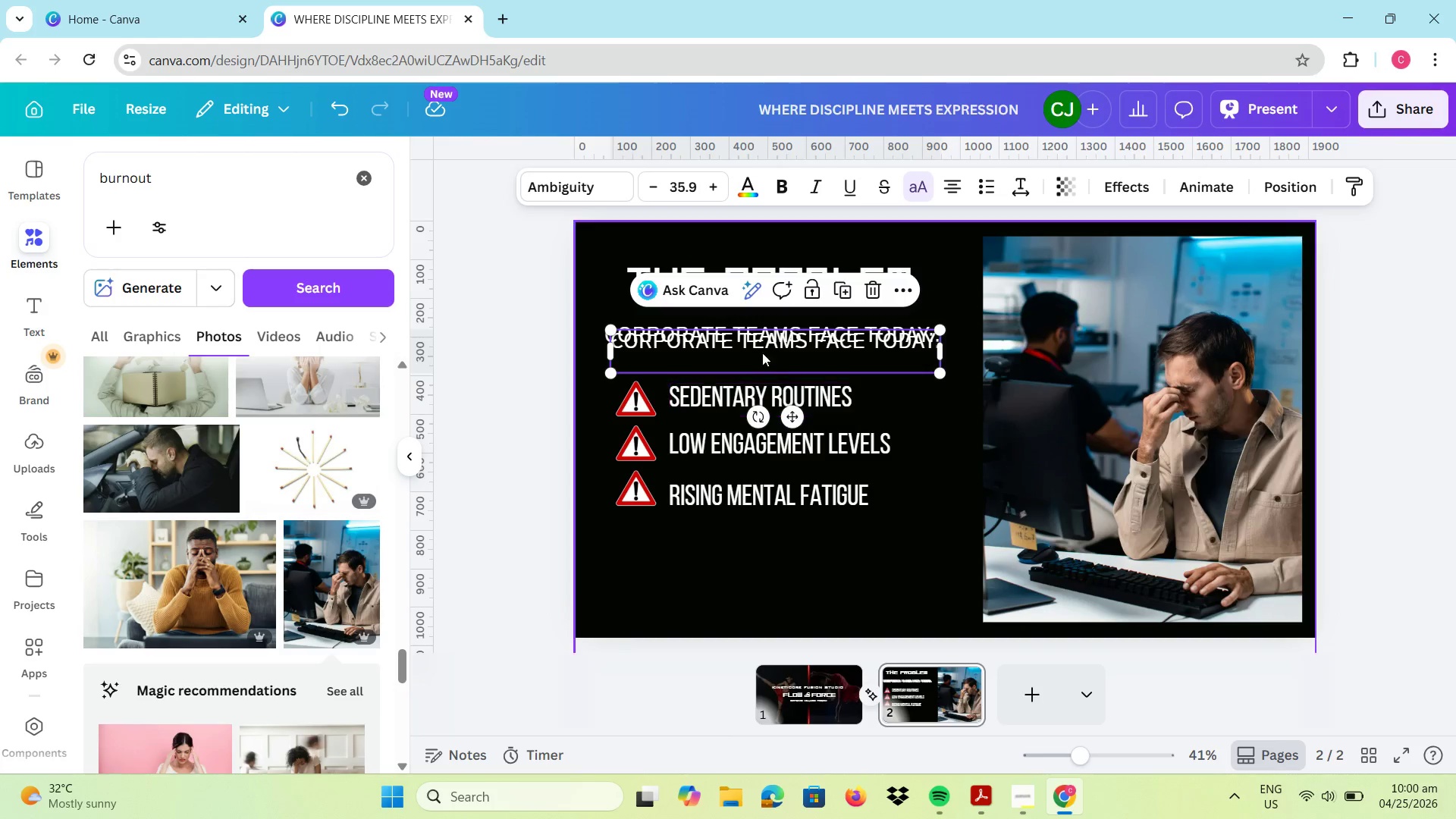 
left_click_drag(start_coordinate=[755, 345], to_coordinate=[760, 570])
 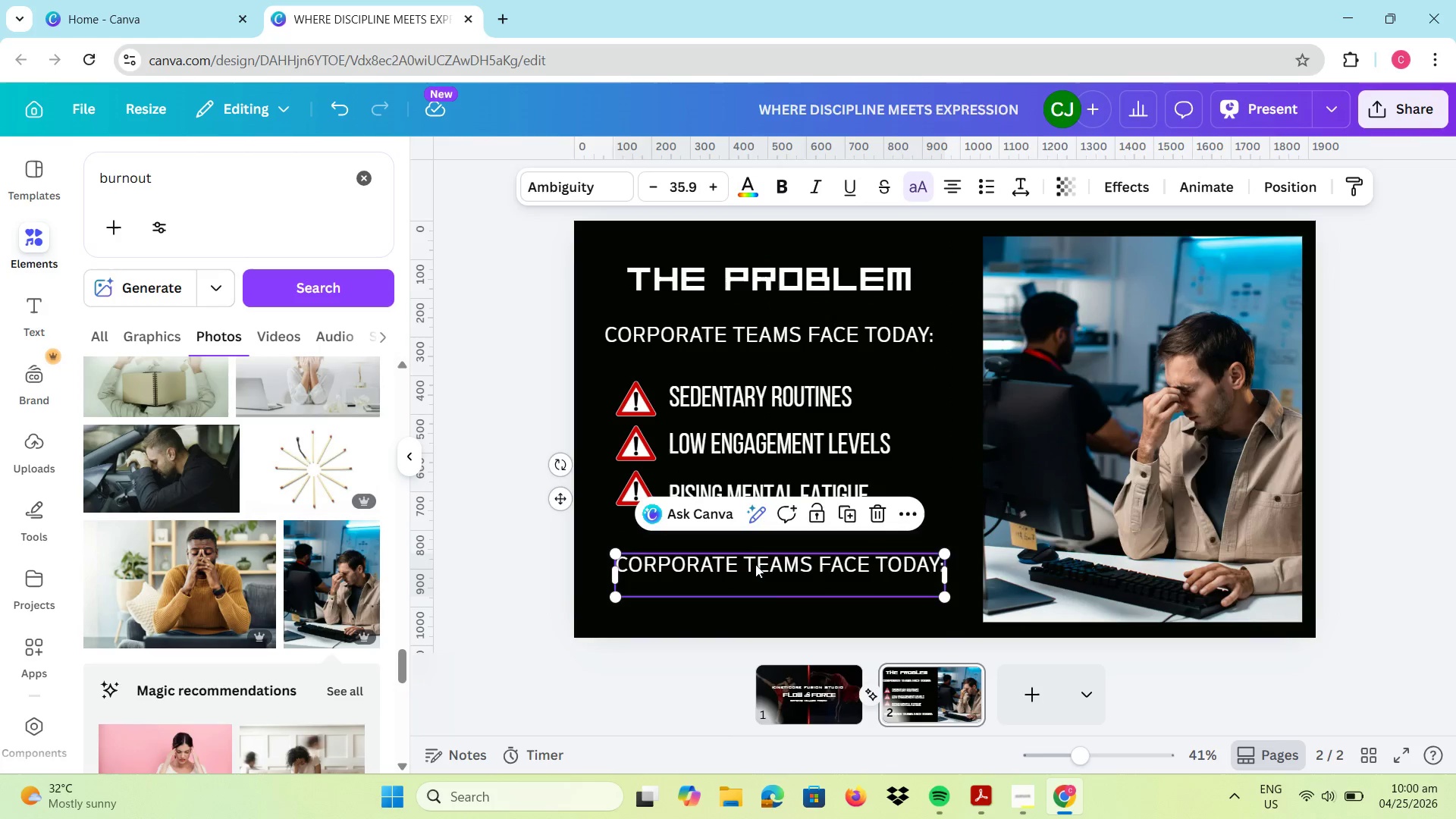 
double_click([755, 563])
 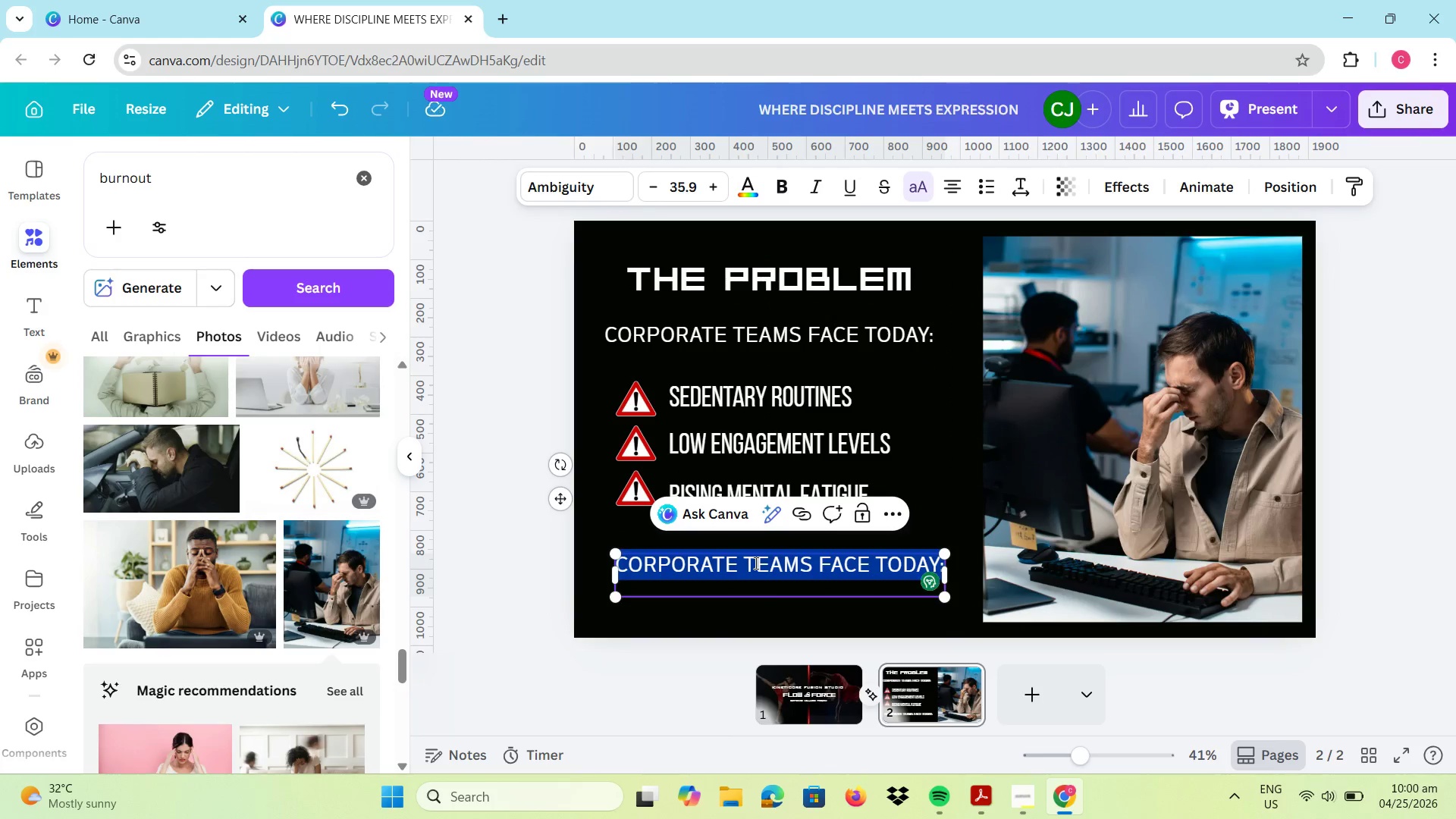 
type(Trad)
key(Backspace)
key(Backspace)
key(Backspace)
 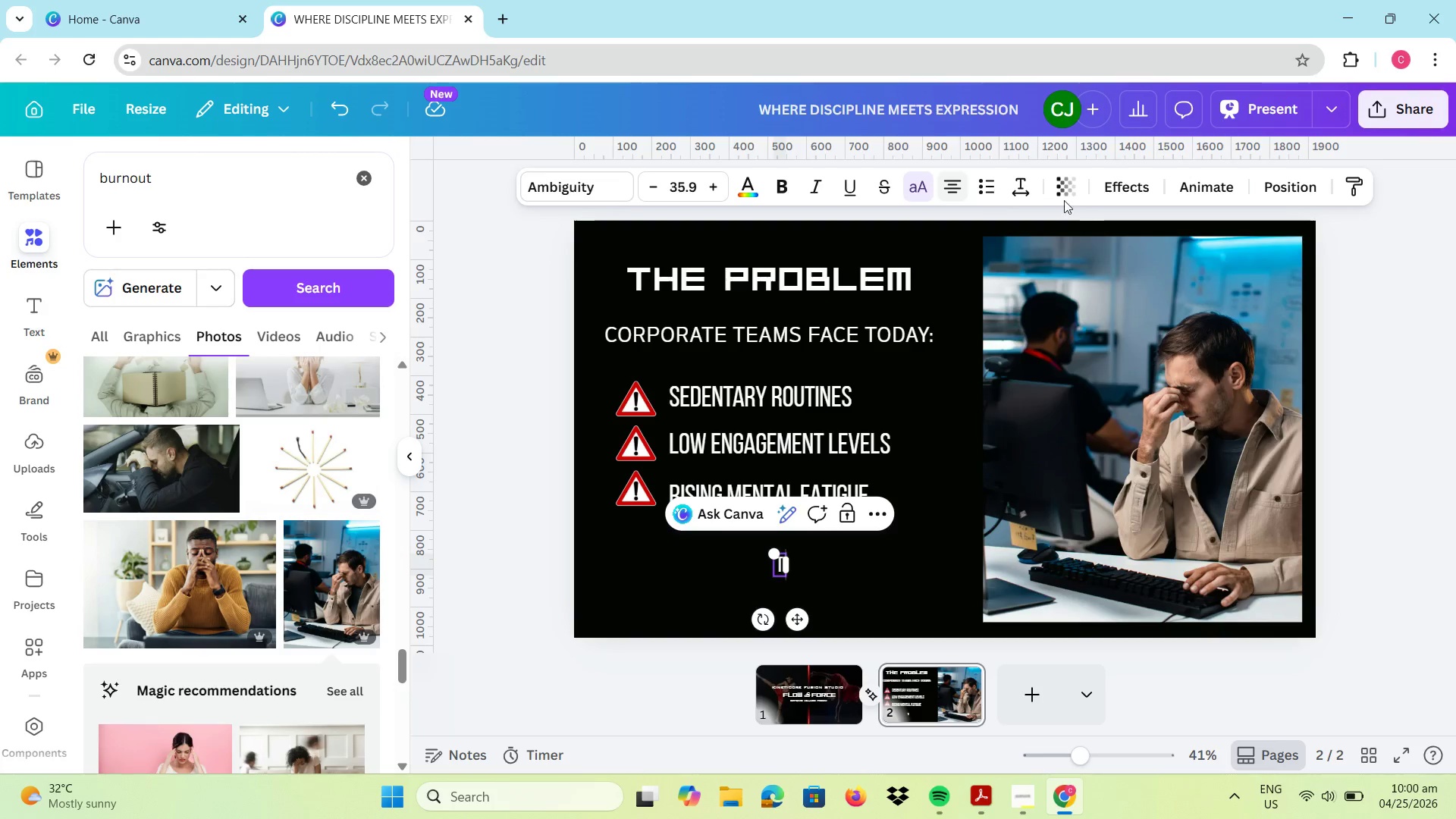 
left_click([927, 185])
 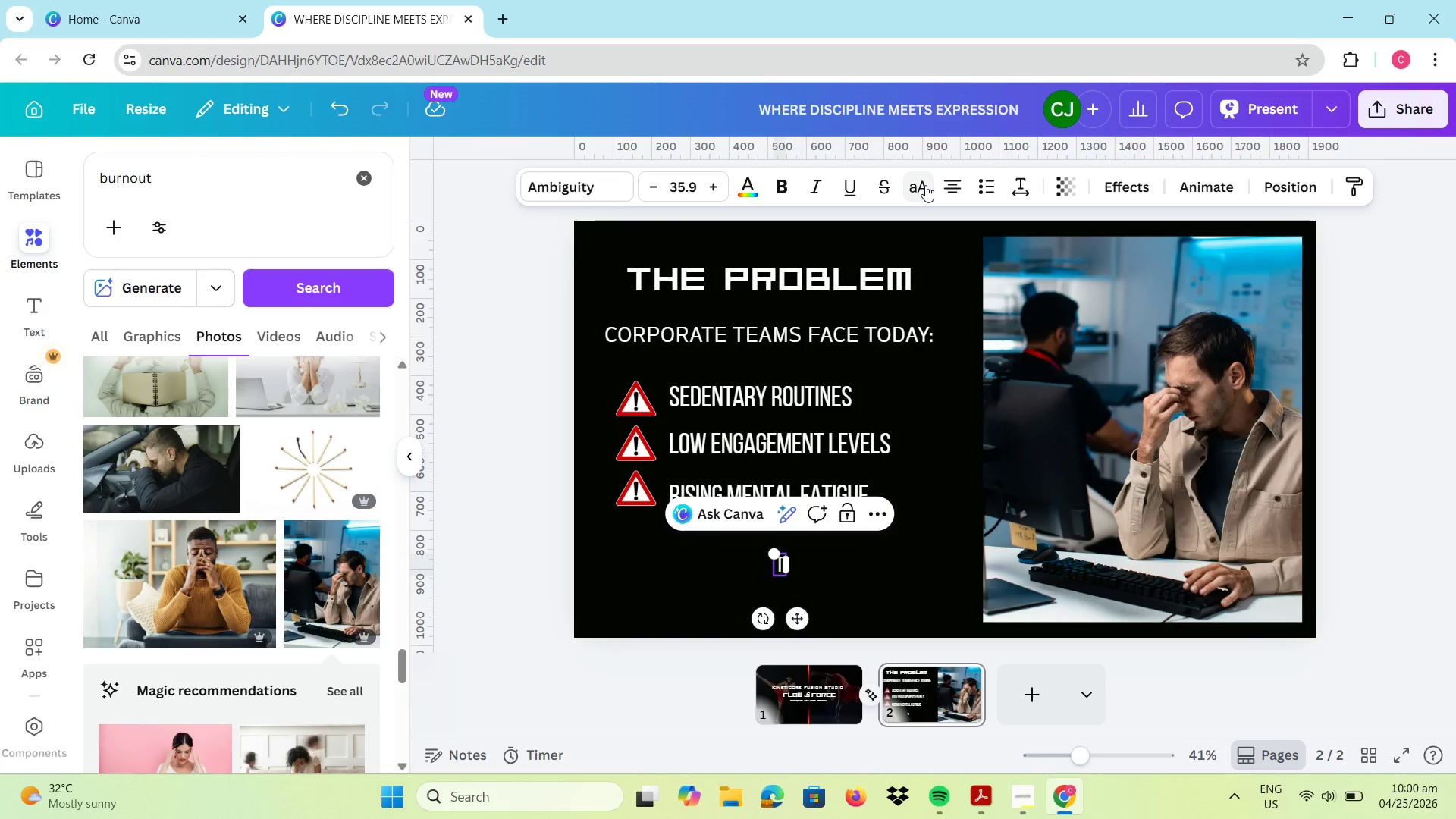 
type(raditional wellness people )
key(Backspace)
key(Backspace)
key(Backspace)
key(Backspace)
key(Backspace)
key(Backspace)
type(rogram no o)
key(Backspace)
type(longer energize employees.)
 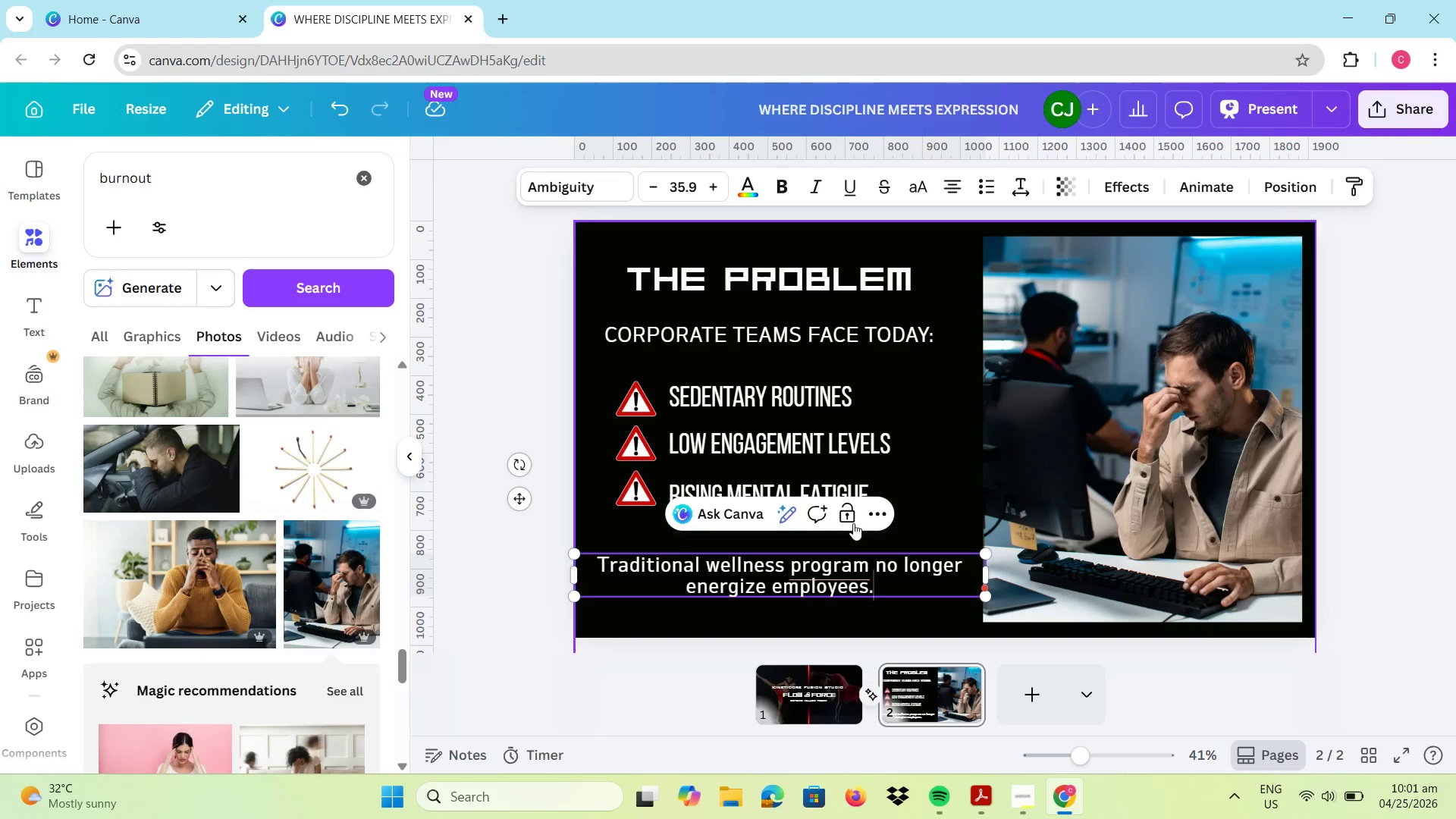 
right_click([840, 563])
 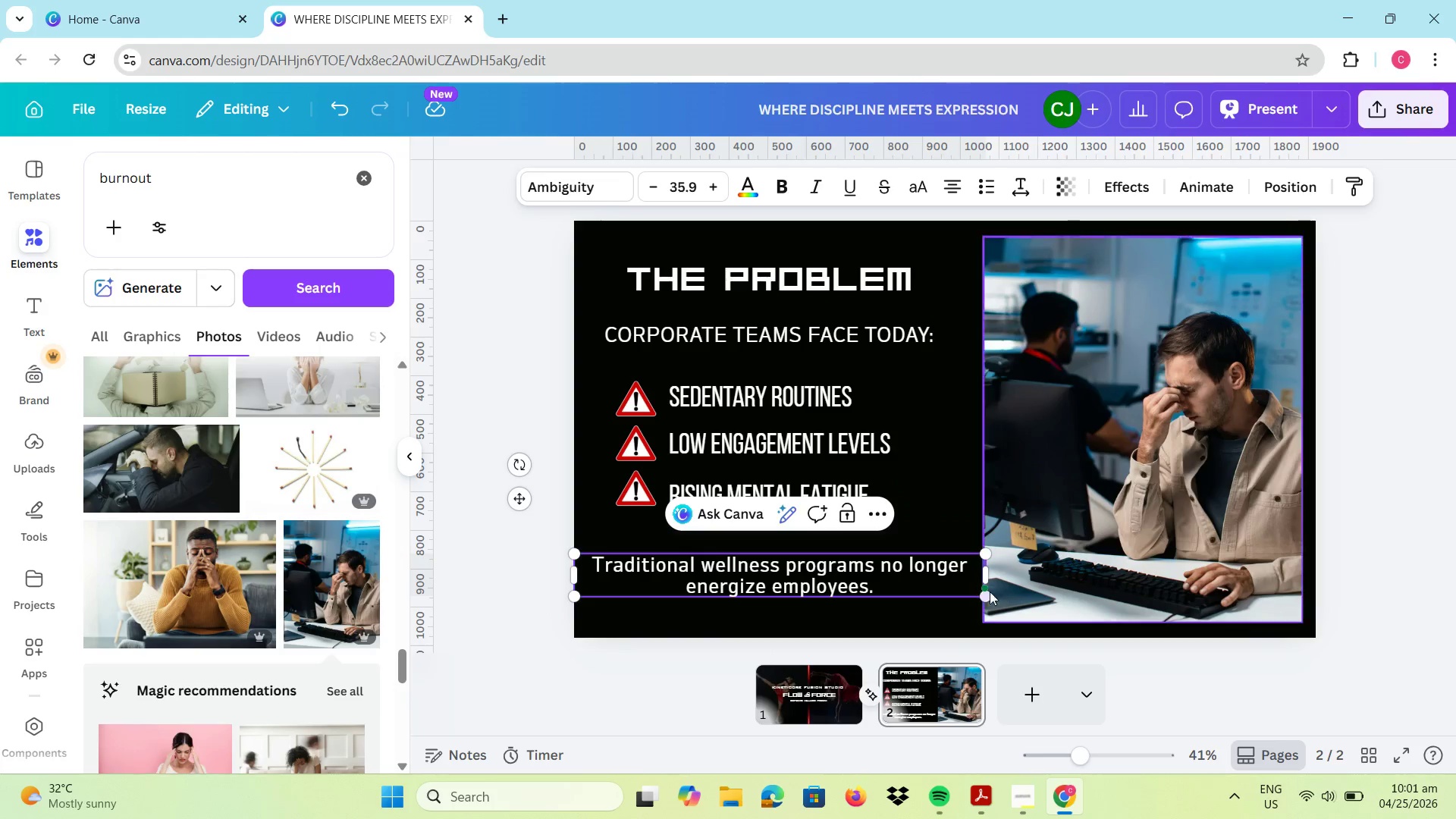 
left_click_drag(start_coordinate=[984, 601], to_coordinate=[899, 597])
 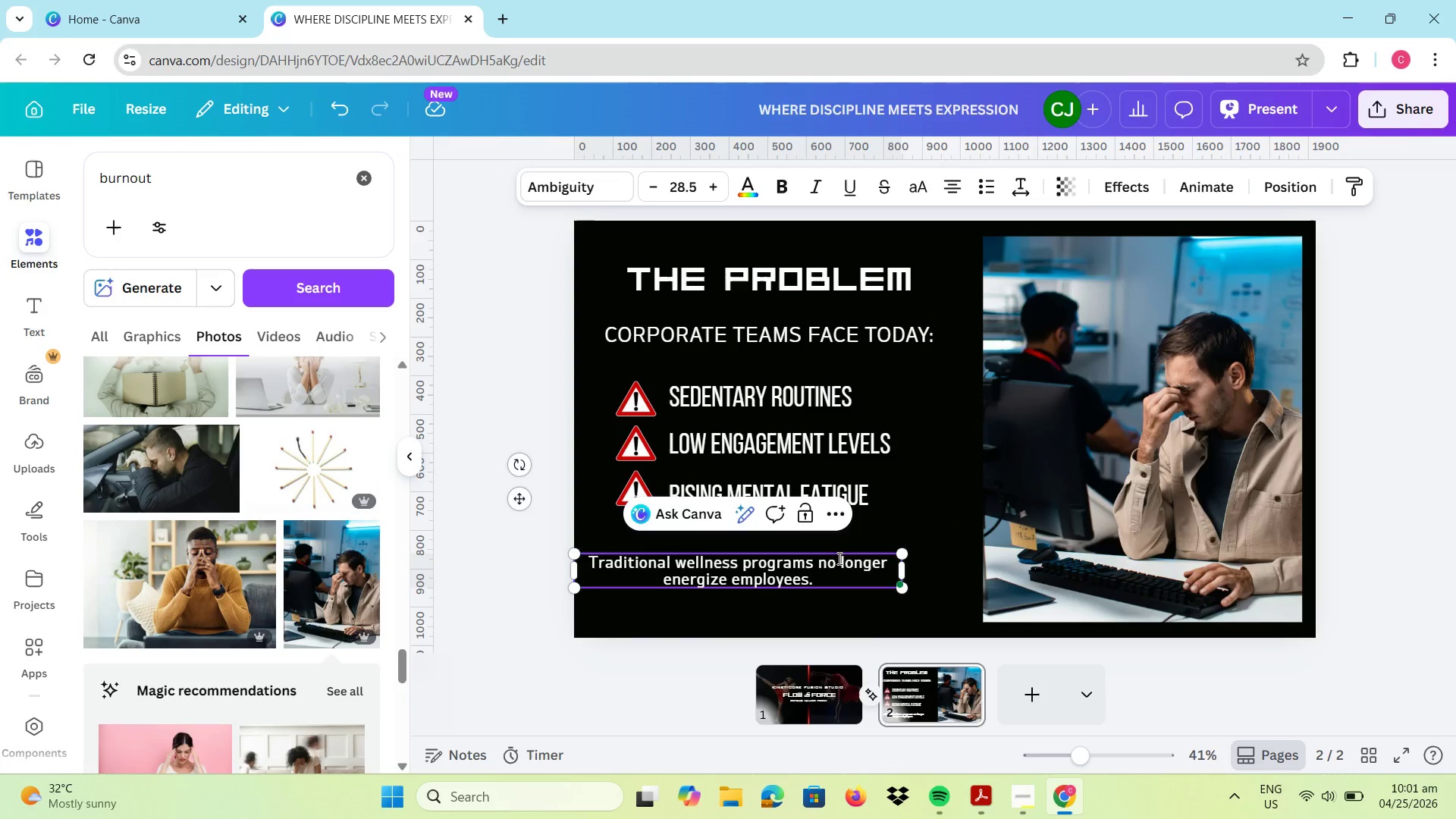 
left_click_drag(start_coordinate=[868, 632], to_coordinate=[868, 628])
 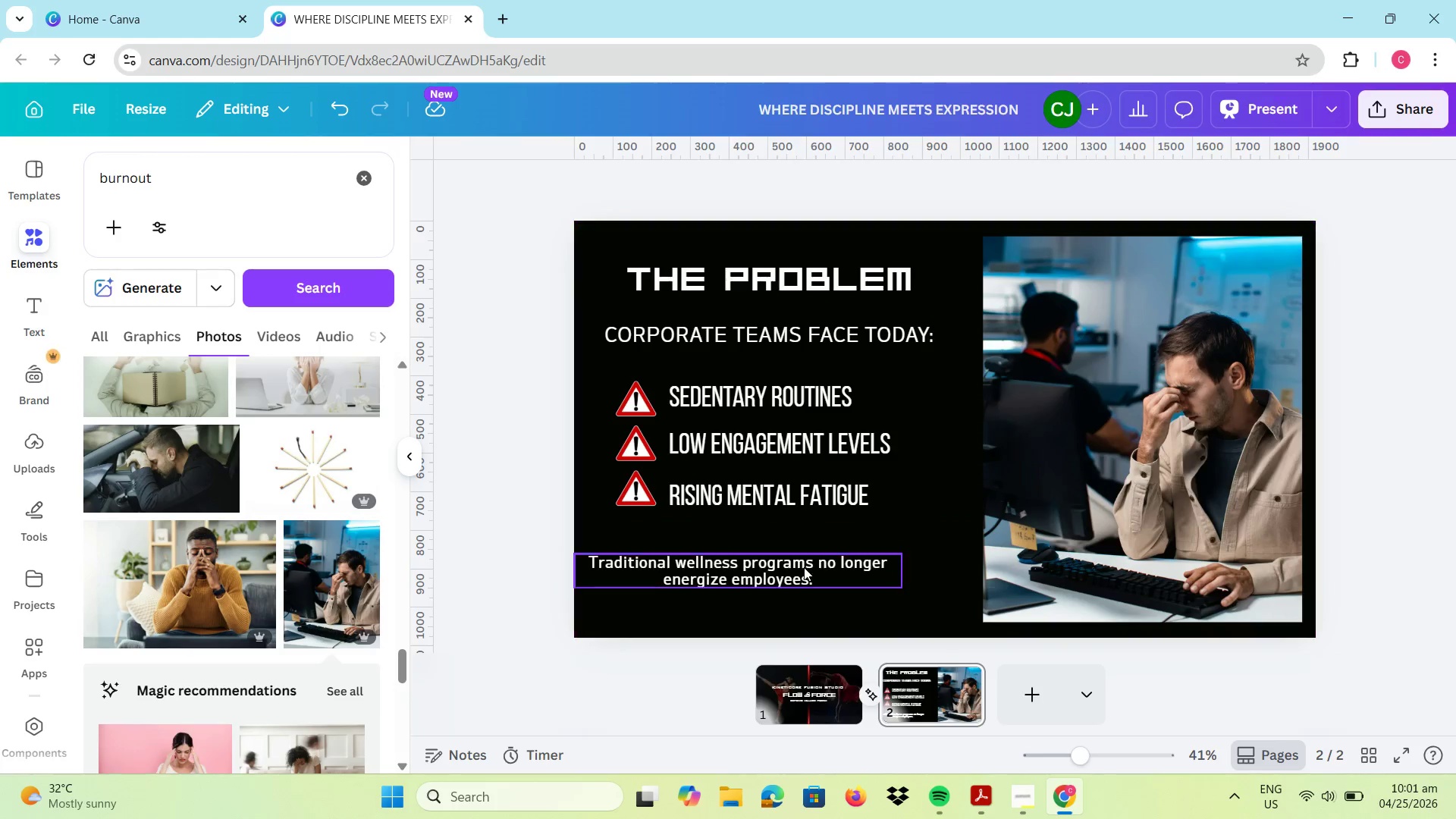 
left_click_drag(start_coordinate=[798, 566], to_coordinate=[834, 584])
 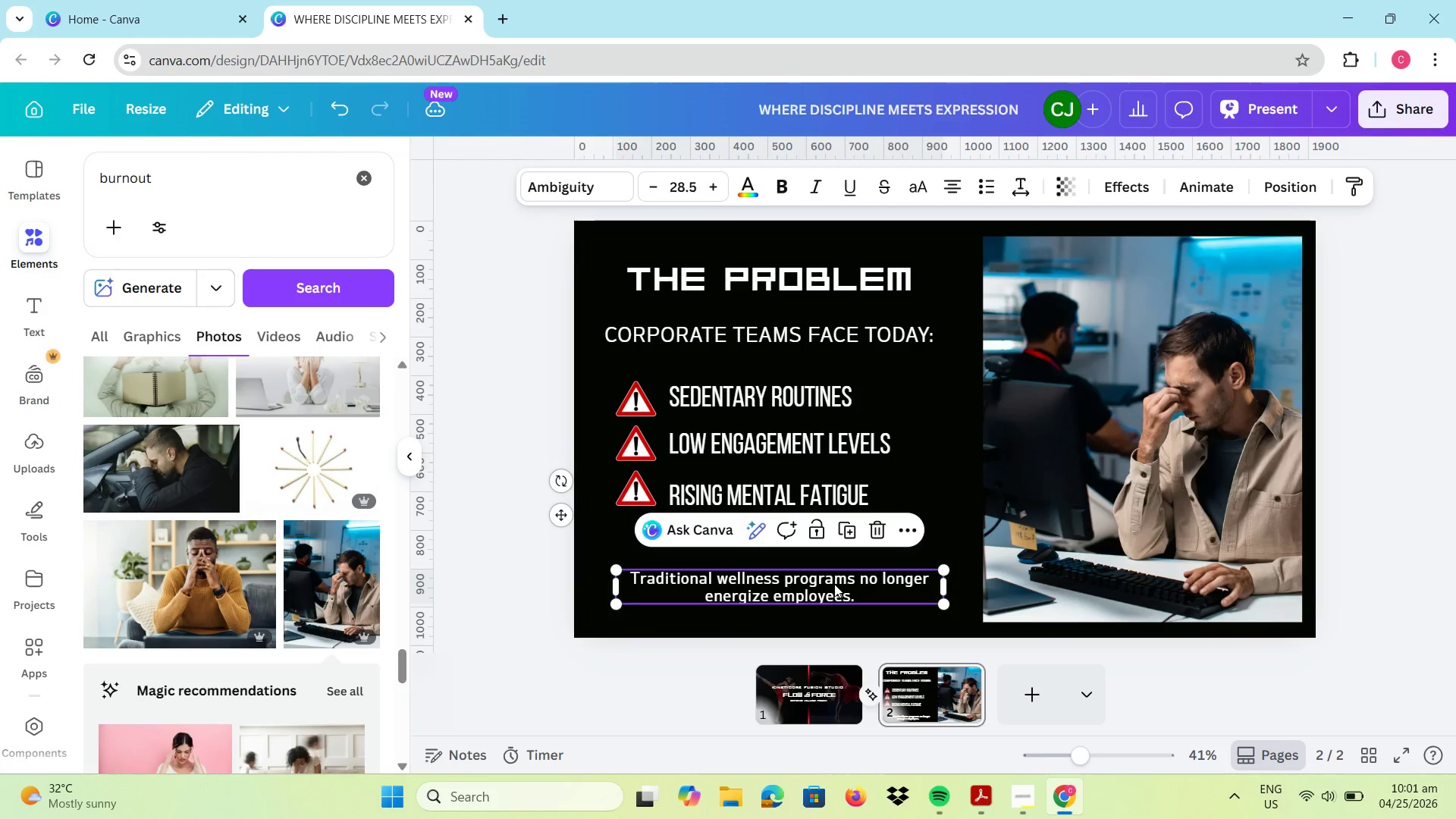 
double_click([834, 584])
 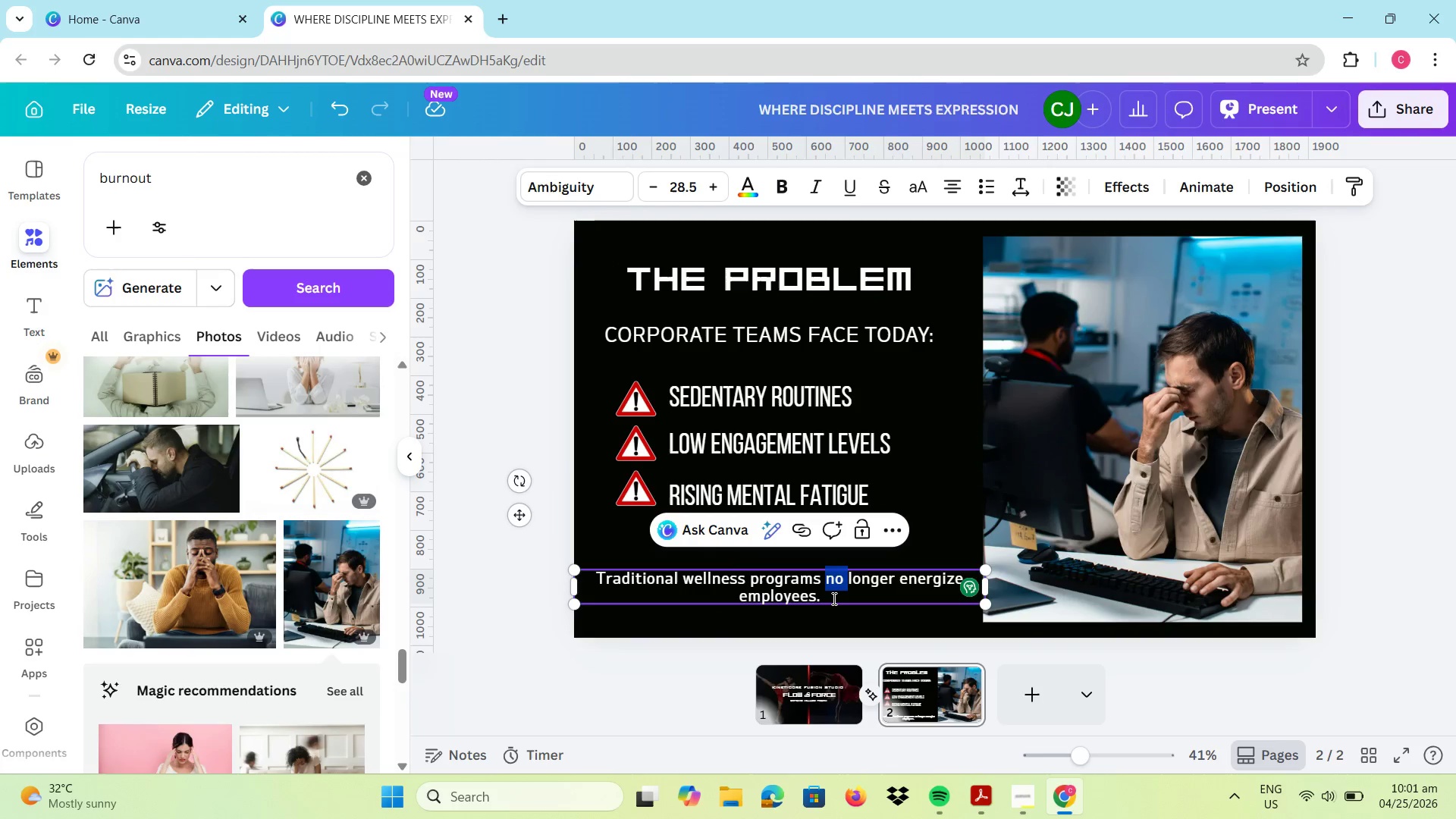 
left_click_drag(start_coordinate=[833, 598], to_coordinate=[598, 578])
 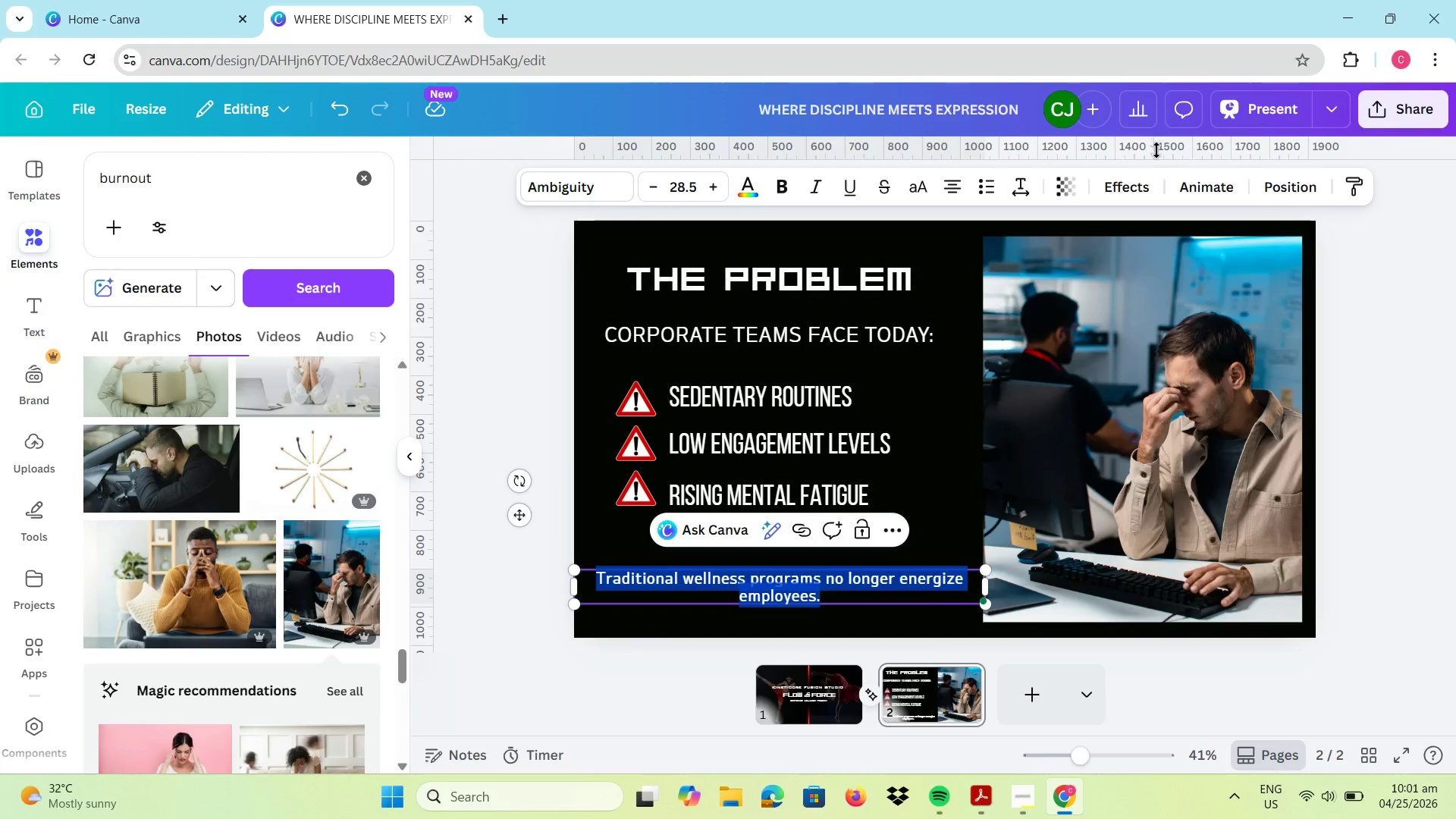 
left_click([1125, 194])
 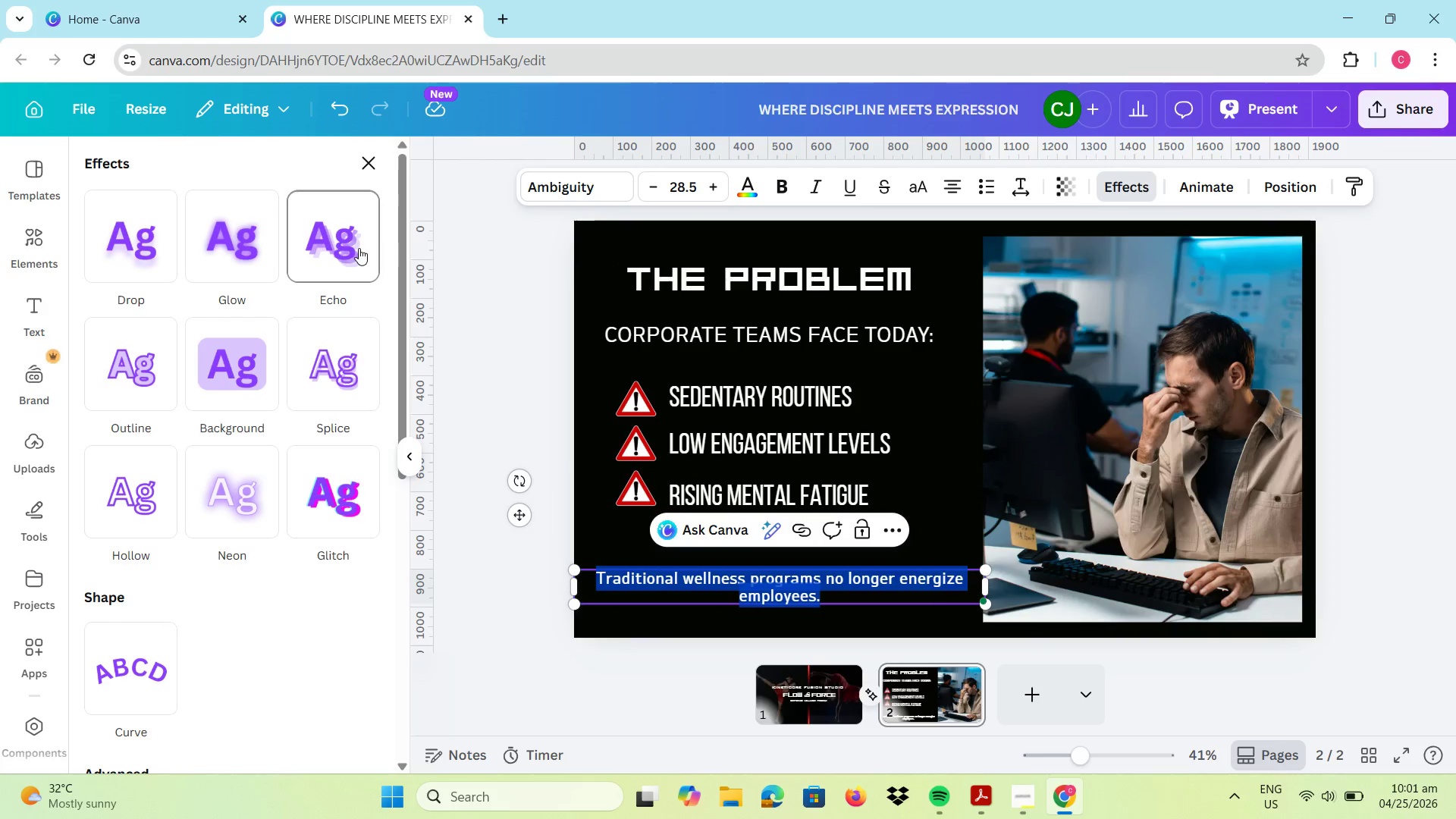 
left_click([233, 261])
 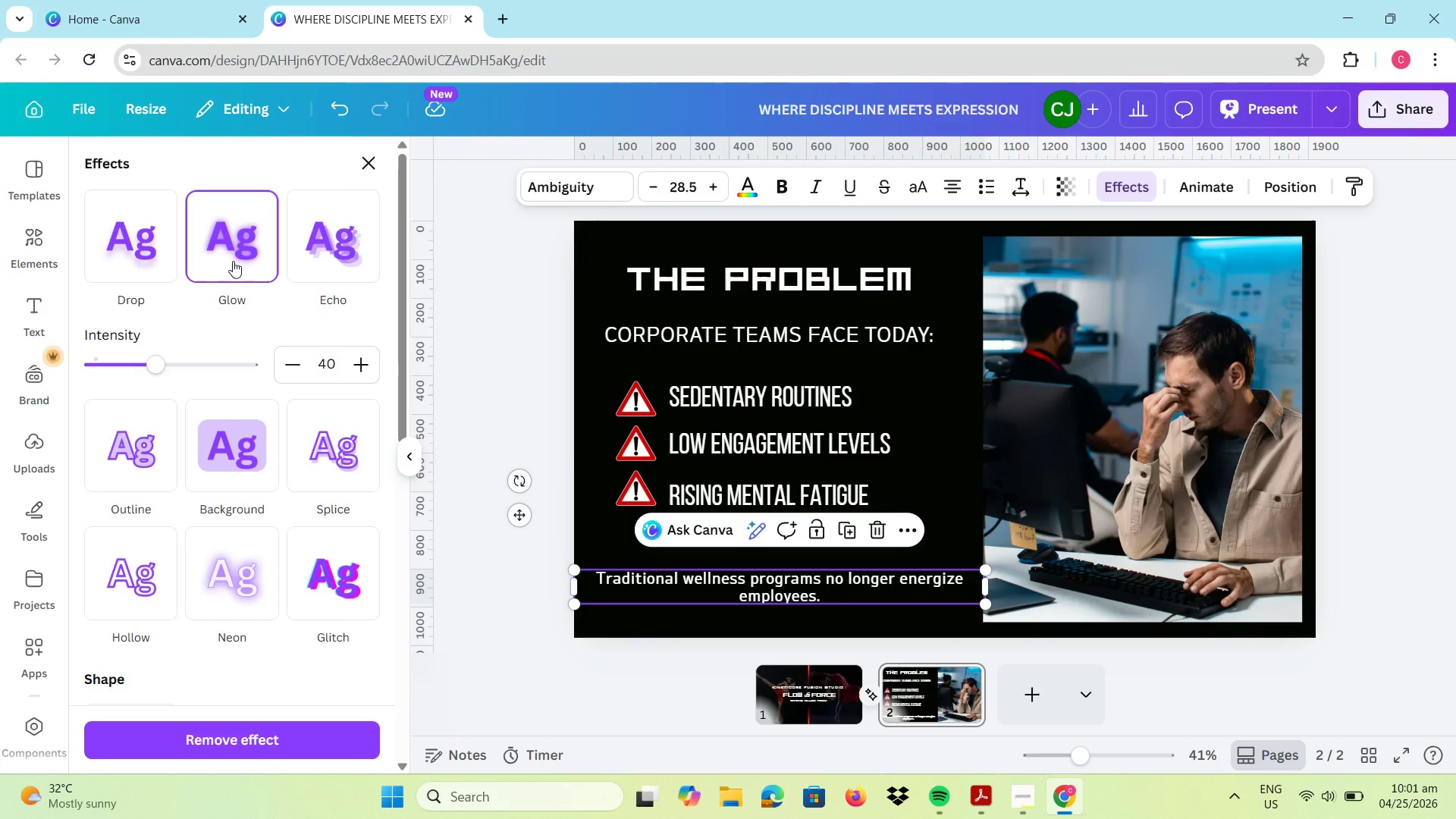 
left_click([210, 582])
 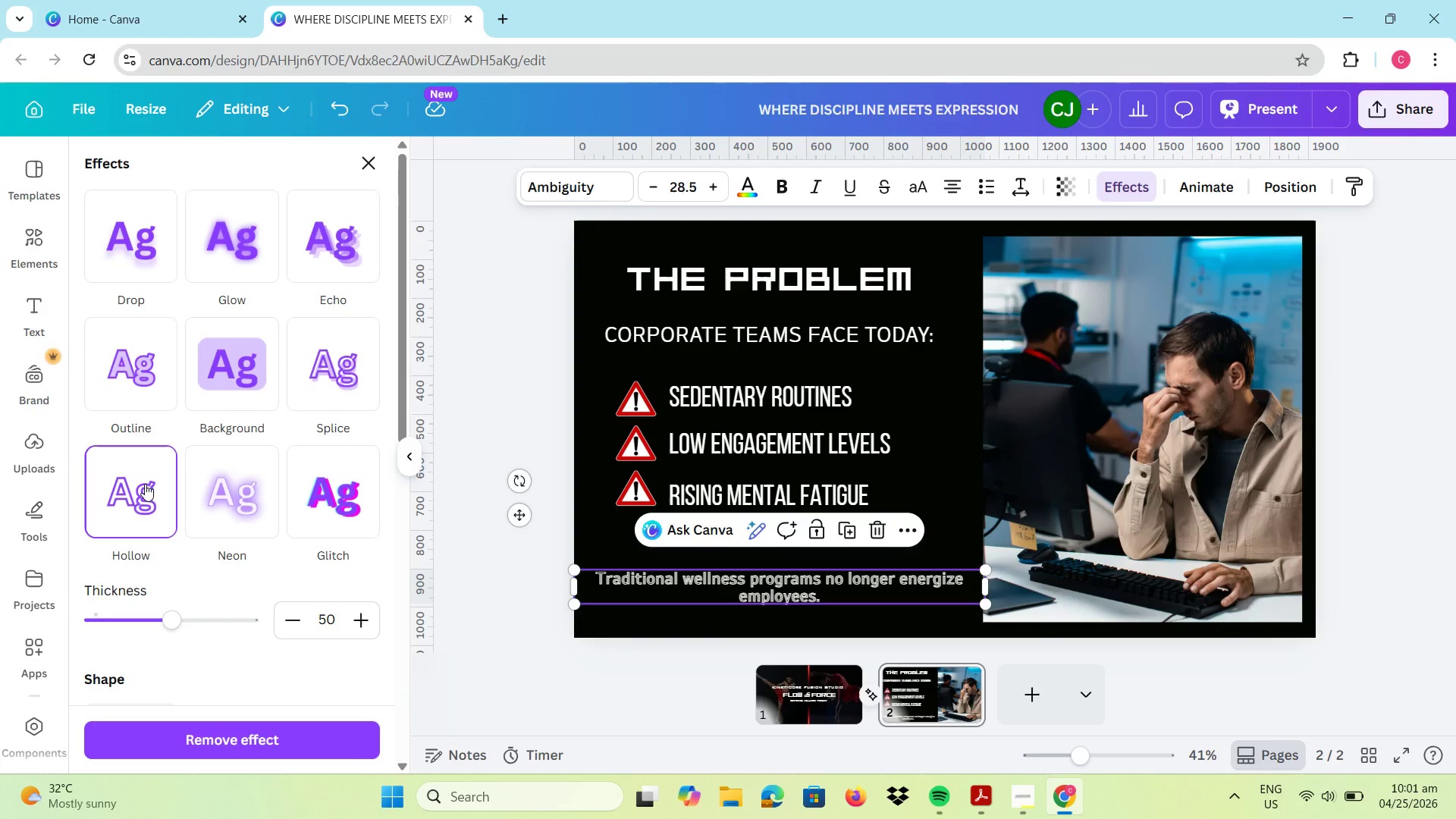 
left_click([304, 493])
 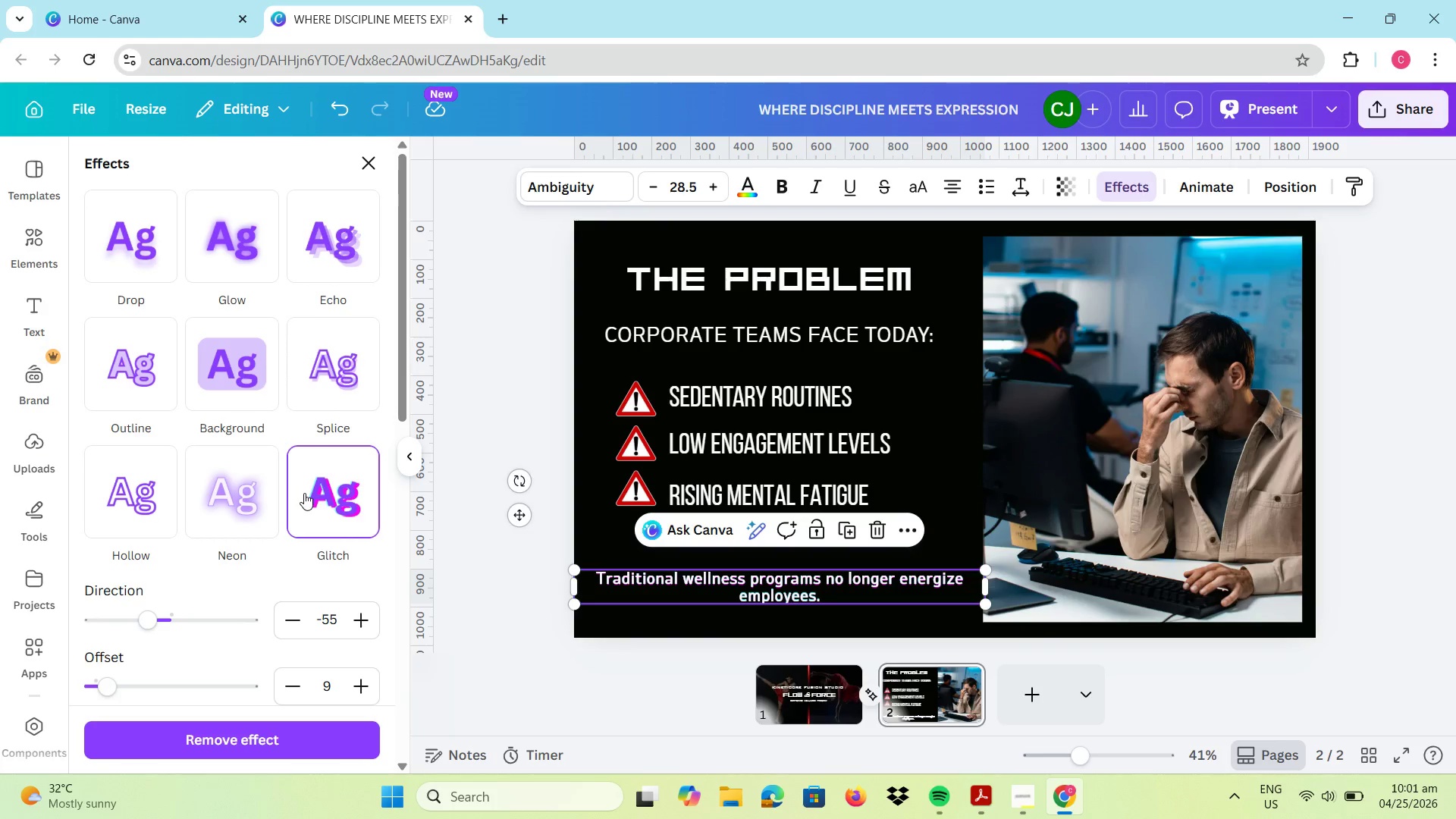 
left_click([346, 375])
 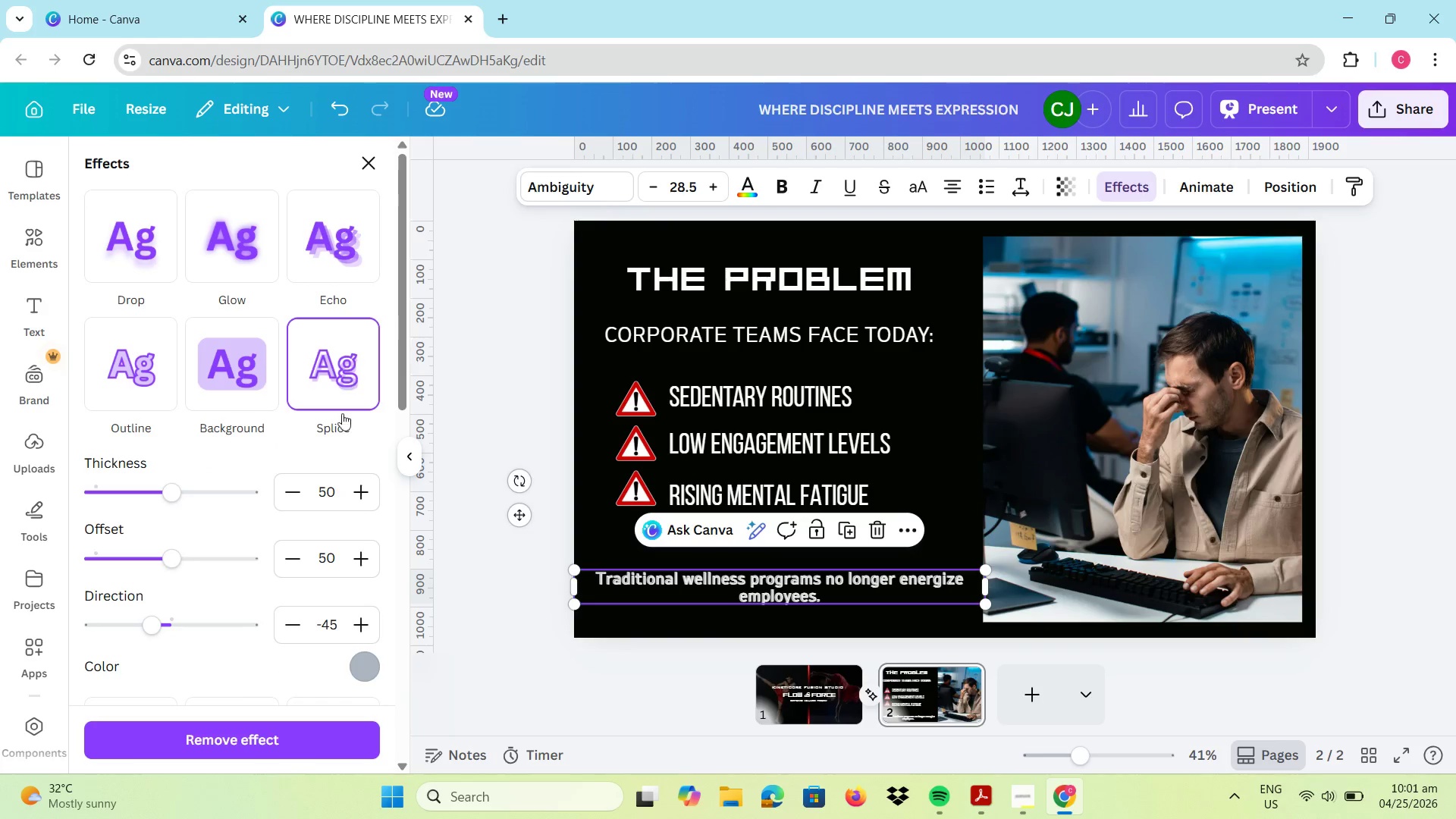 
scroll: coordinate [305, 453], scroll_direction: down, amount: 9.0
 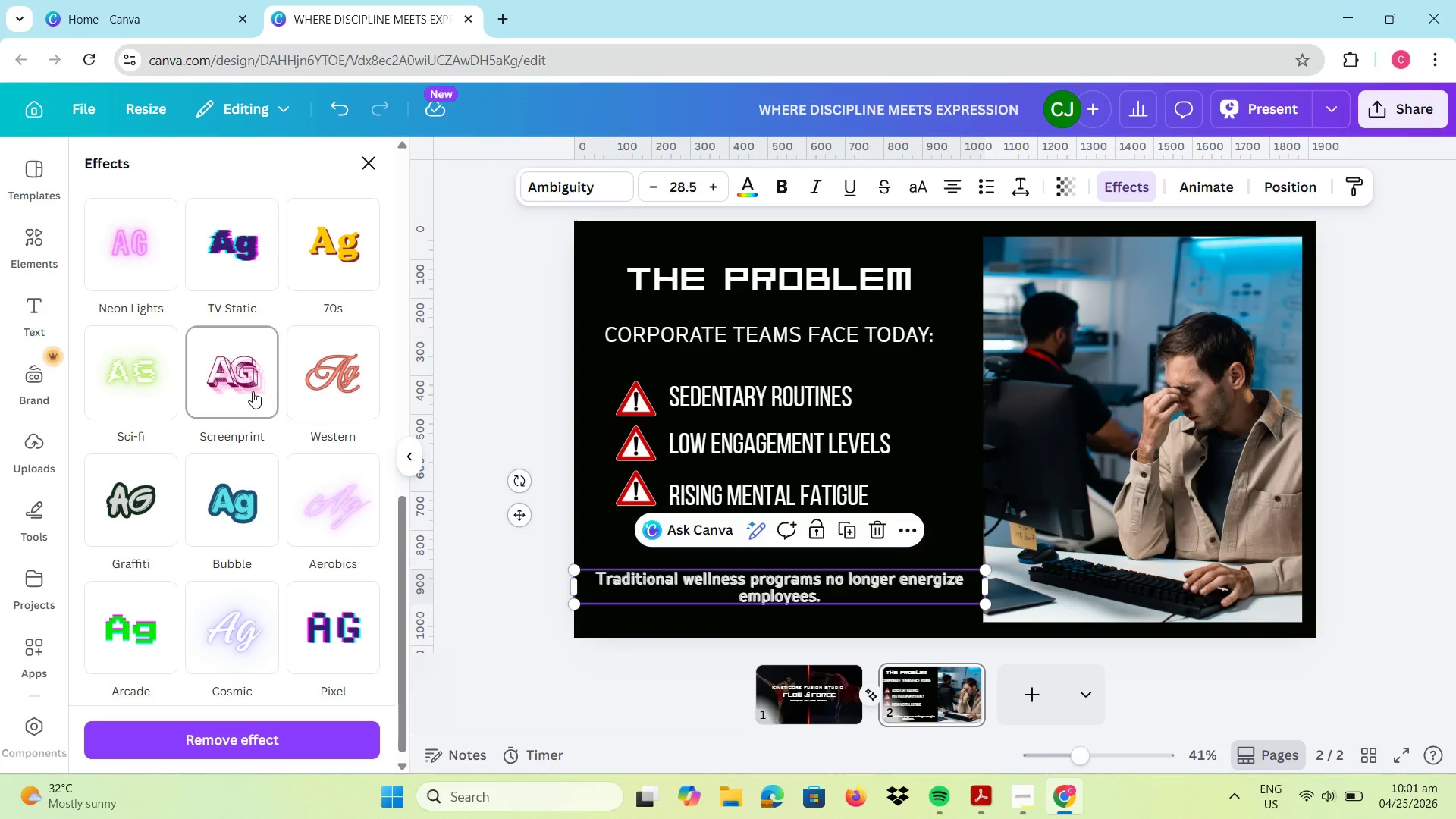 
scroll: coordinate [253, 416], scroll_direction: up, amount: 8.0
 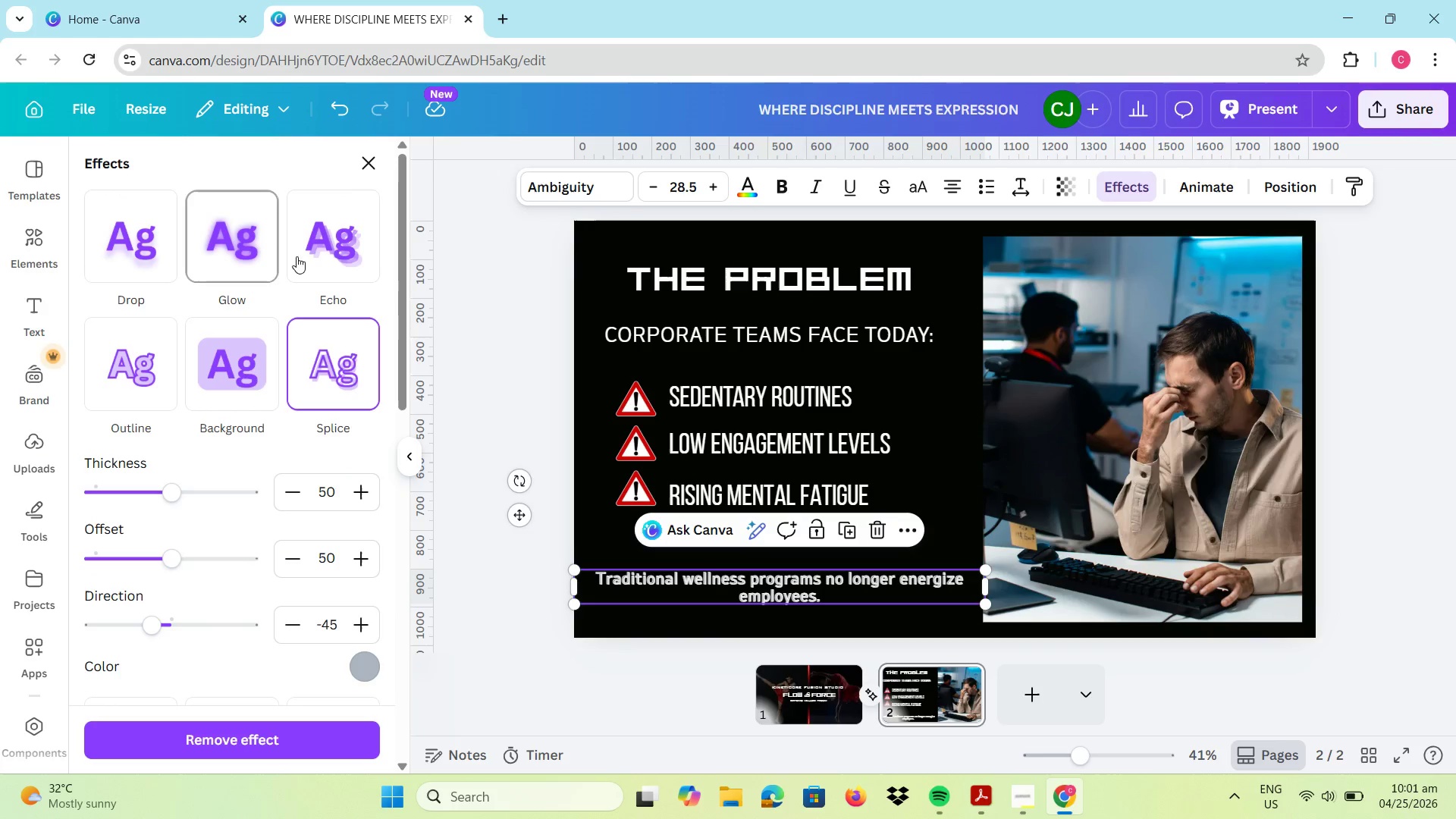 
left_click([336, 246])
 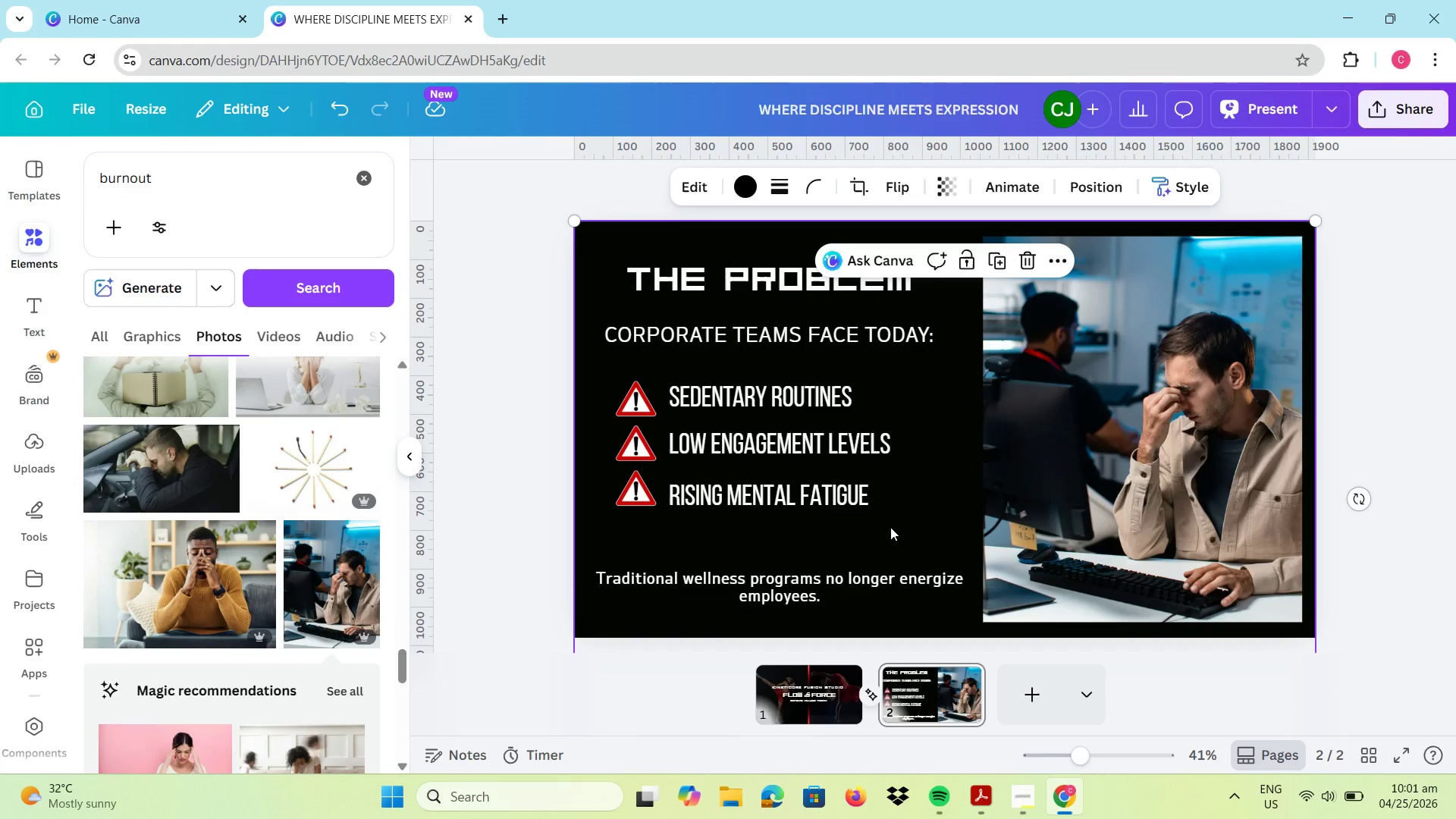 
wait(5.02)
 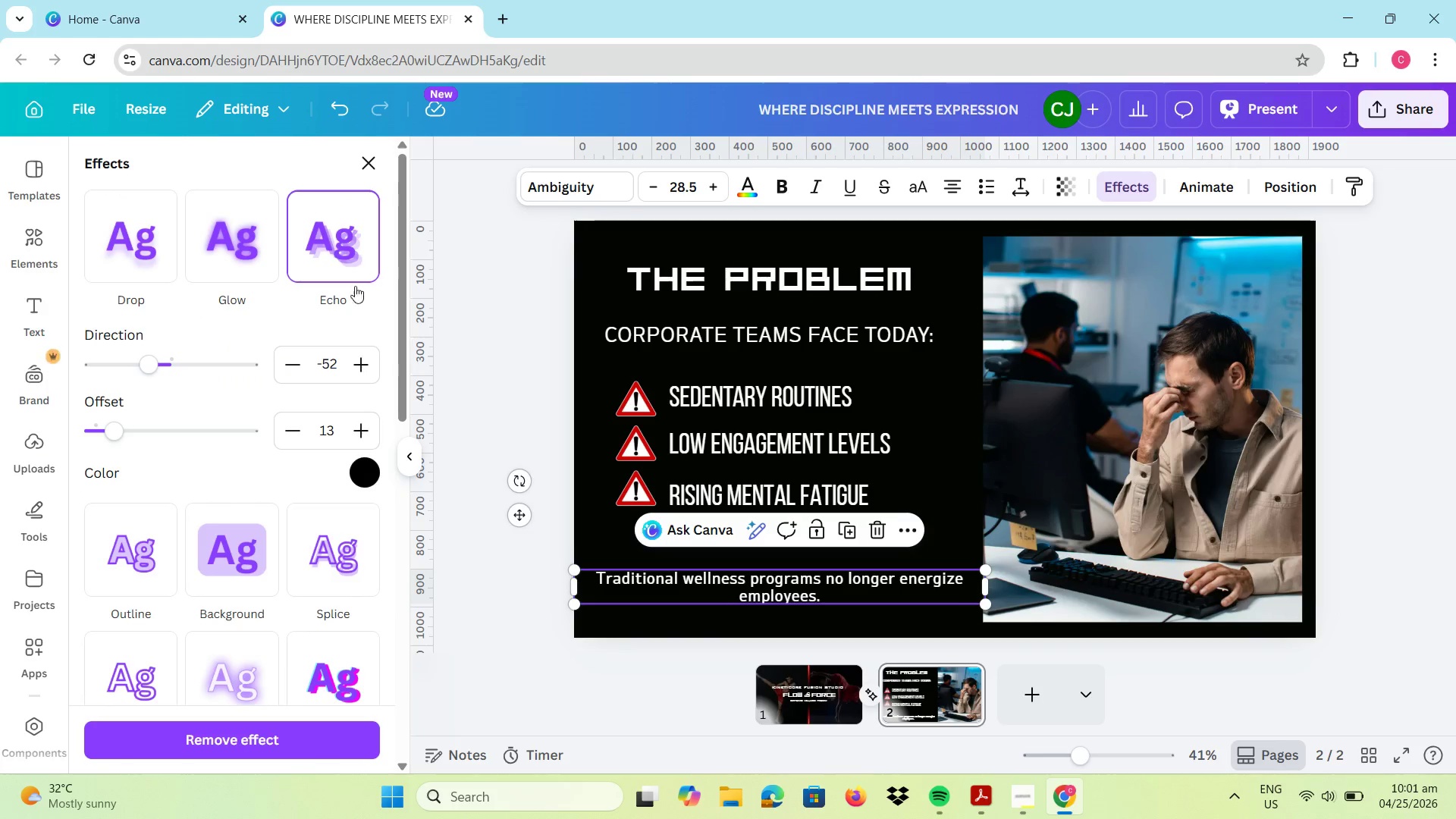 
left_click_drag(start_coordinate=[805, 582], to_coordinate=[800, 571])
 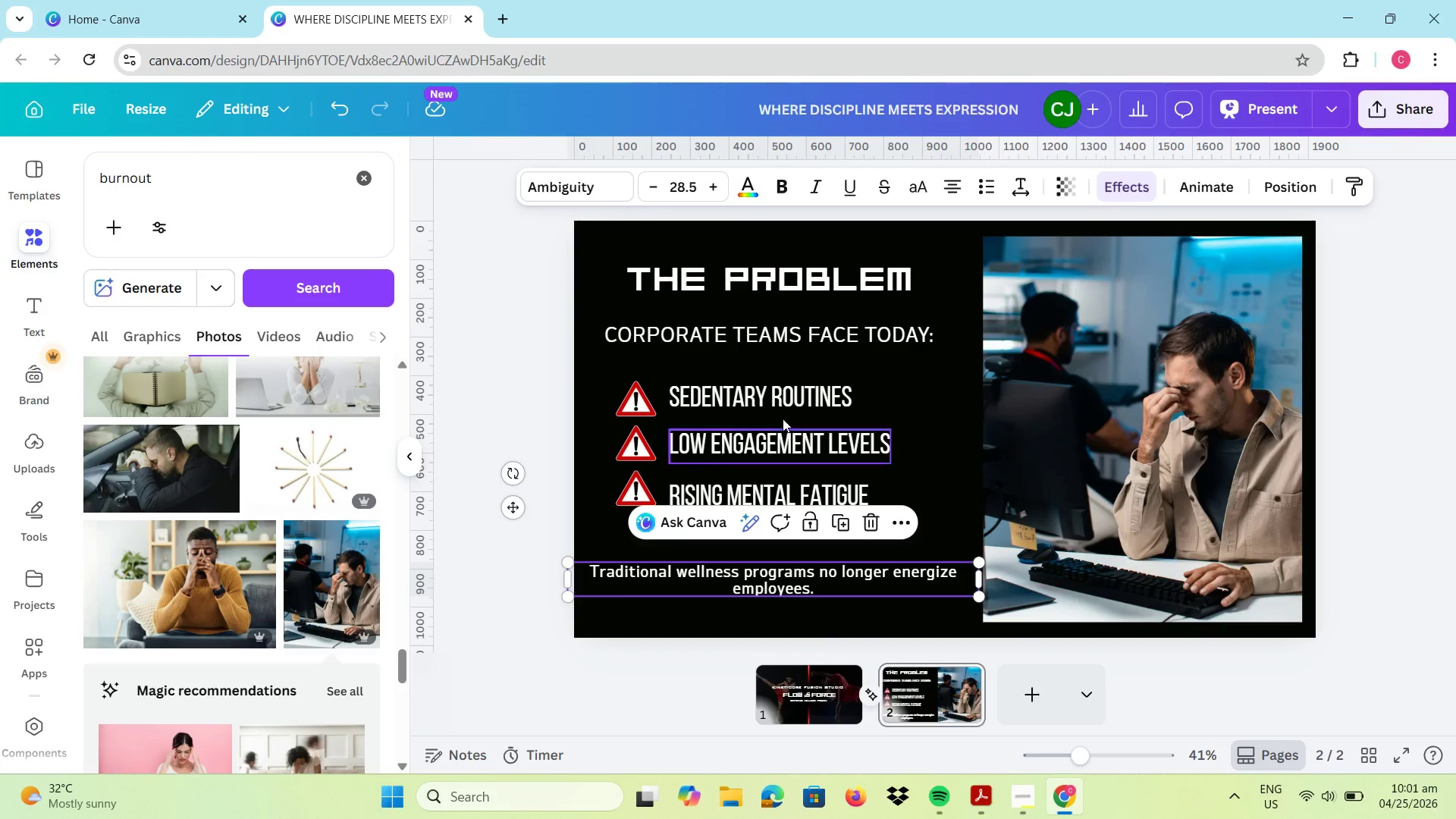 
left_click([779, 400])
 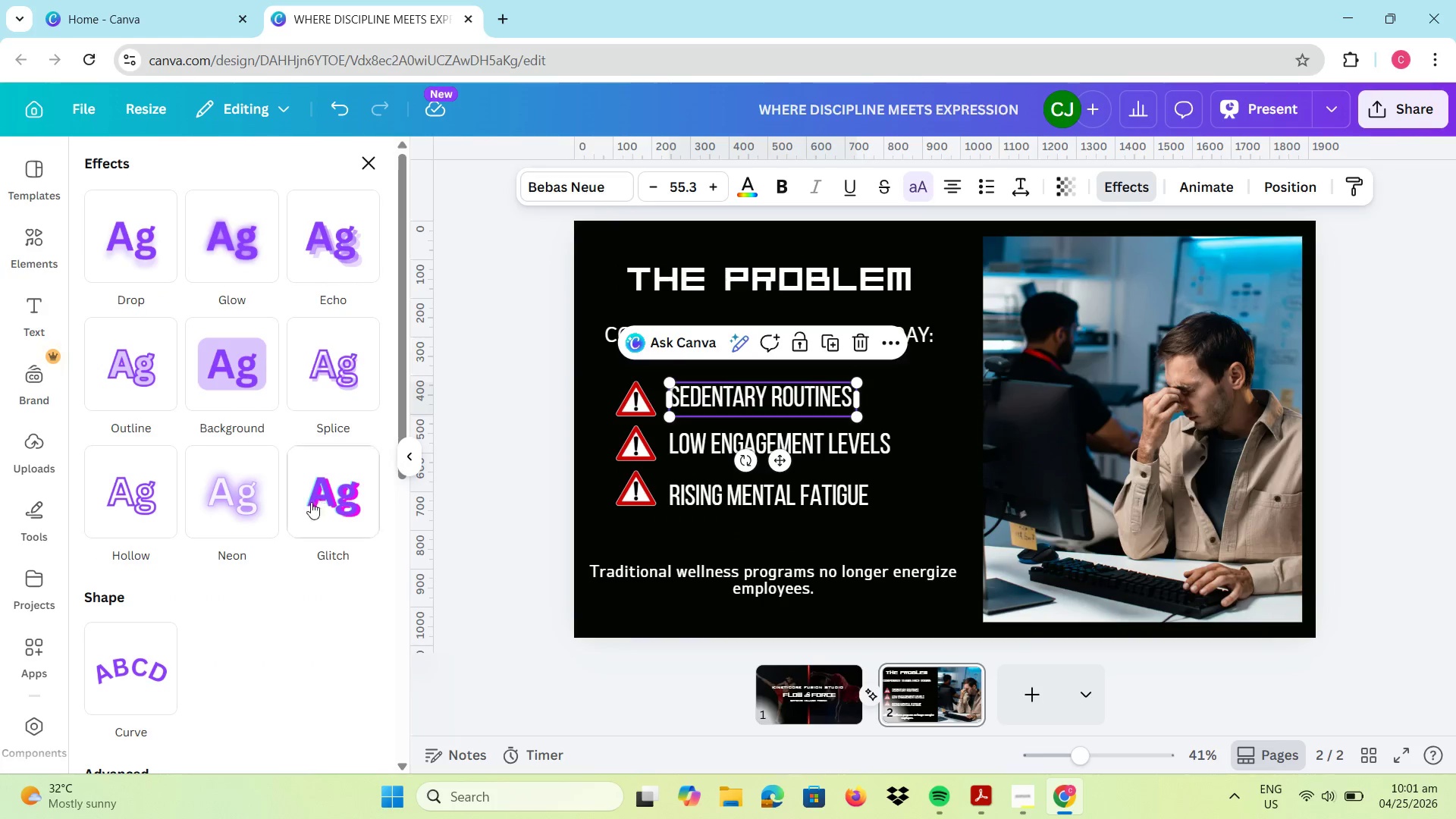 
left_click([260, 497])
 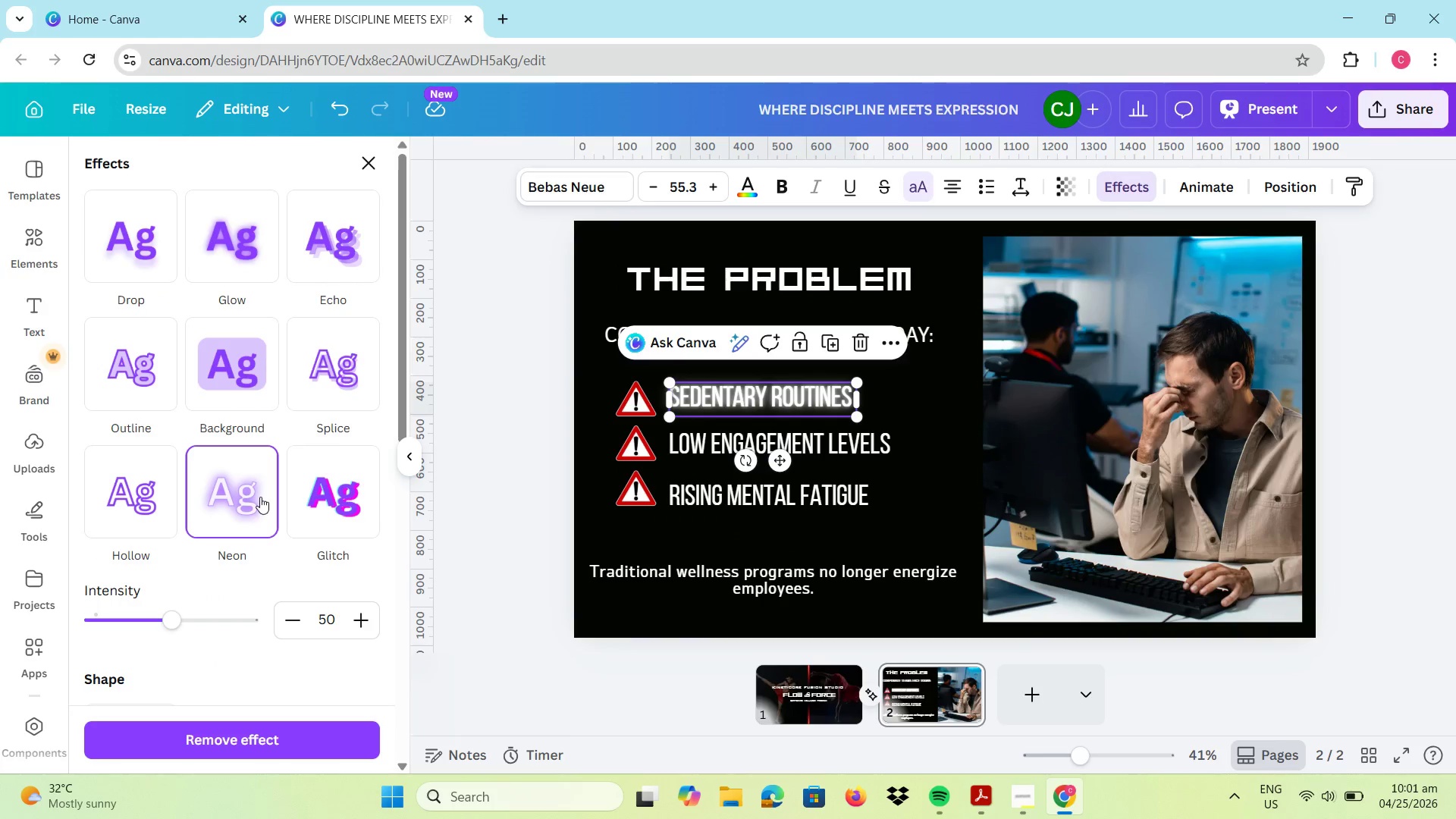 
scroll: coordinate [246, 570], scroll_direction: down, amount: 3.0
 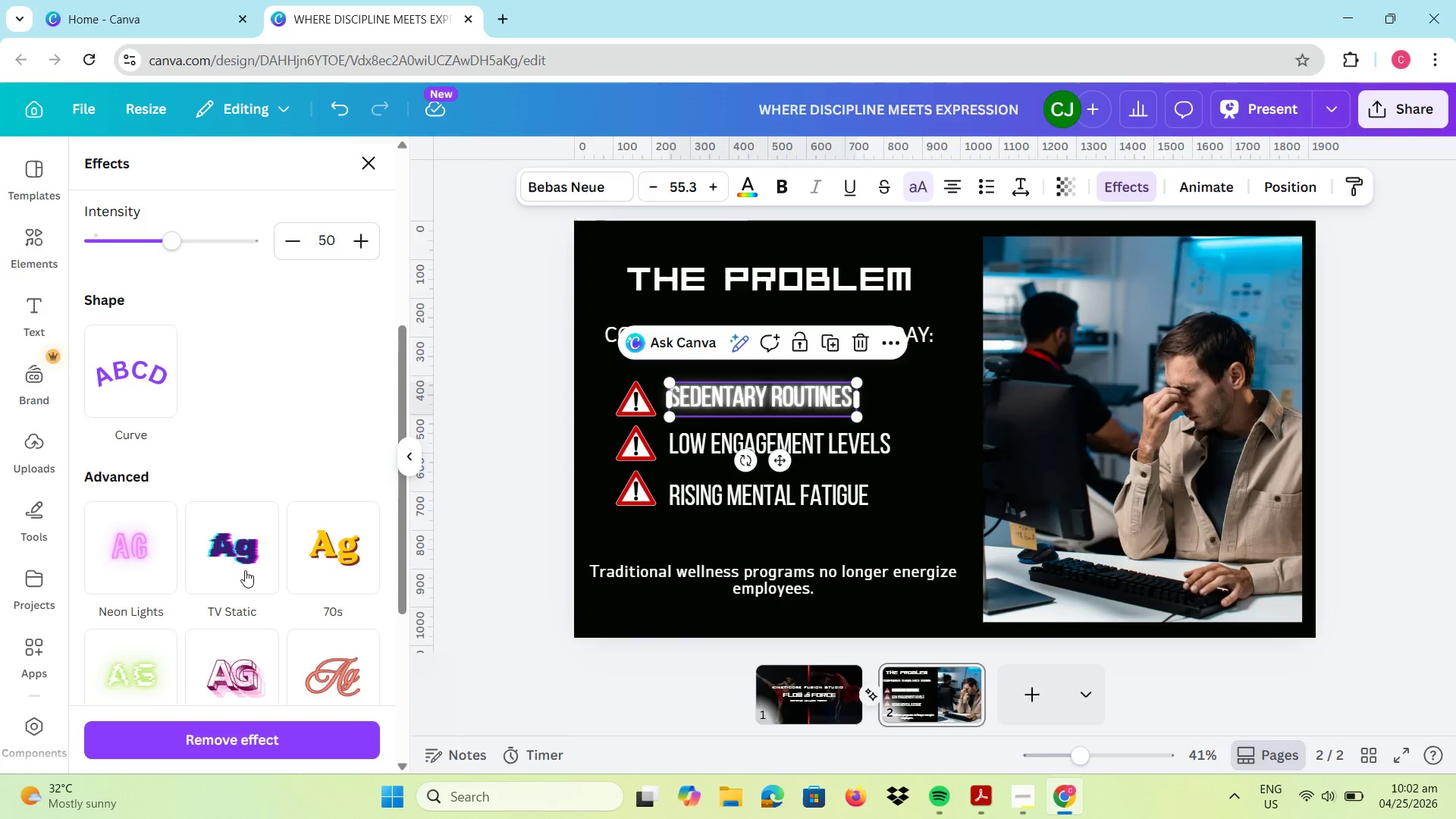 
scroll: coordinate [245, 570], scroll_direction: up, amount: 3.0
 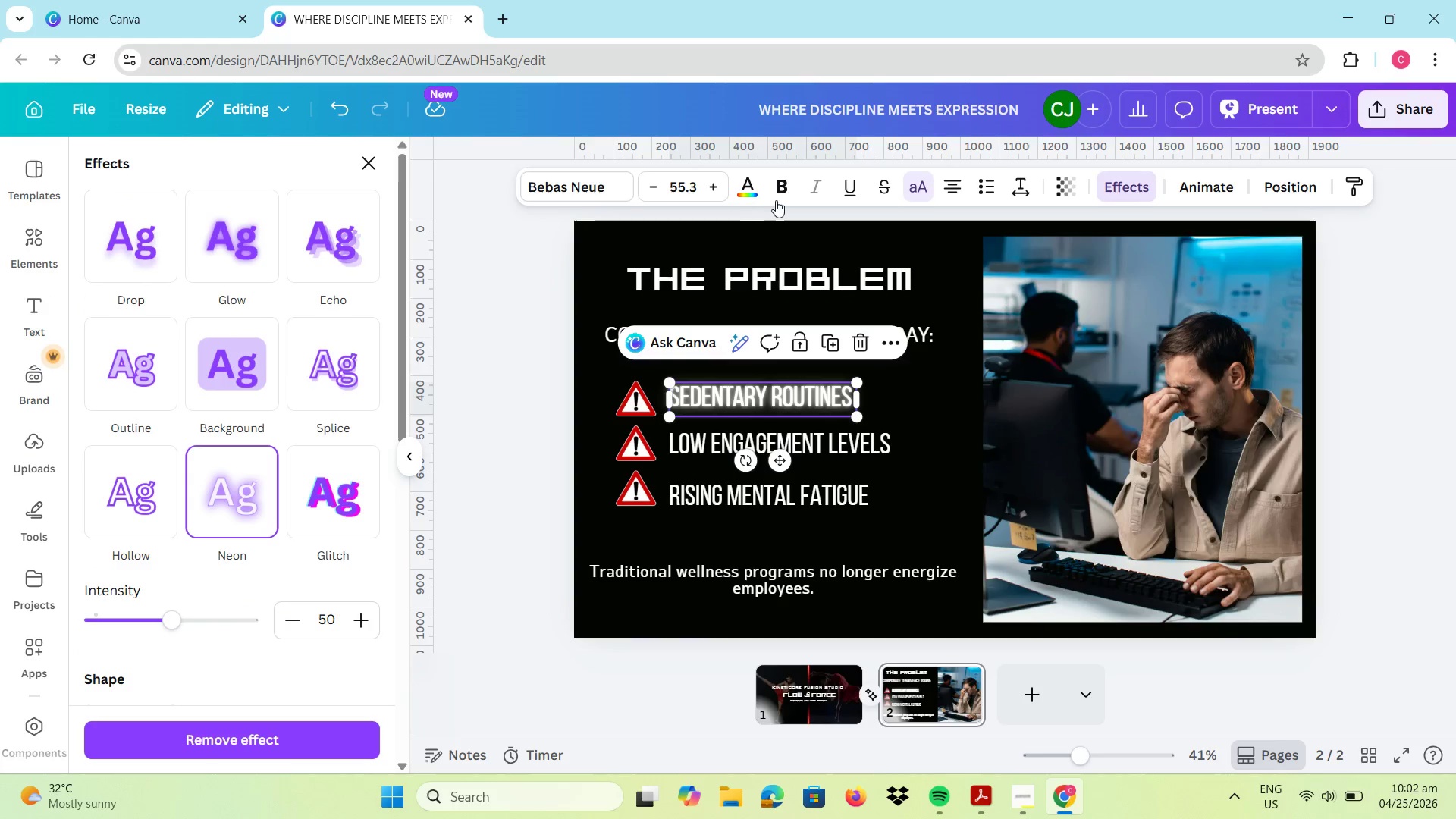 
left_click([754, 186])
 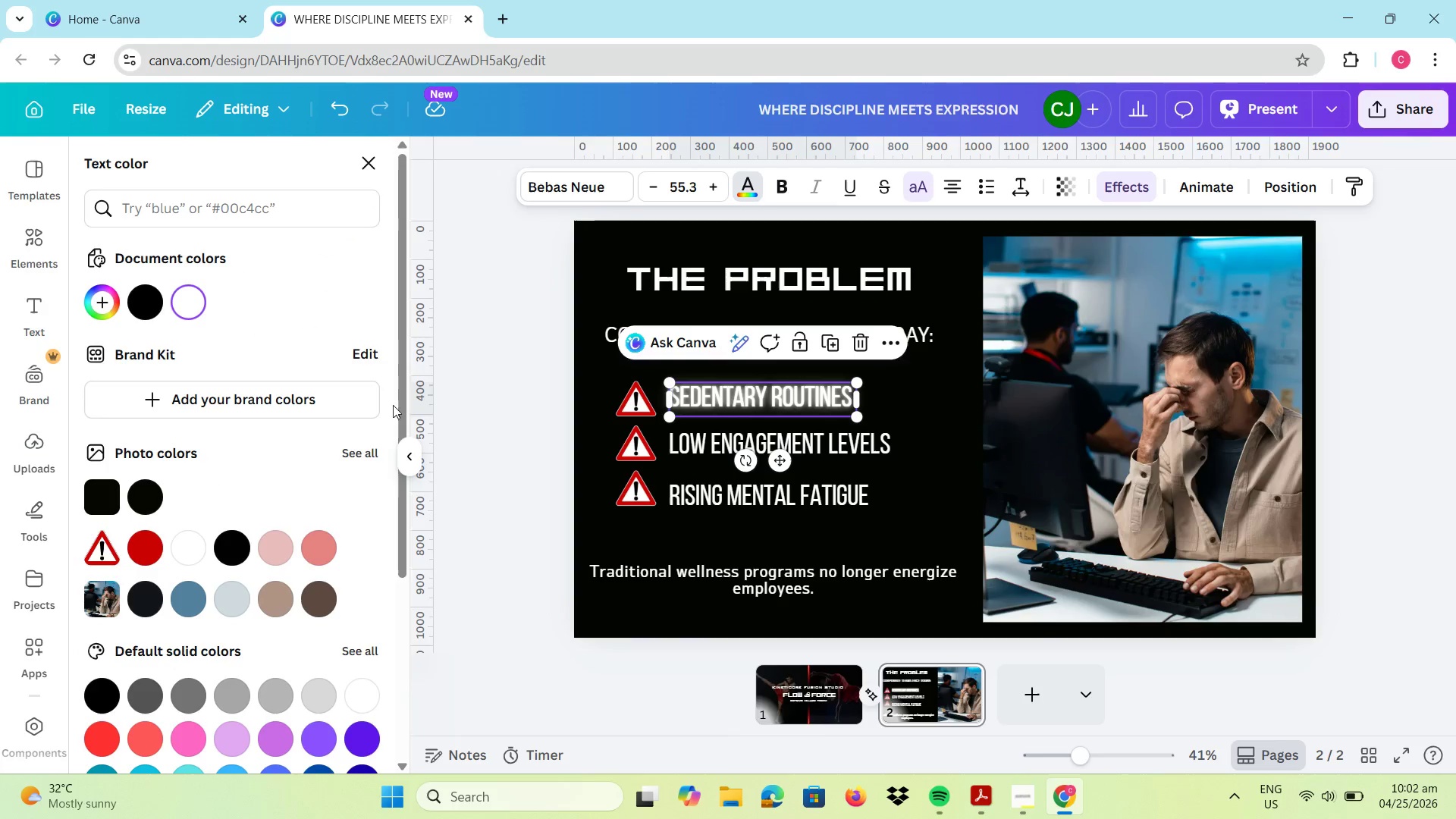 
left_click([156, 551])
 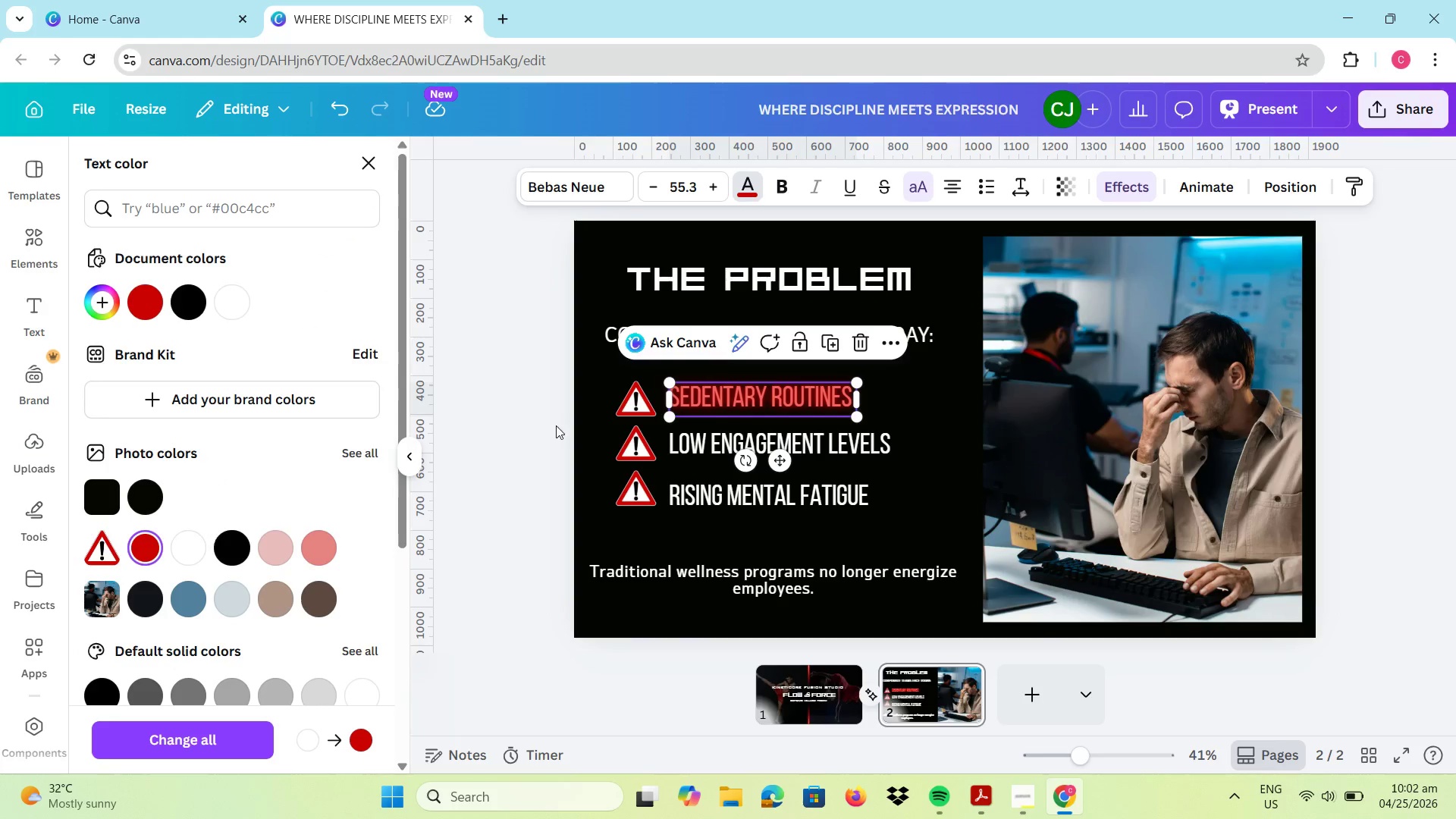 
left_click([708, 455])
 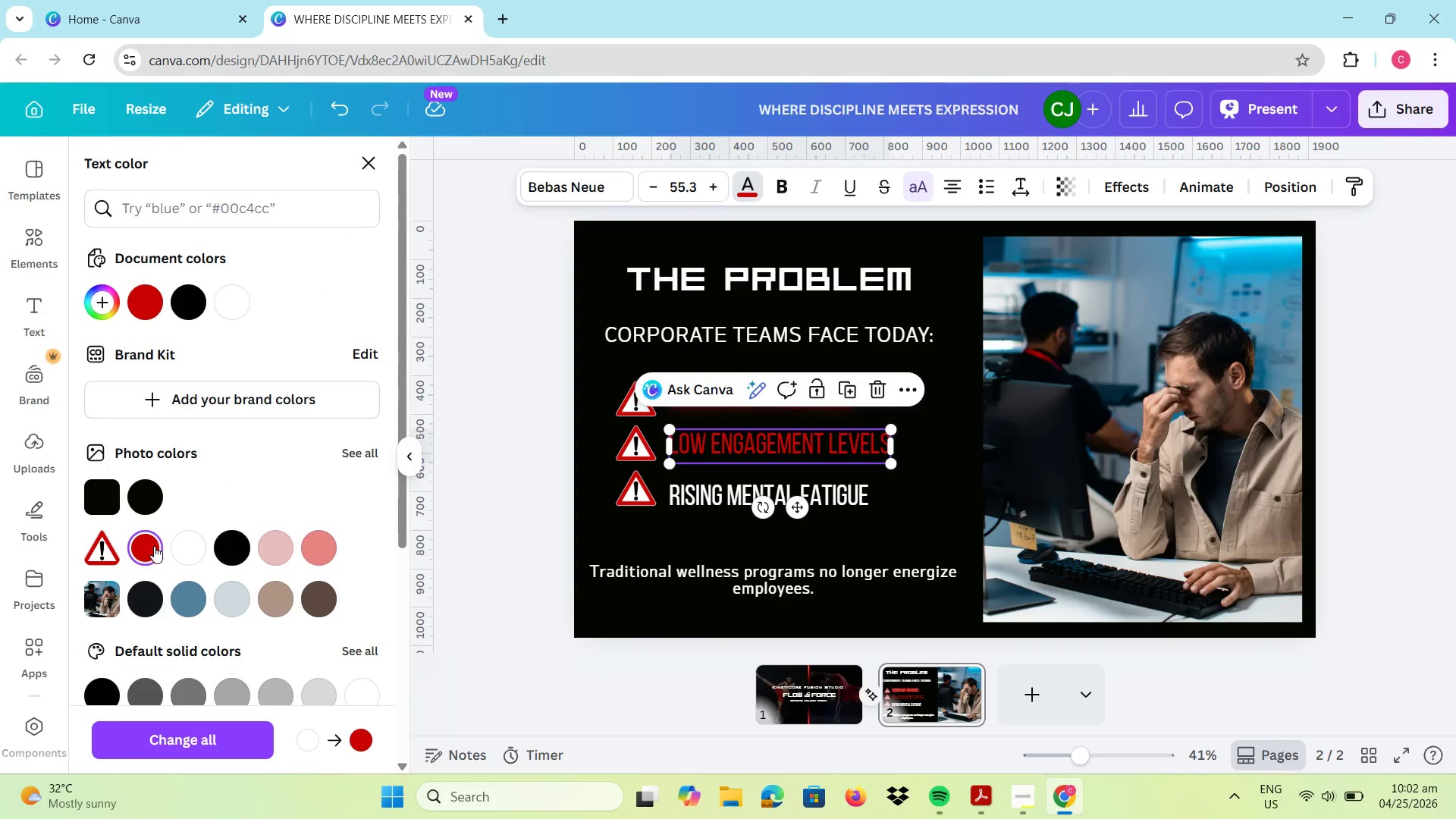 
left_click([698, 497])
 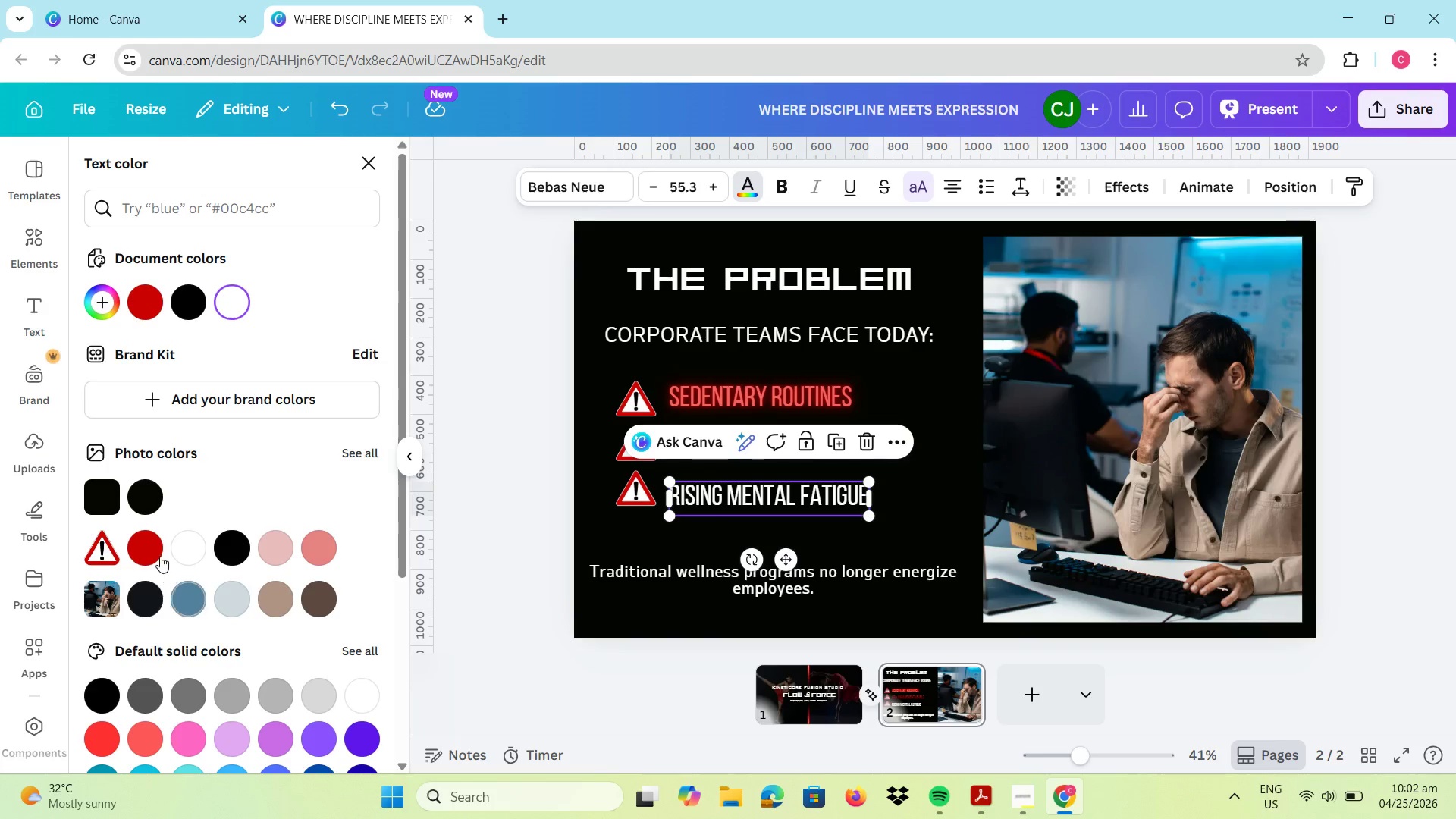 
left_click([143, 547])
 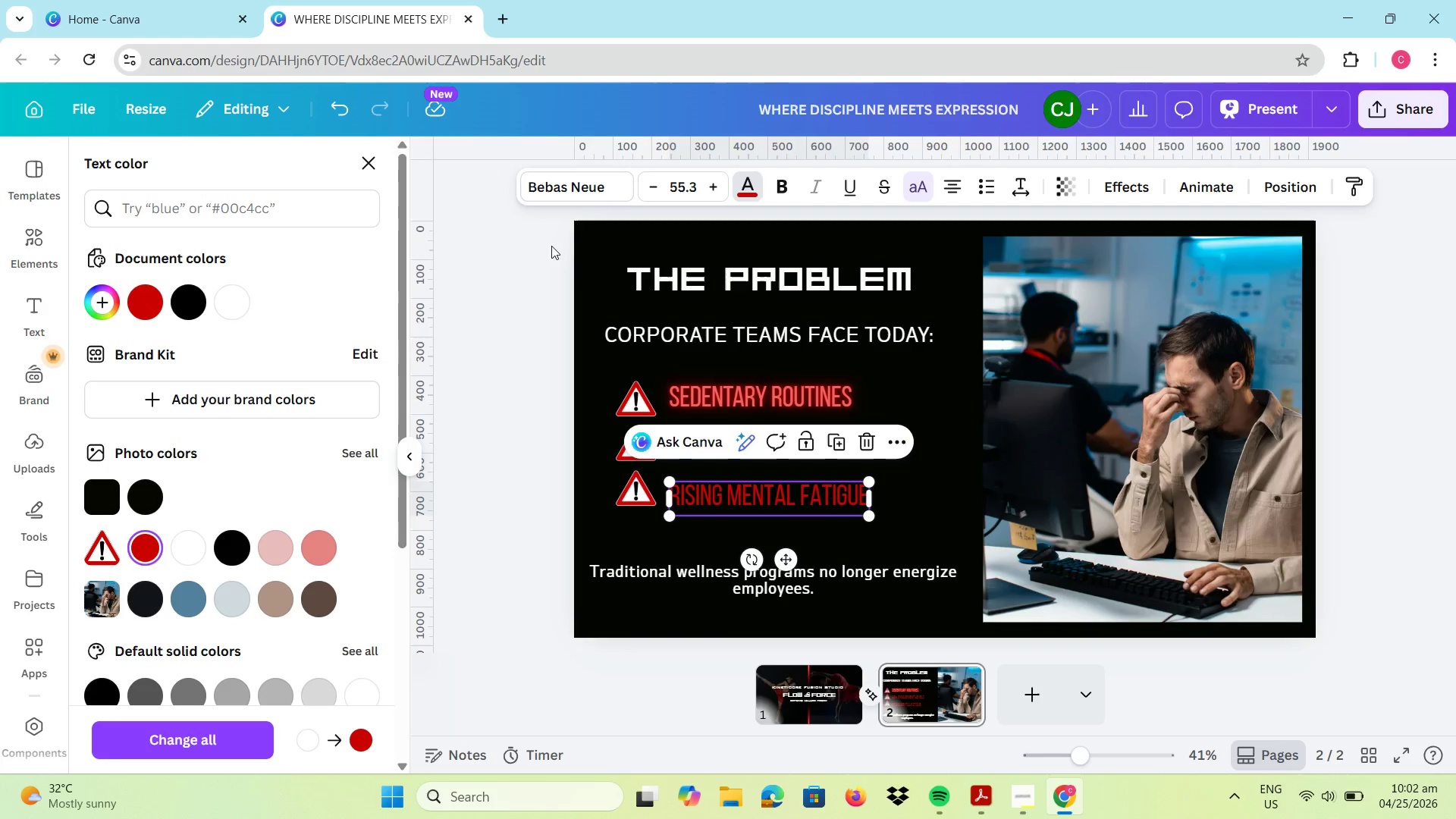 
left_click([374, 171])
 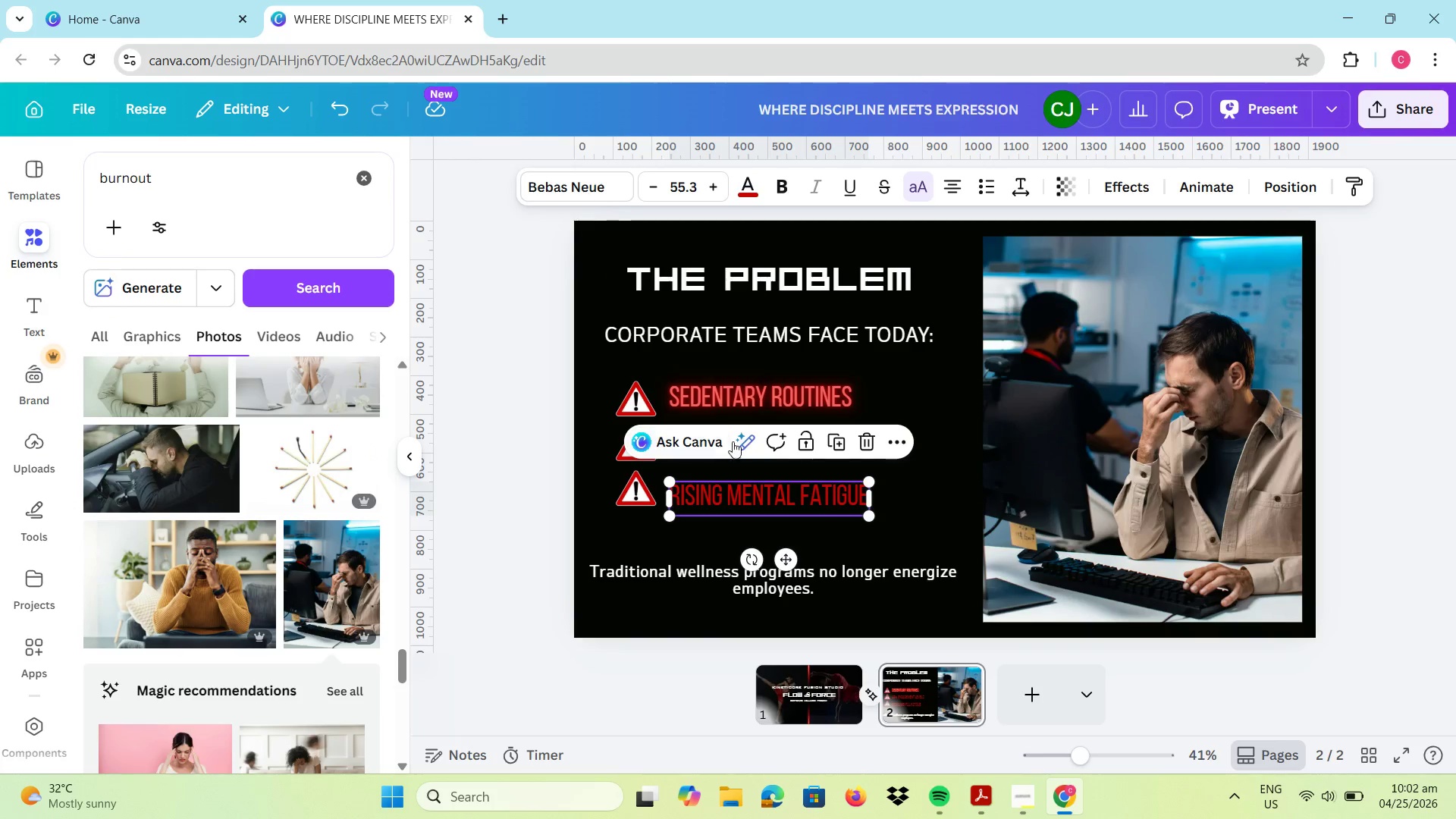 
left_click([758, 392])
 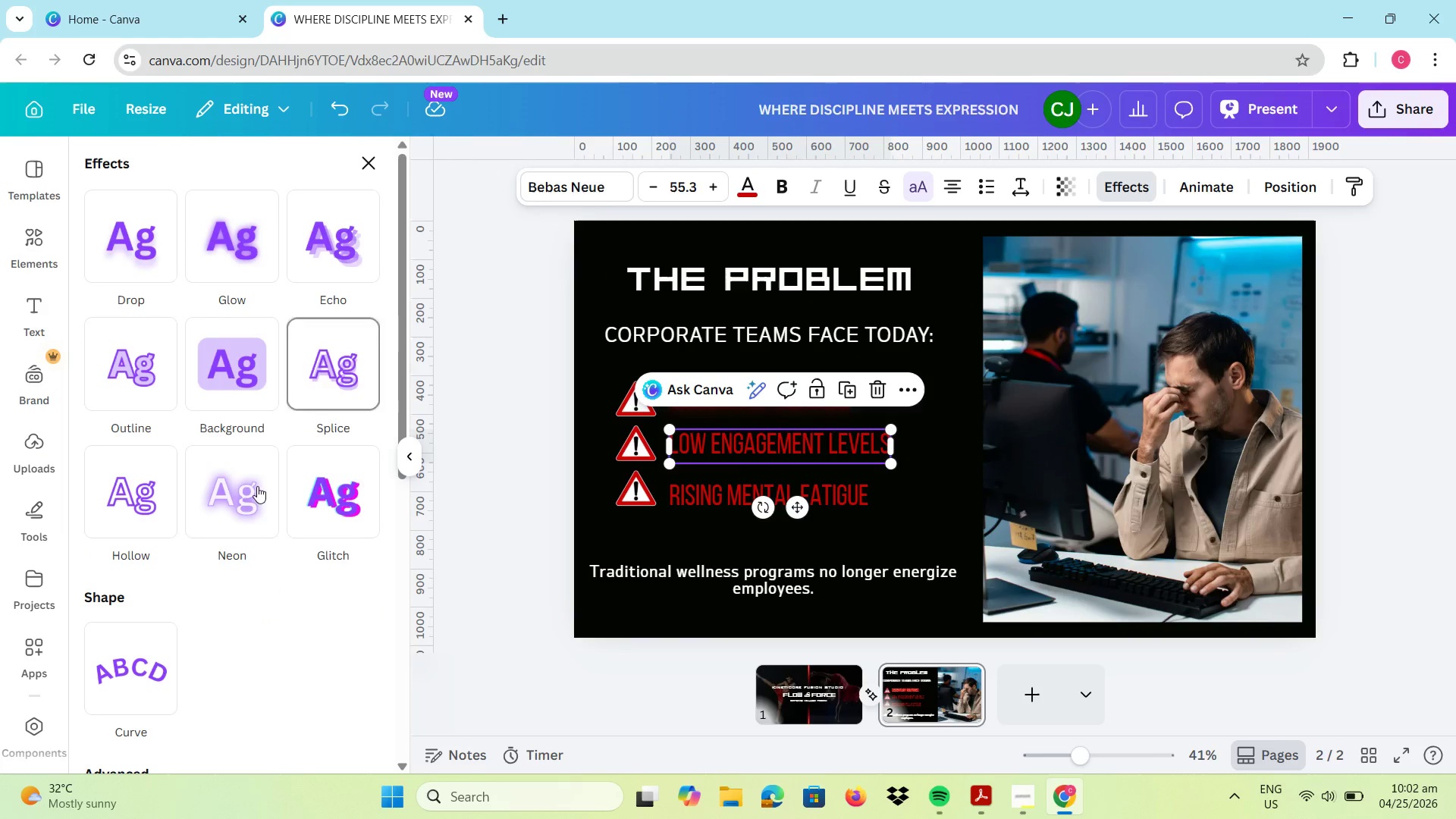 
left_click([685, 498])
 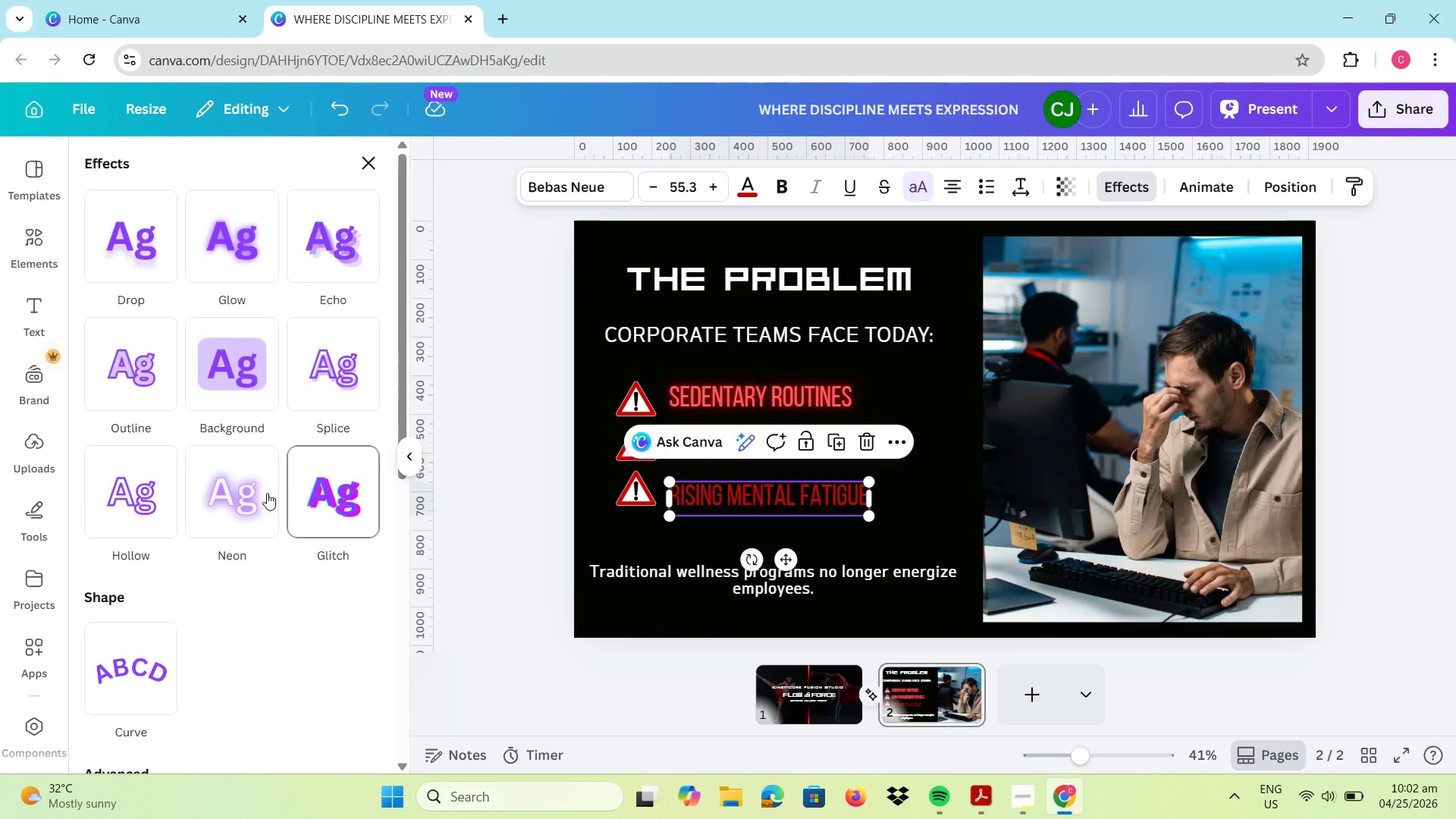 
left_click([252, 494])
 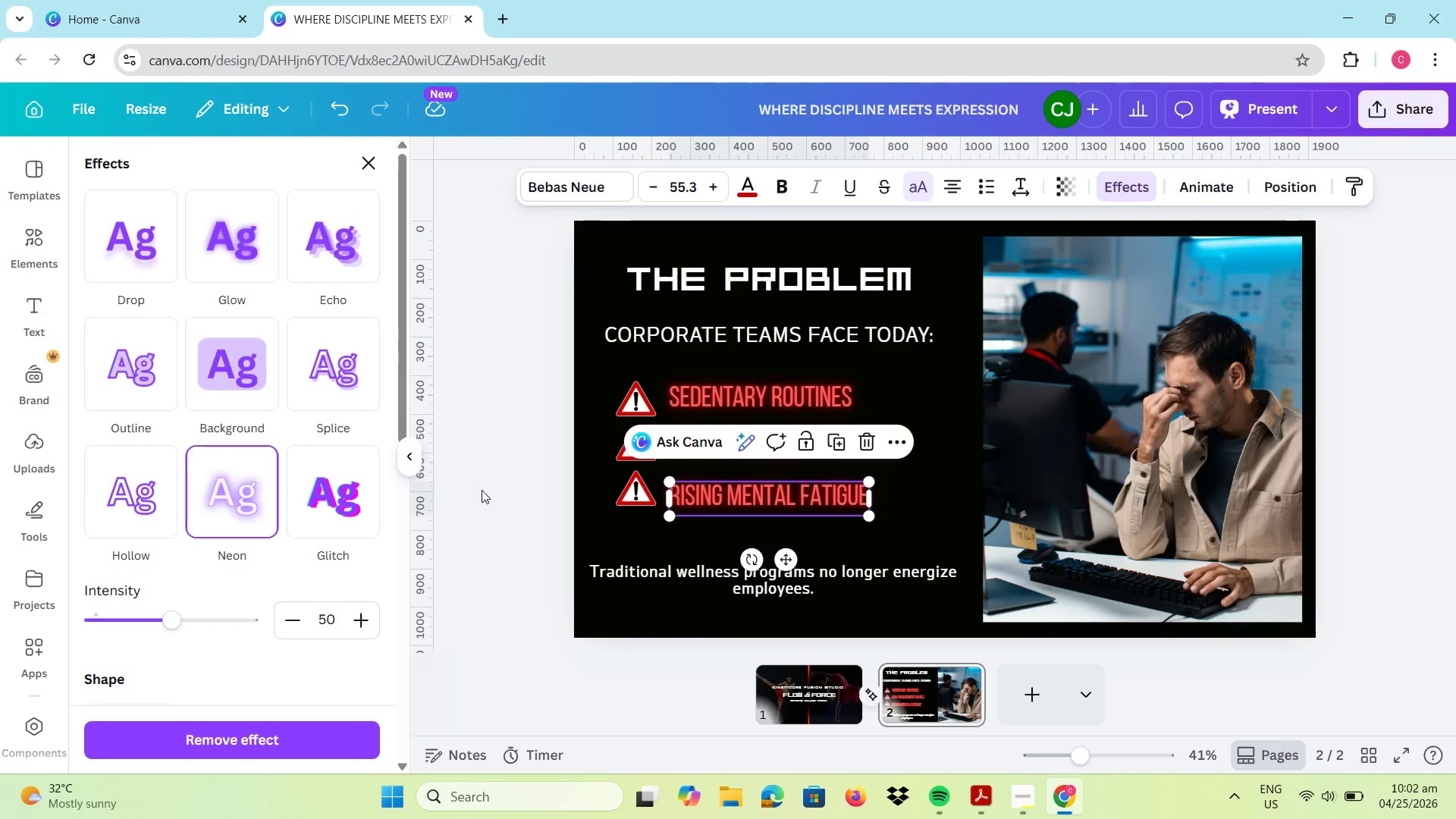 
left_click([479, 478])
 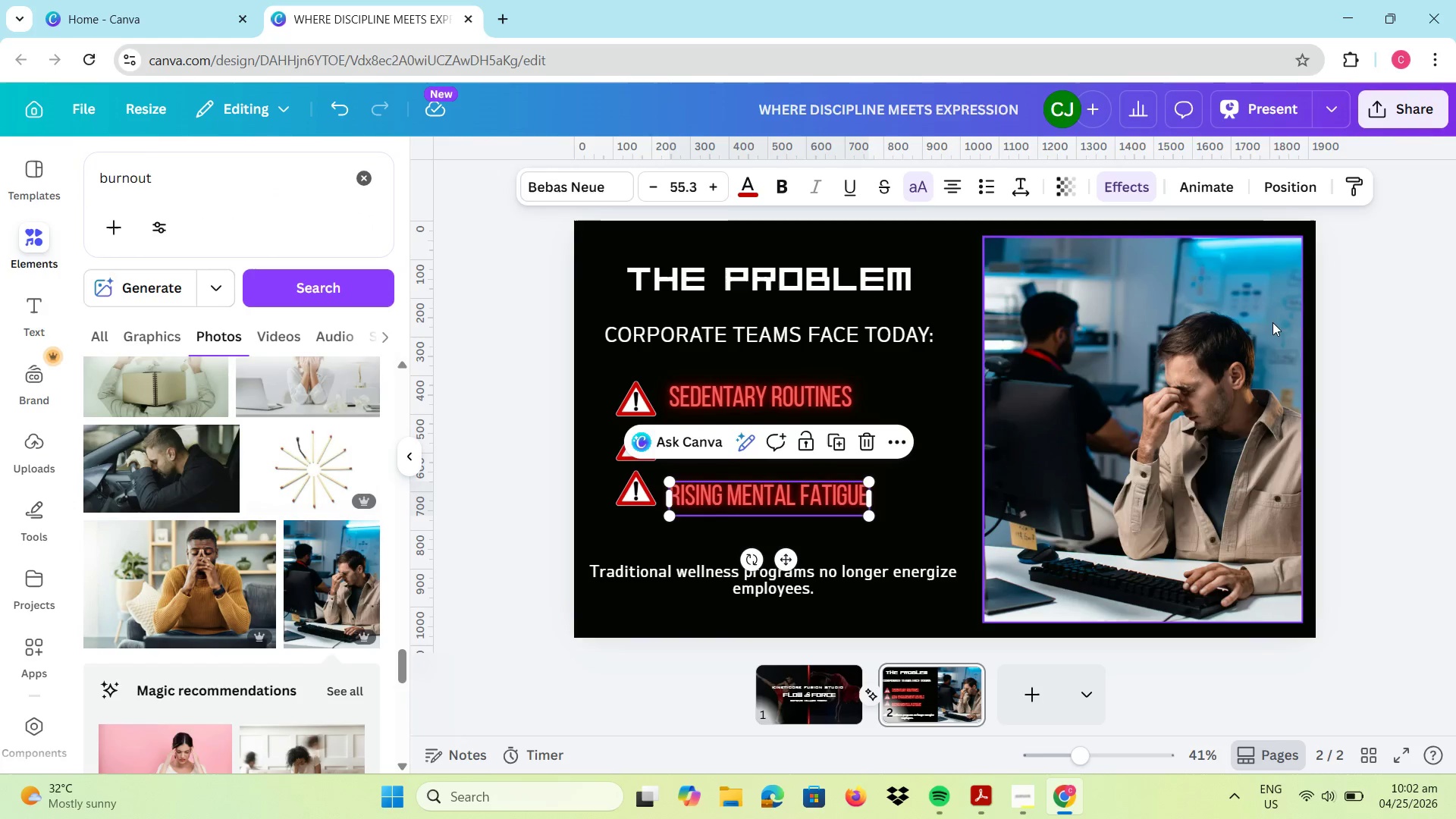 
left_click([1388, 343])
 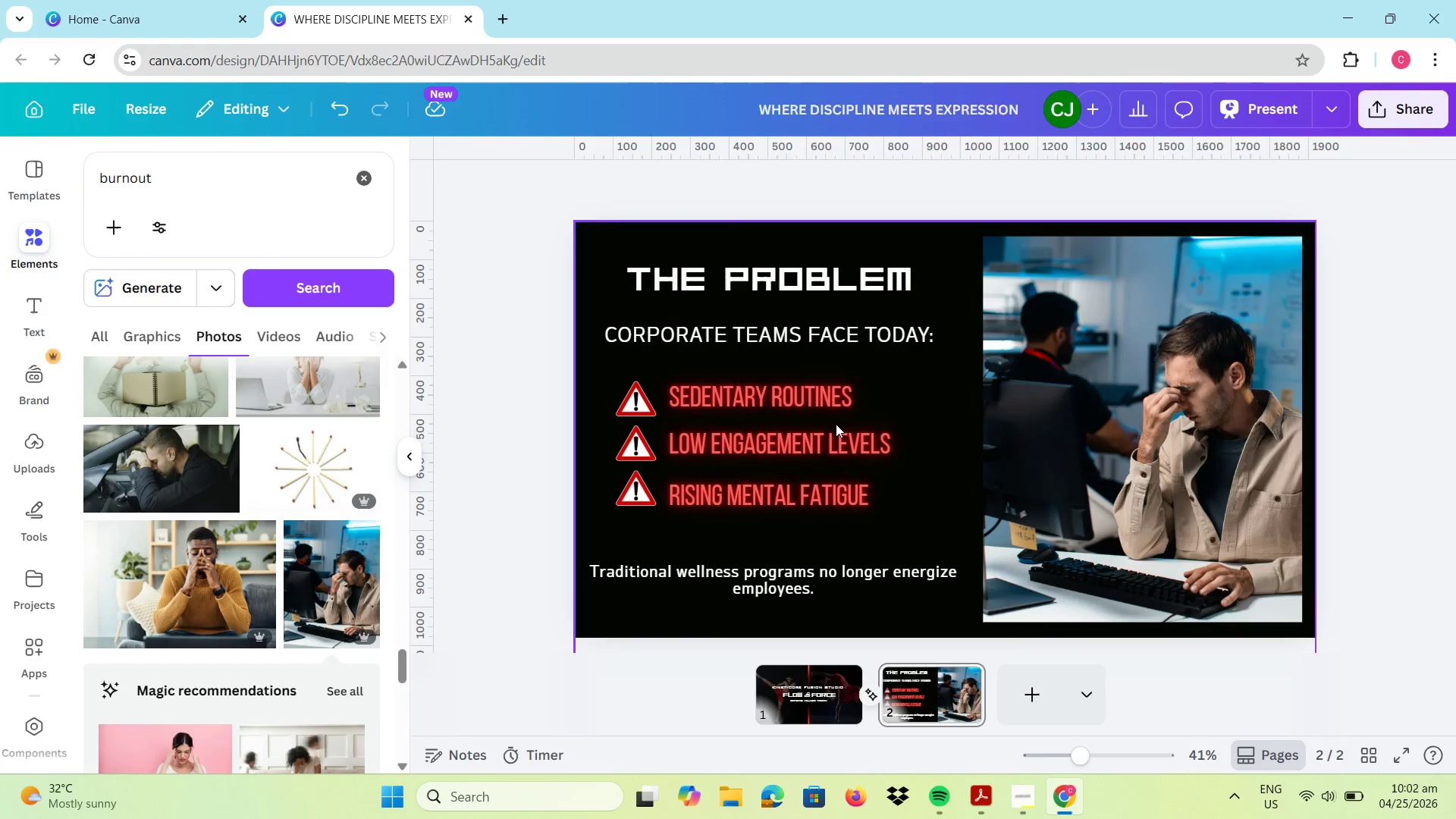 
wait(8.56)
 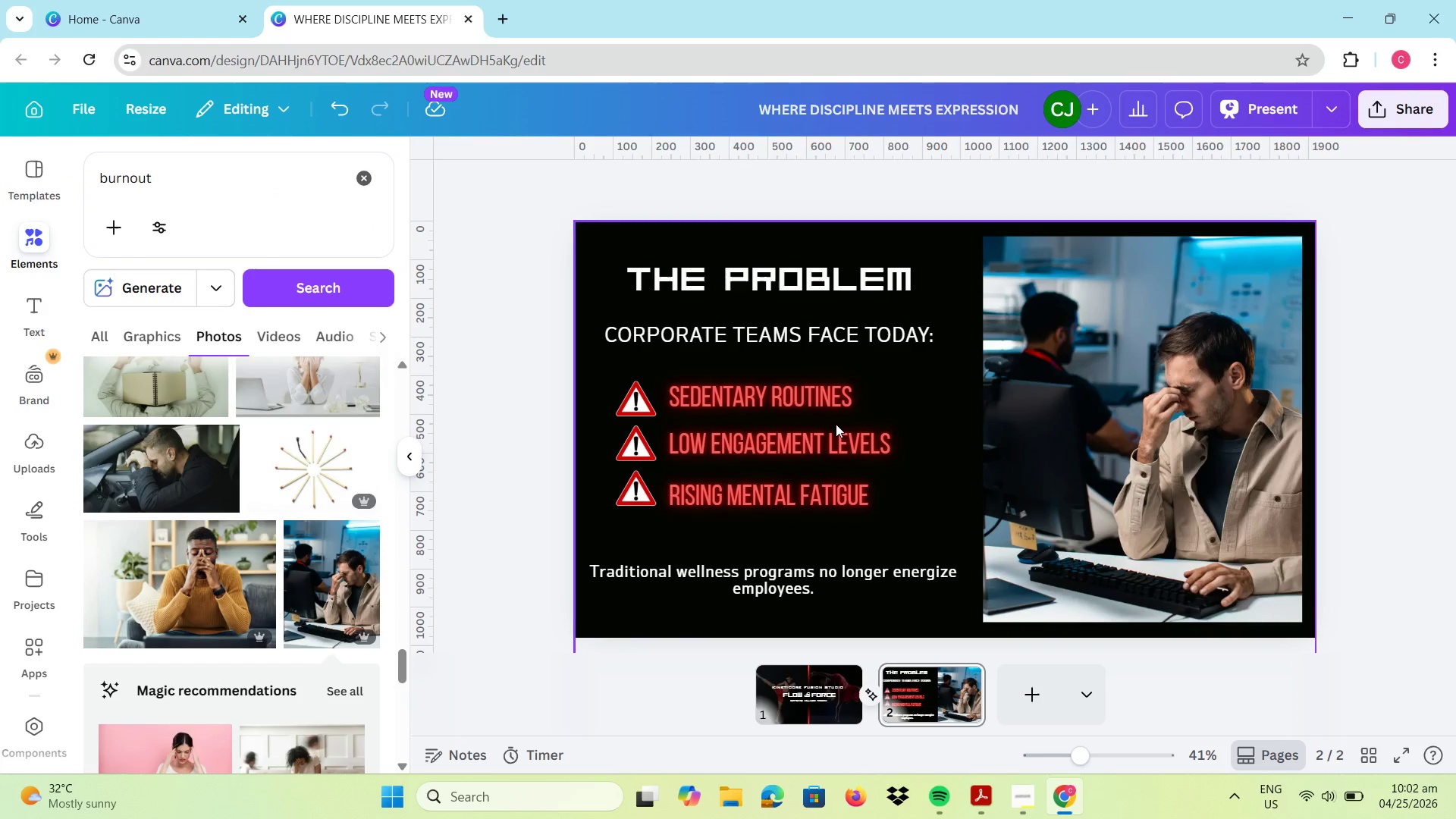 
left_click_drag(start_coordinate=[191, 195], to_coordinate=[62, 162])
 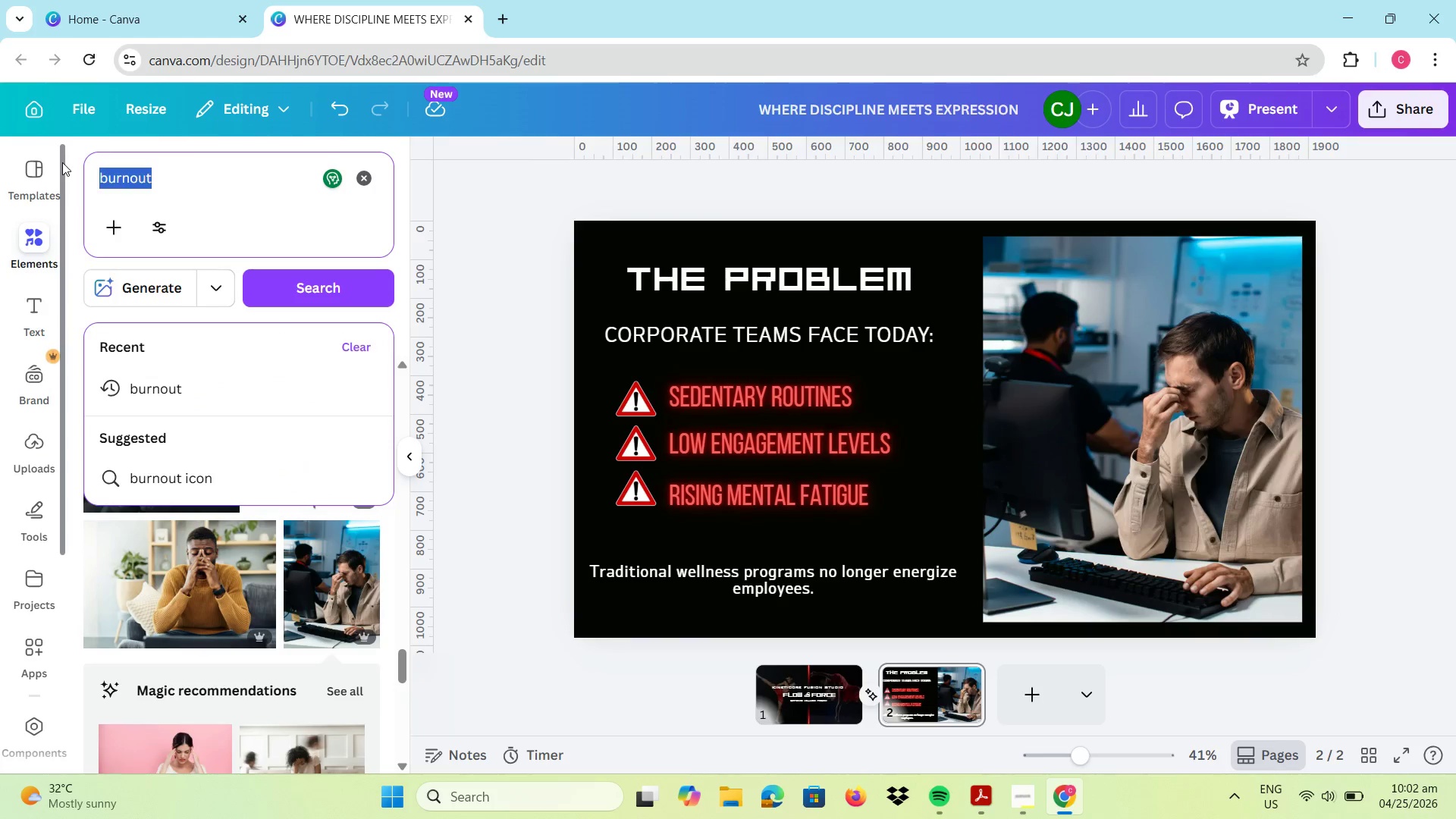 
type(neon rectab)
key(Backspace)
type(ngle)
 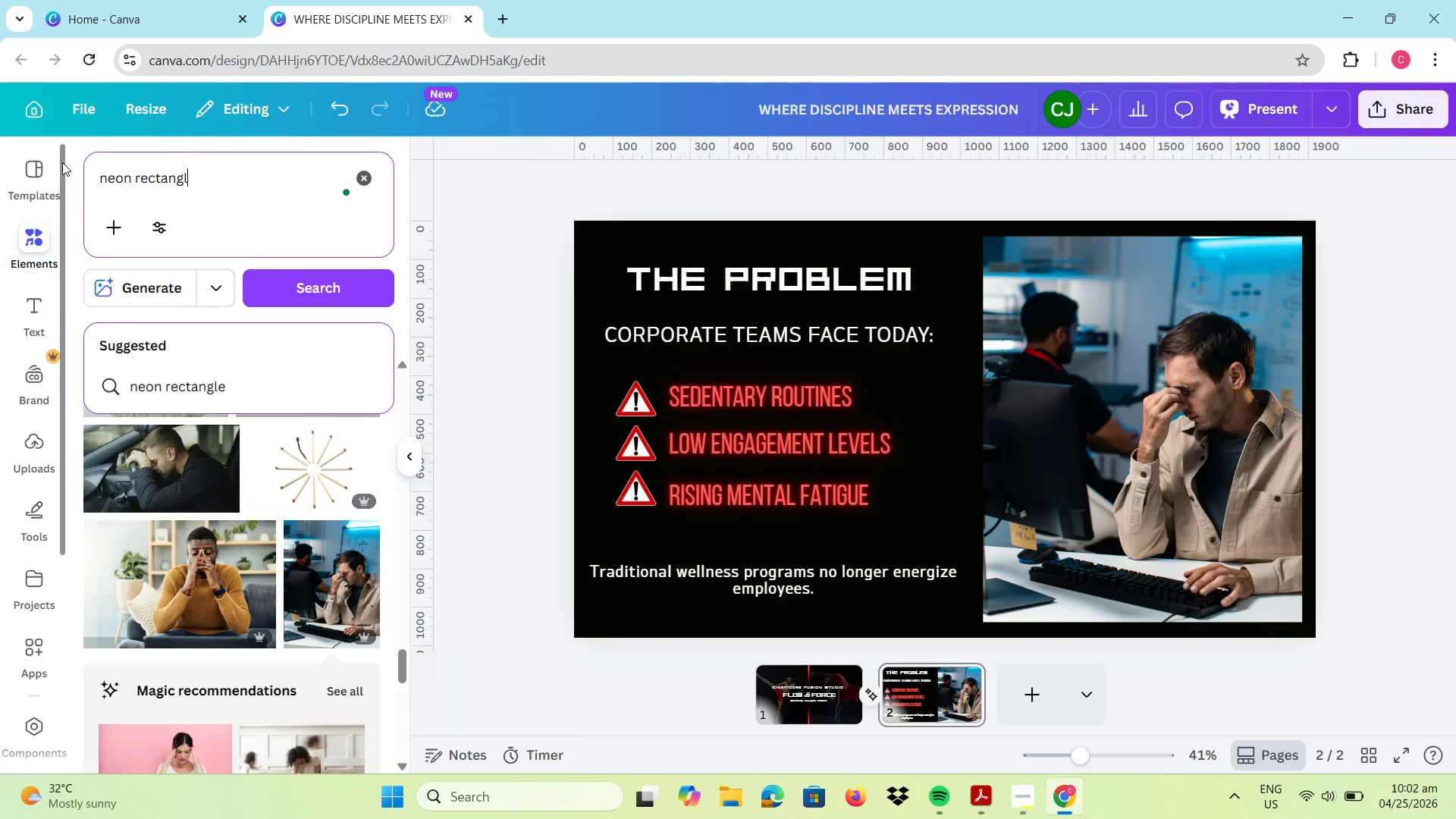 
key(Enter)
 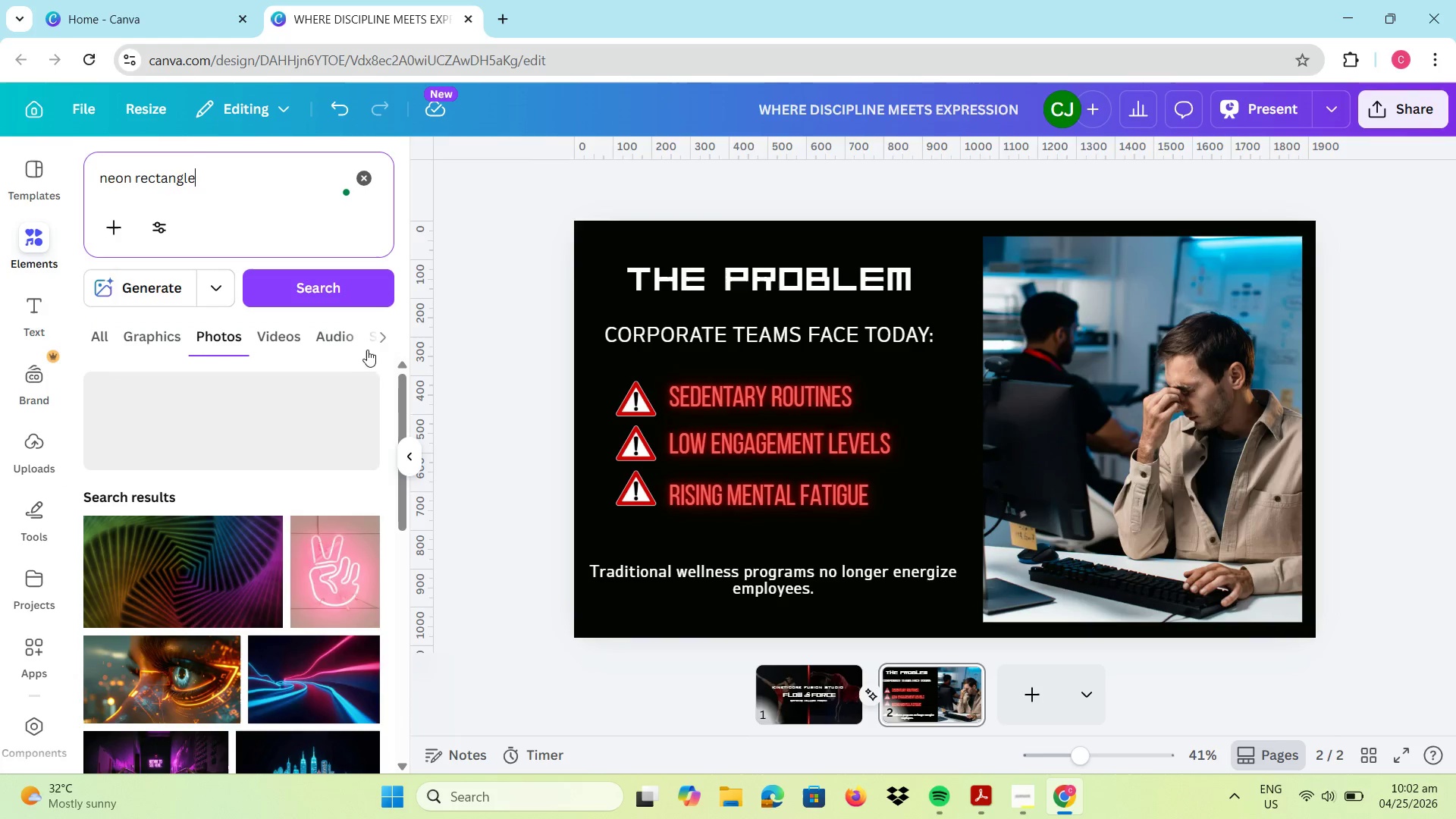 
scroll: coordinate [238, 467], scroll_direction: none, amount: 0.0
 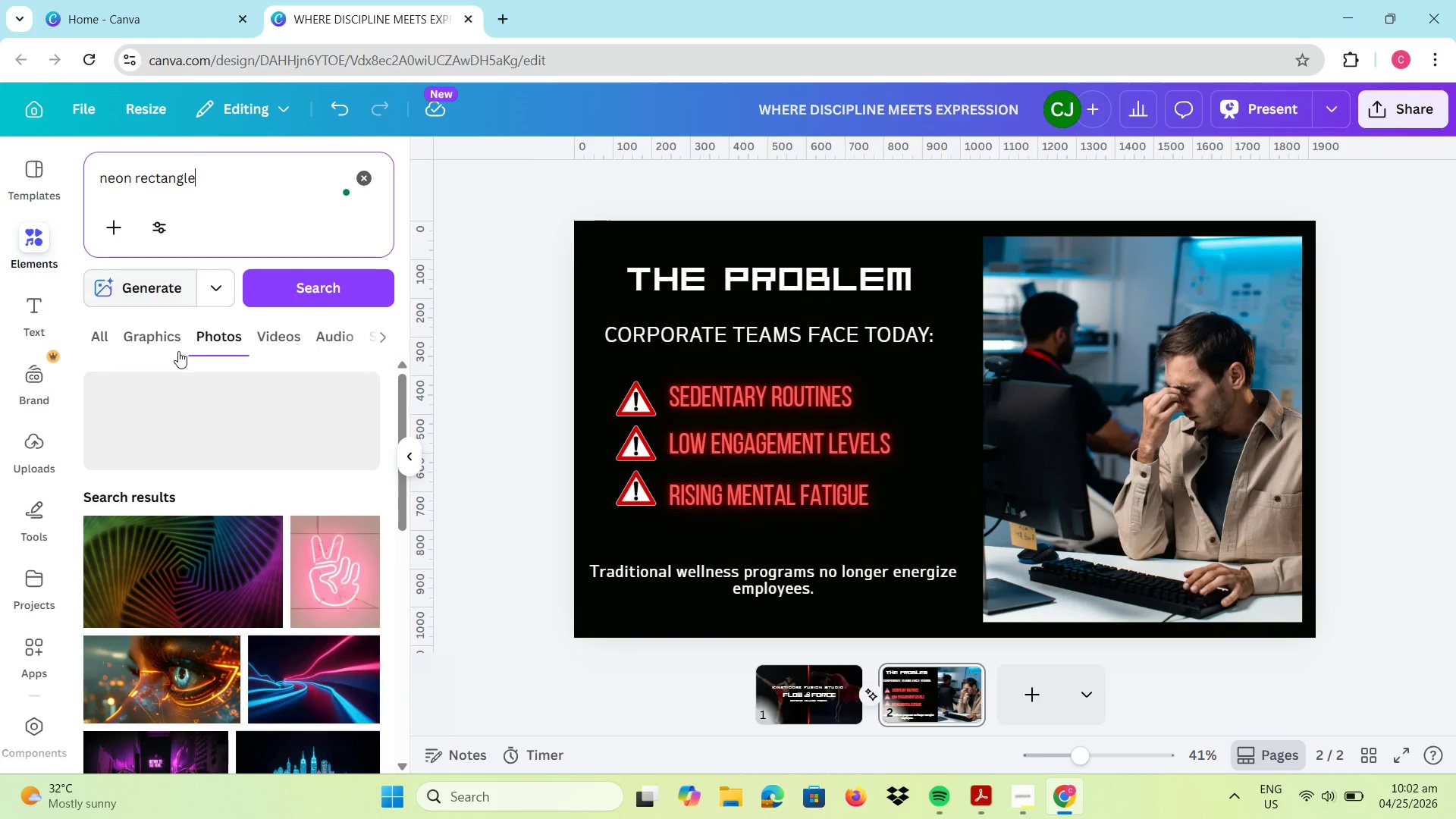 
left_click([171, 335])
 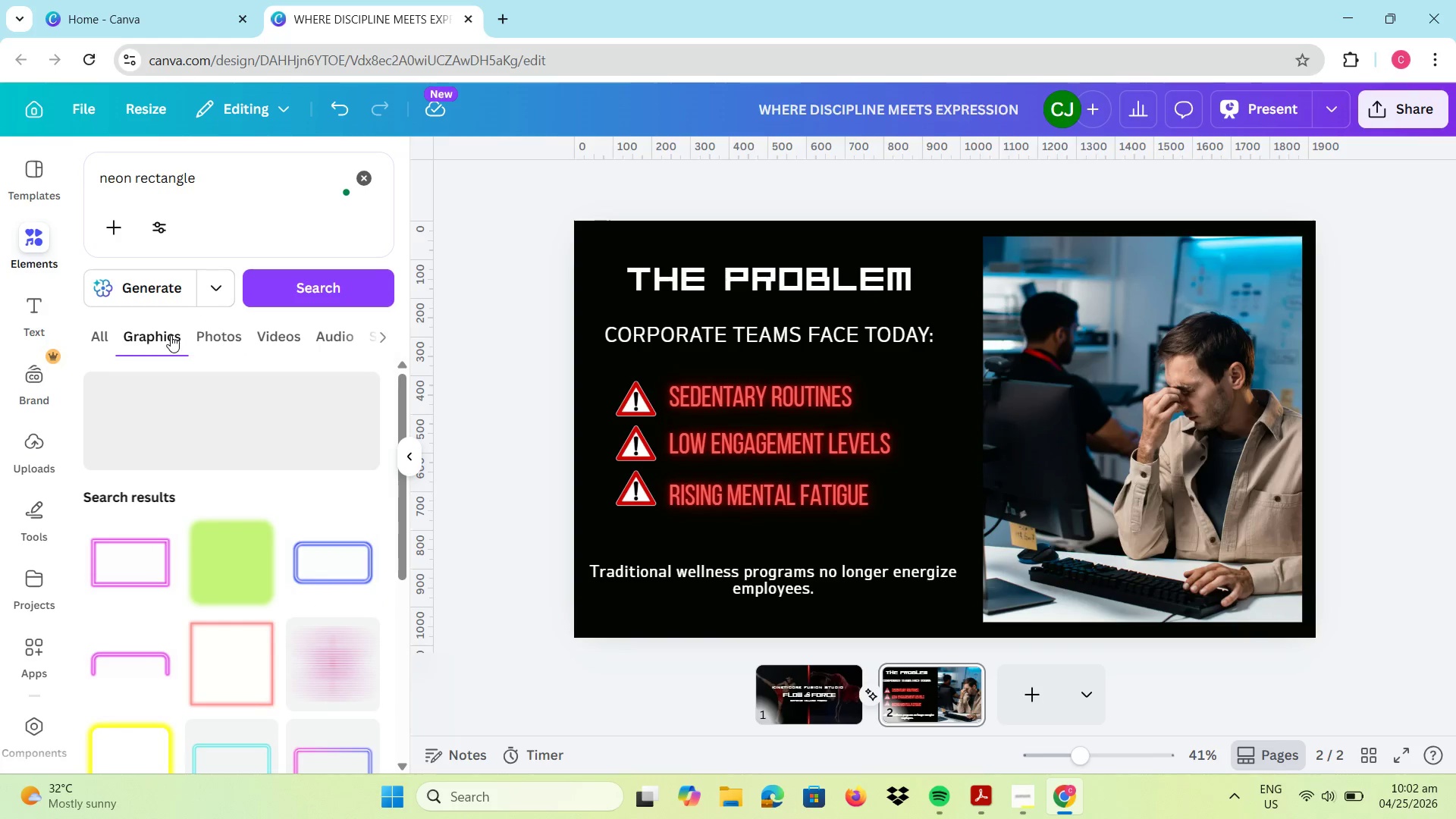 
scroll: coordinate [300, 473], scroll_direction: down, amount: 1.0
 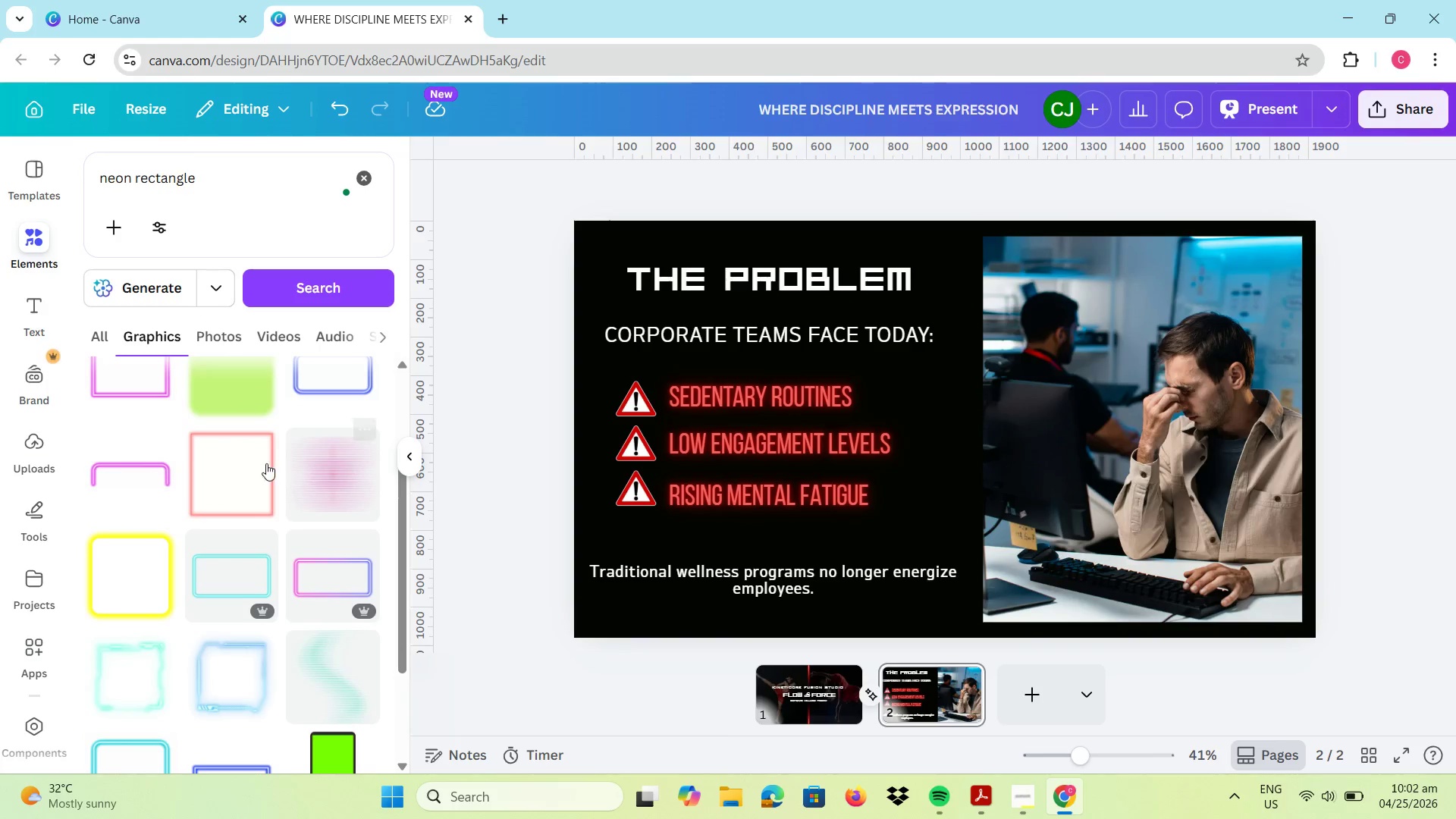 
left_click([248, 461])
 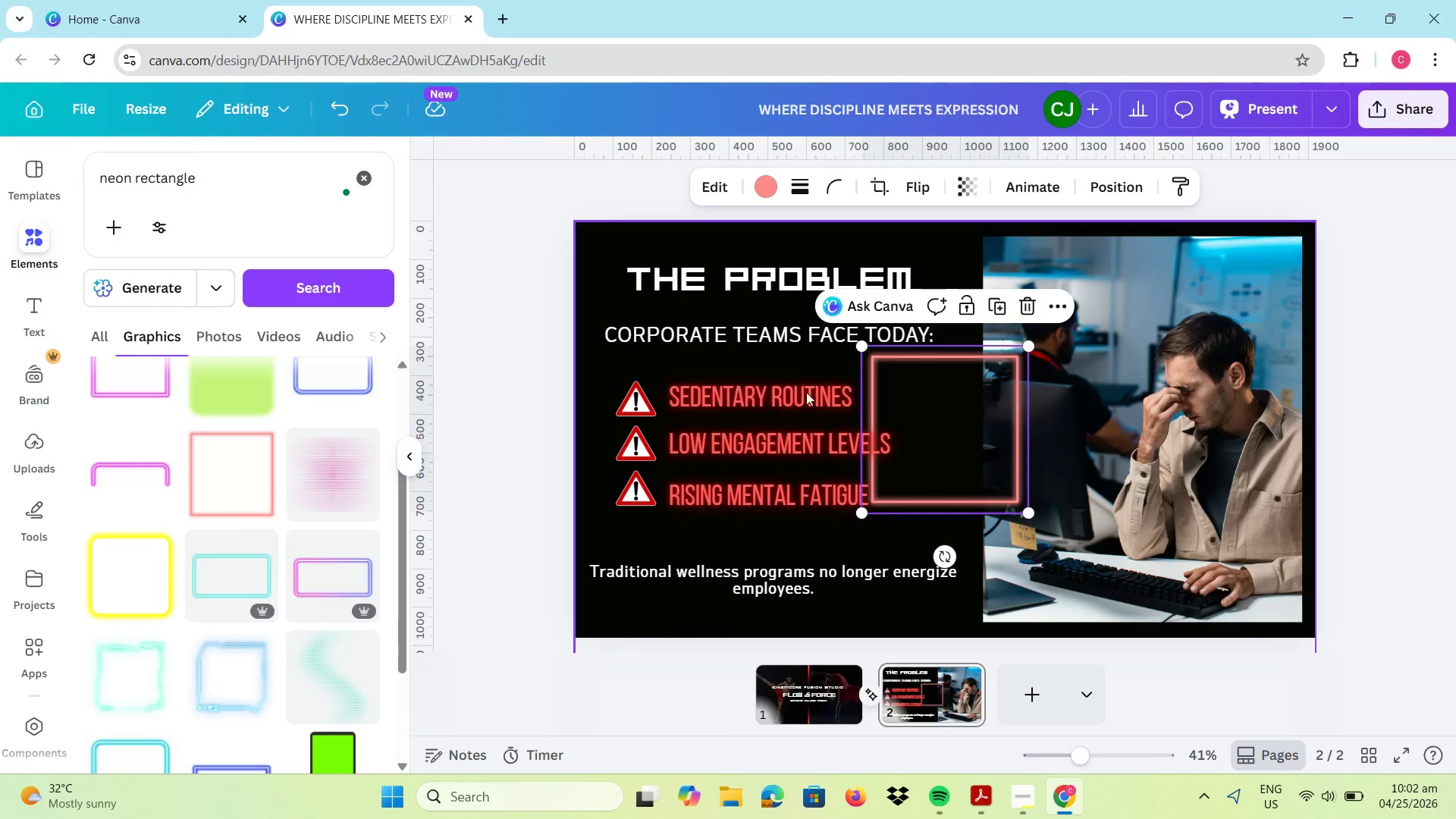 
left_click_drag(start_coordinate=[947, 420], to_coordinate=[547, 563])
 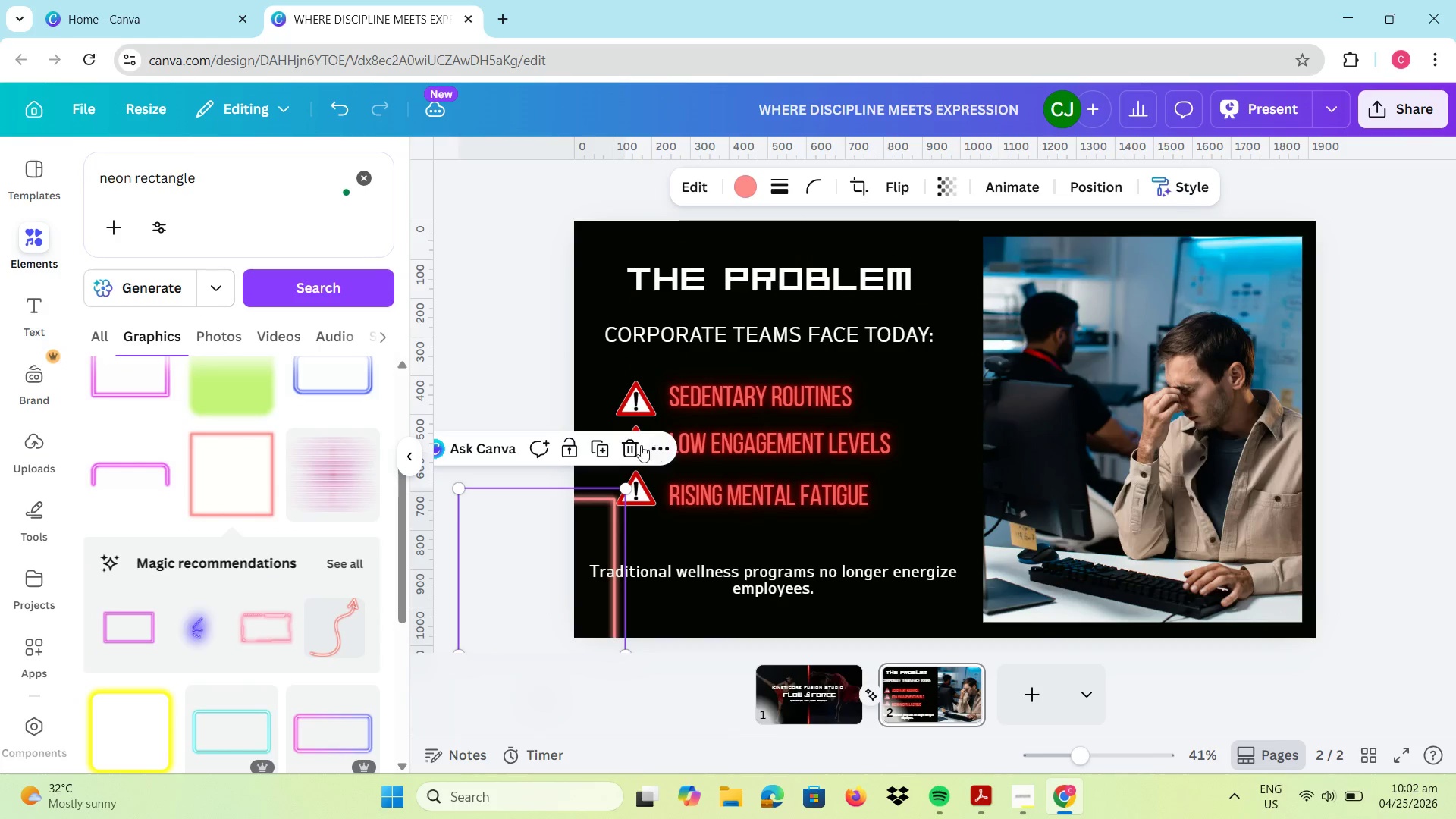 
left_click([632, 447])
 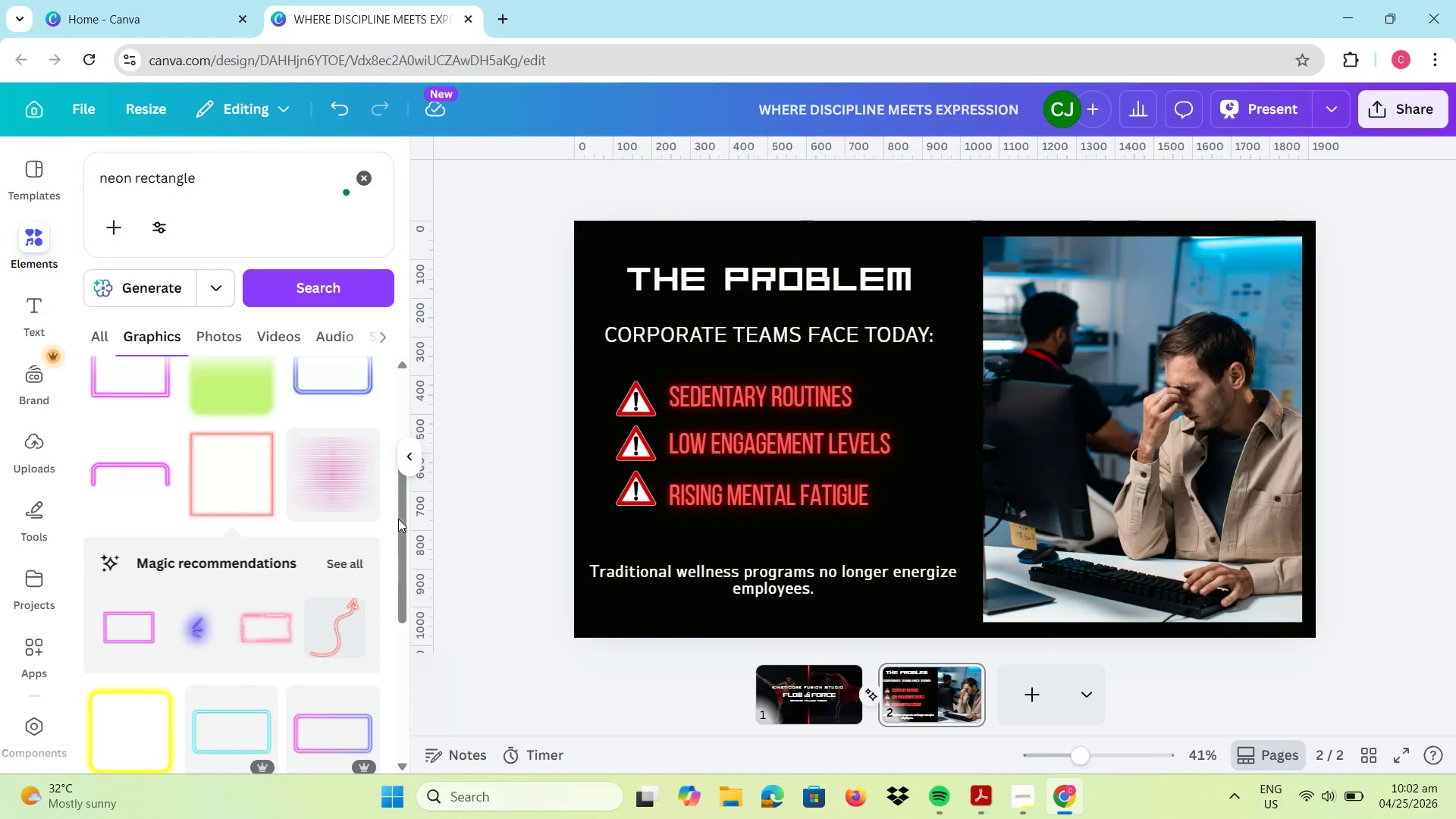 
left_click([362, 466])
 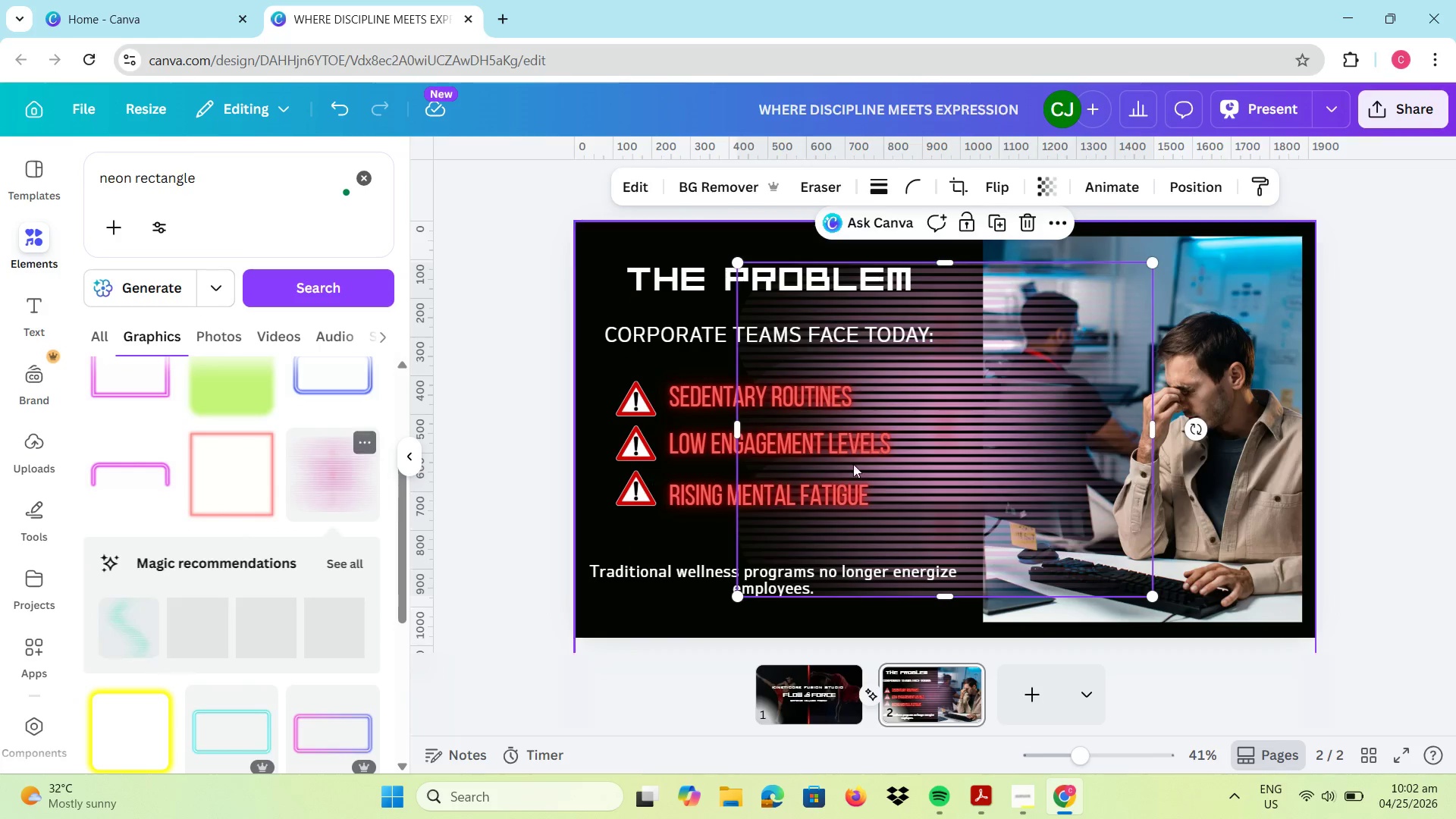 
left_click_drag(start_coordinate=[883, 484], to_coordinate=[703, 485])
 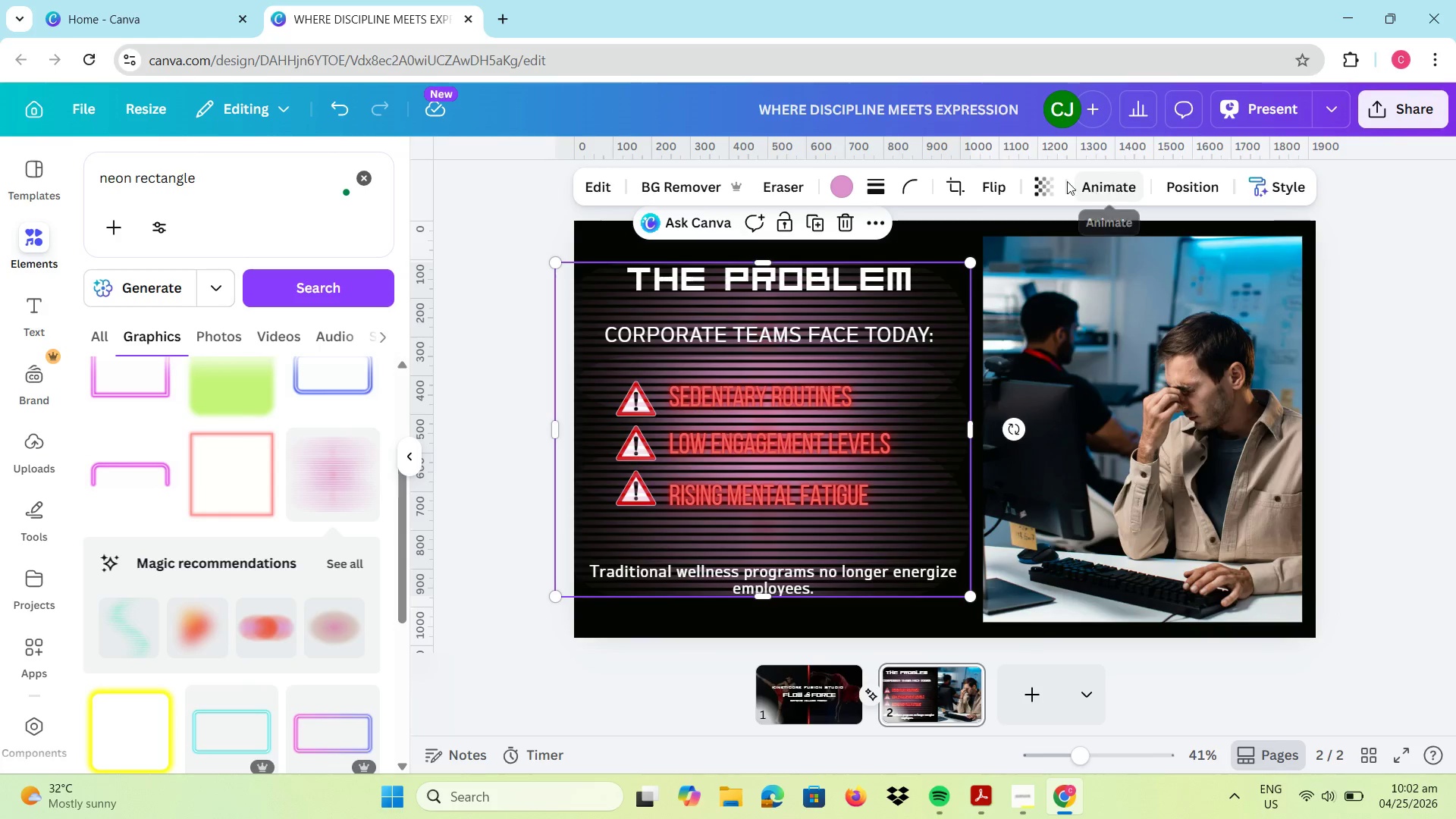 
left_click([1042, 181])
 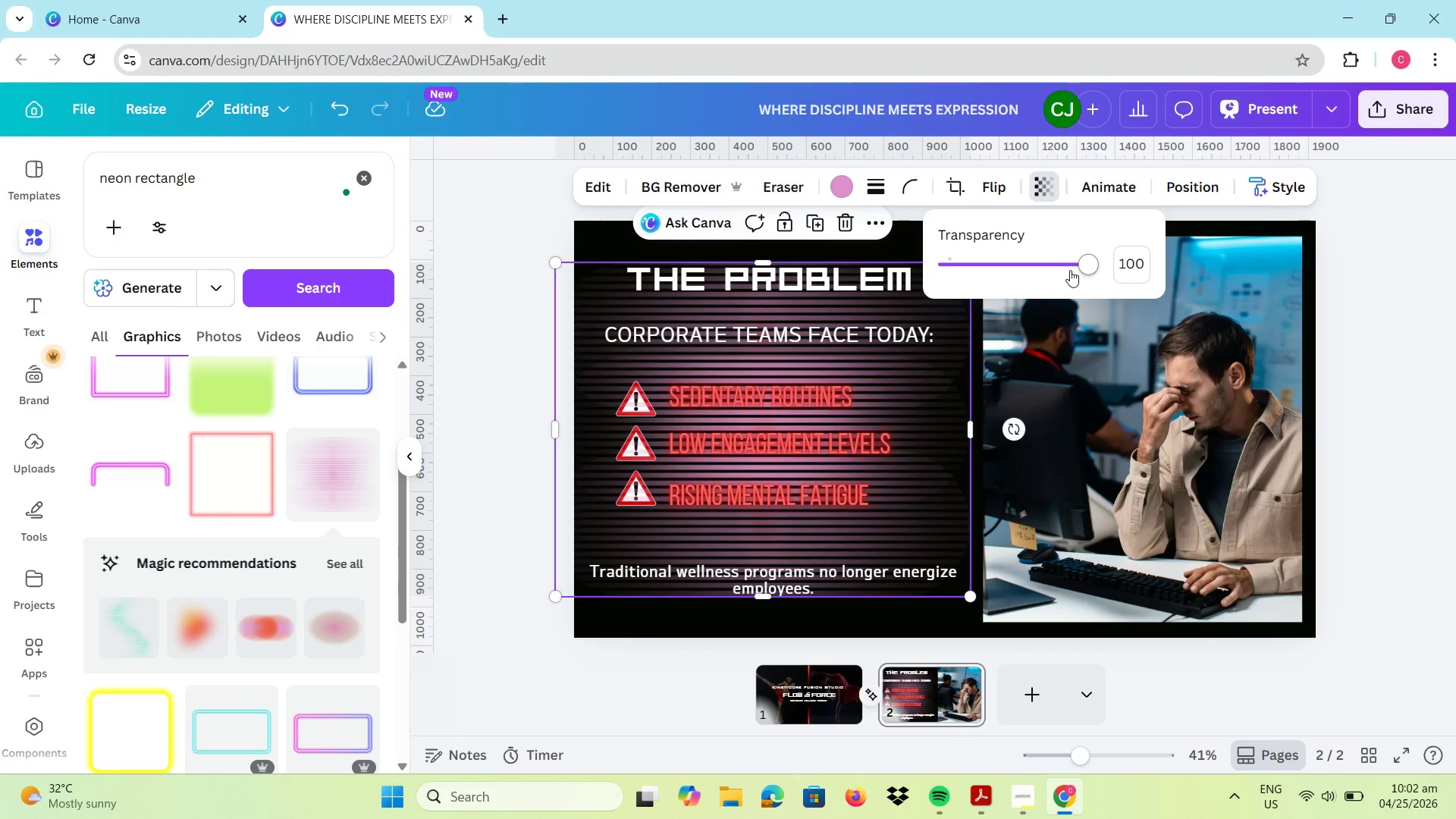 
left_click_drag(start_coordinate=[1078, 265], to_coordinate=[996, 268])
 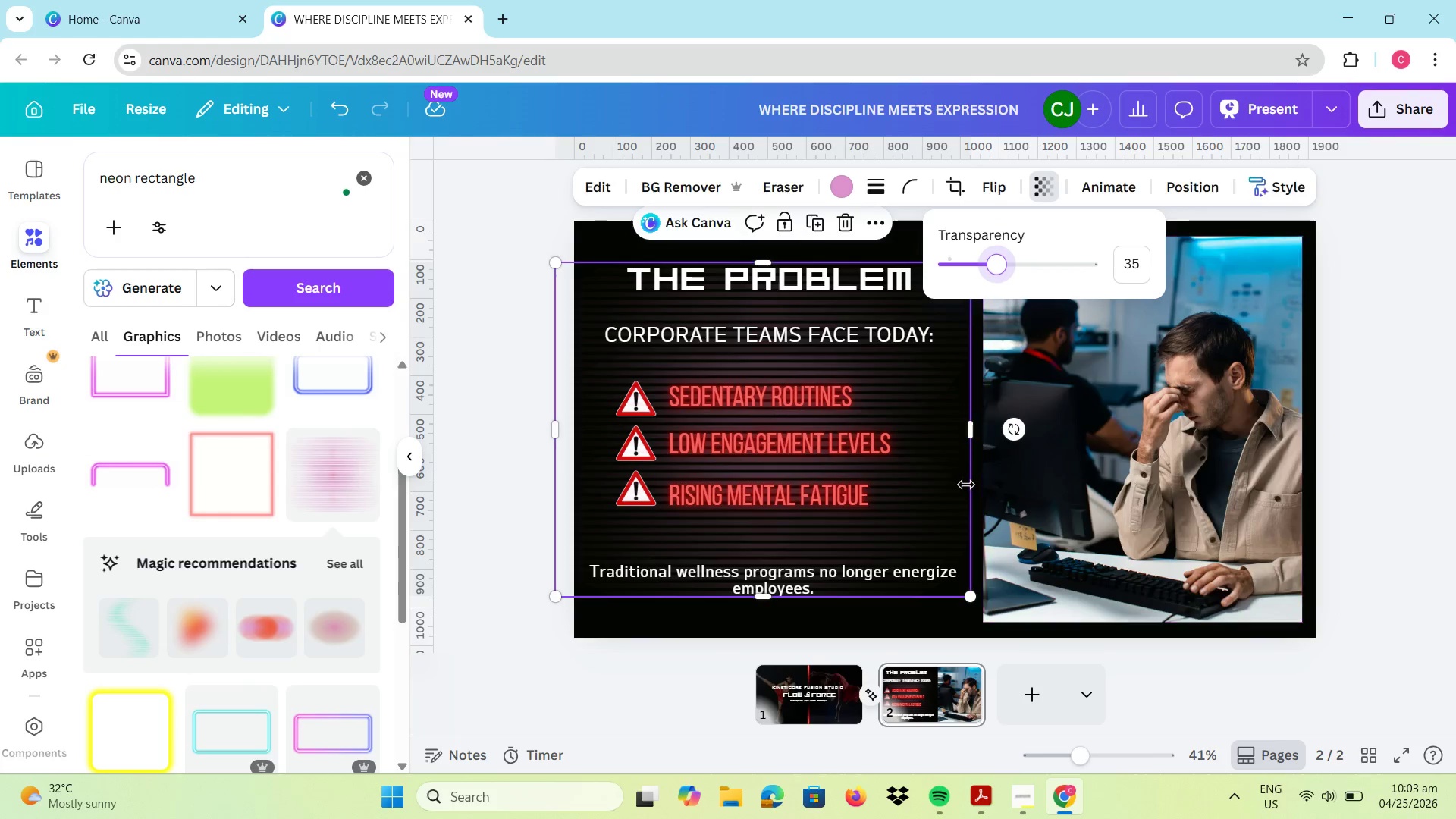 
left_click_drag(start_coordinate=[940, 507], to_coordinate=[943, 516])
 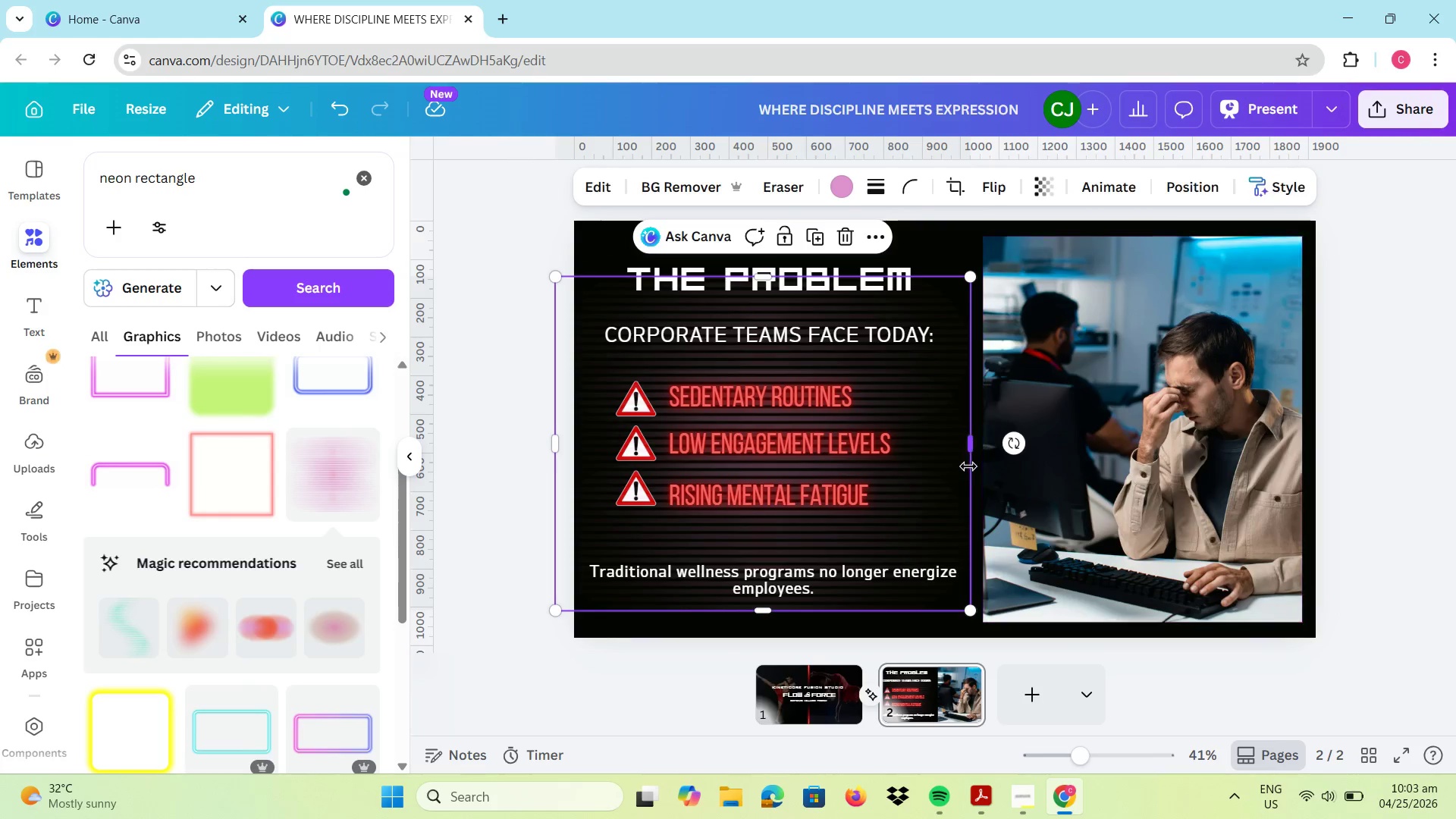 
left_click_drag(start_coordinate=[922, 476], to_coordinate=[934, 482])
 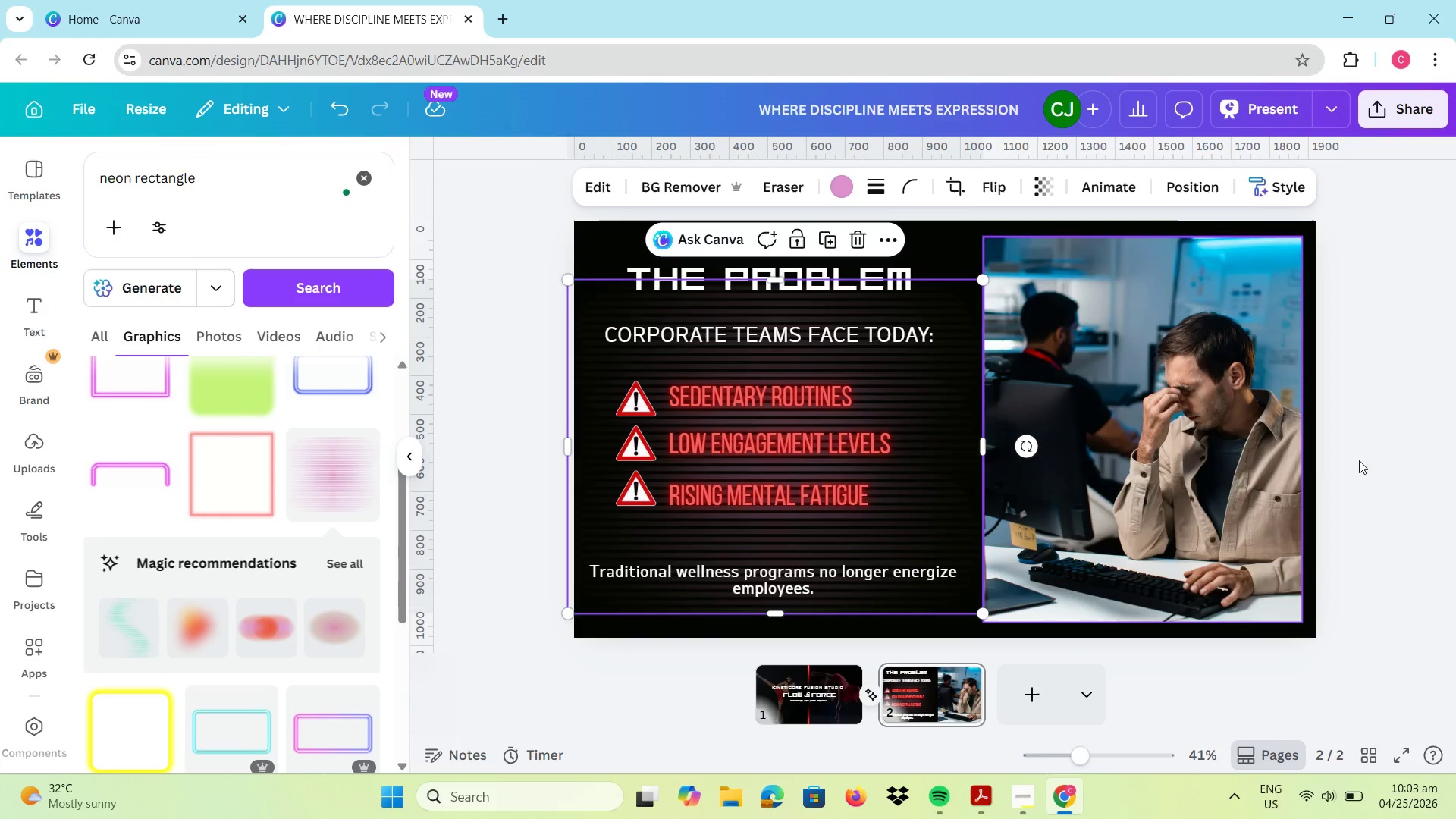 
left_click([1373, 454])
 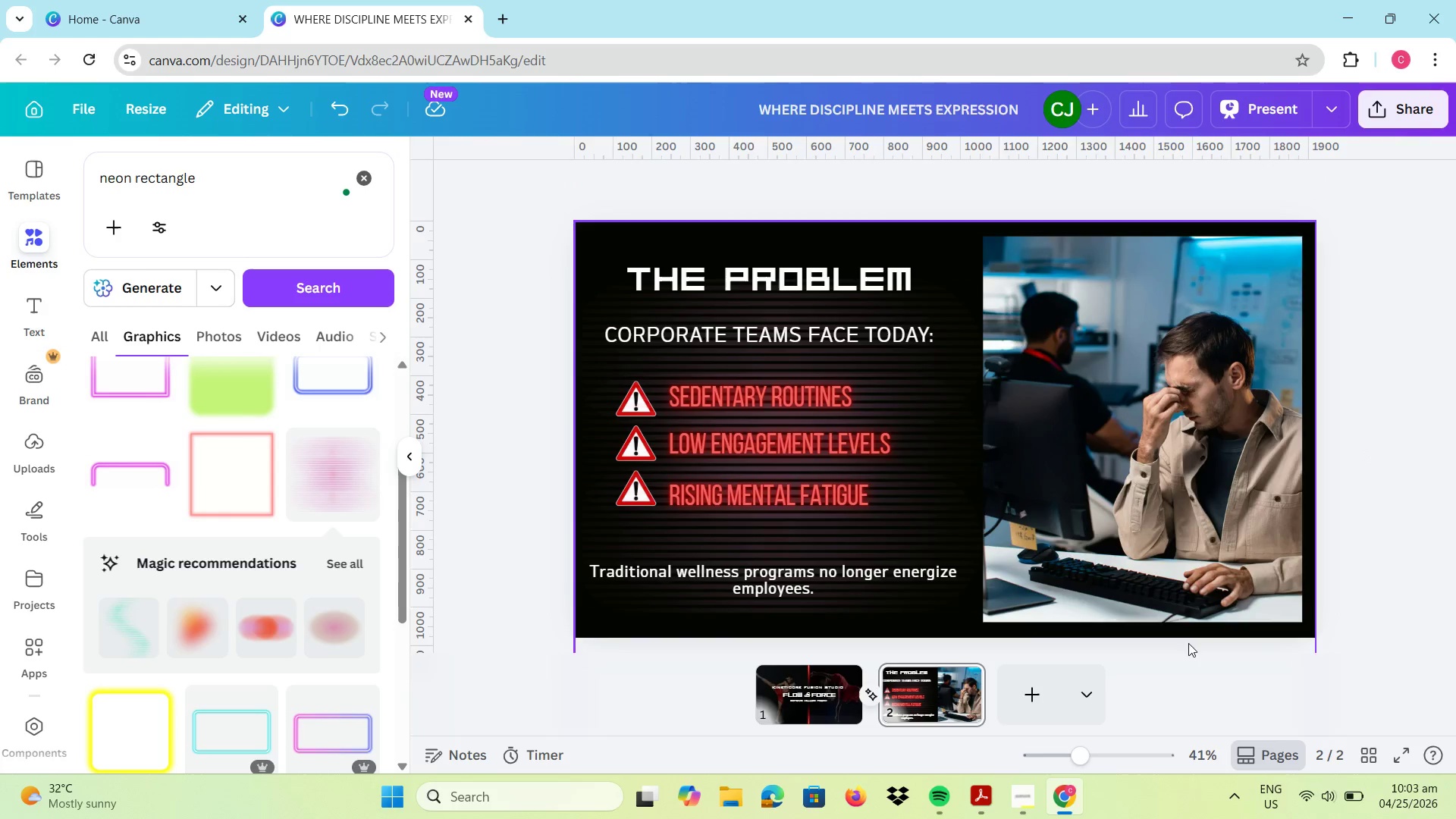 
left_click([1036, 716])
 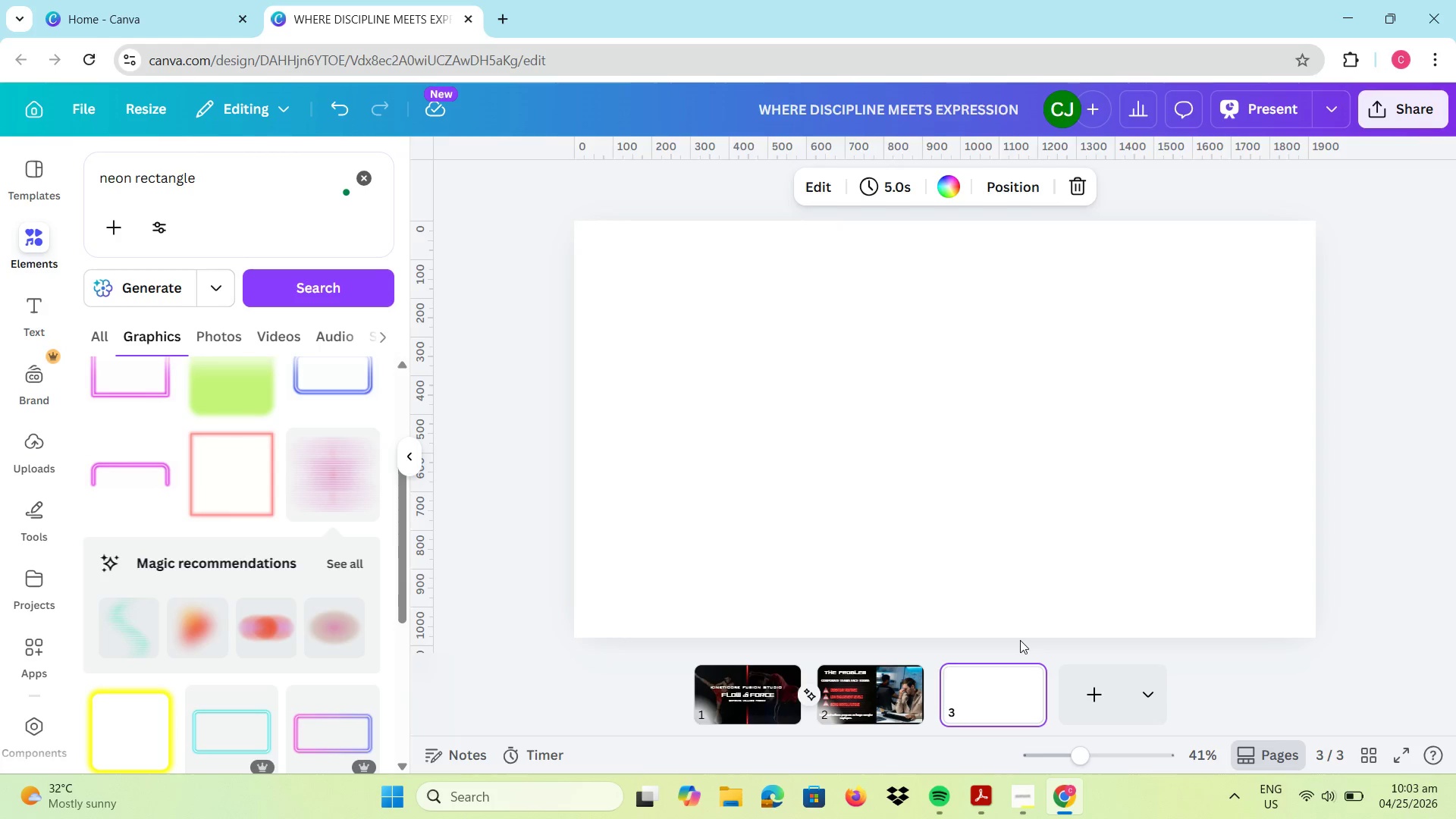 
wait(7.25)
 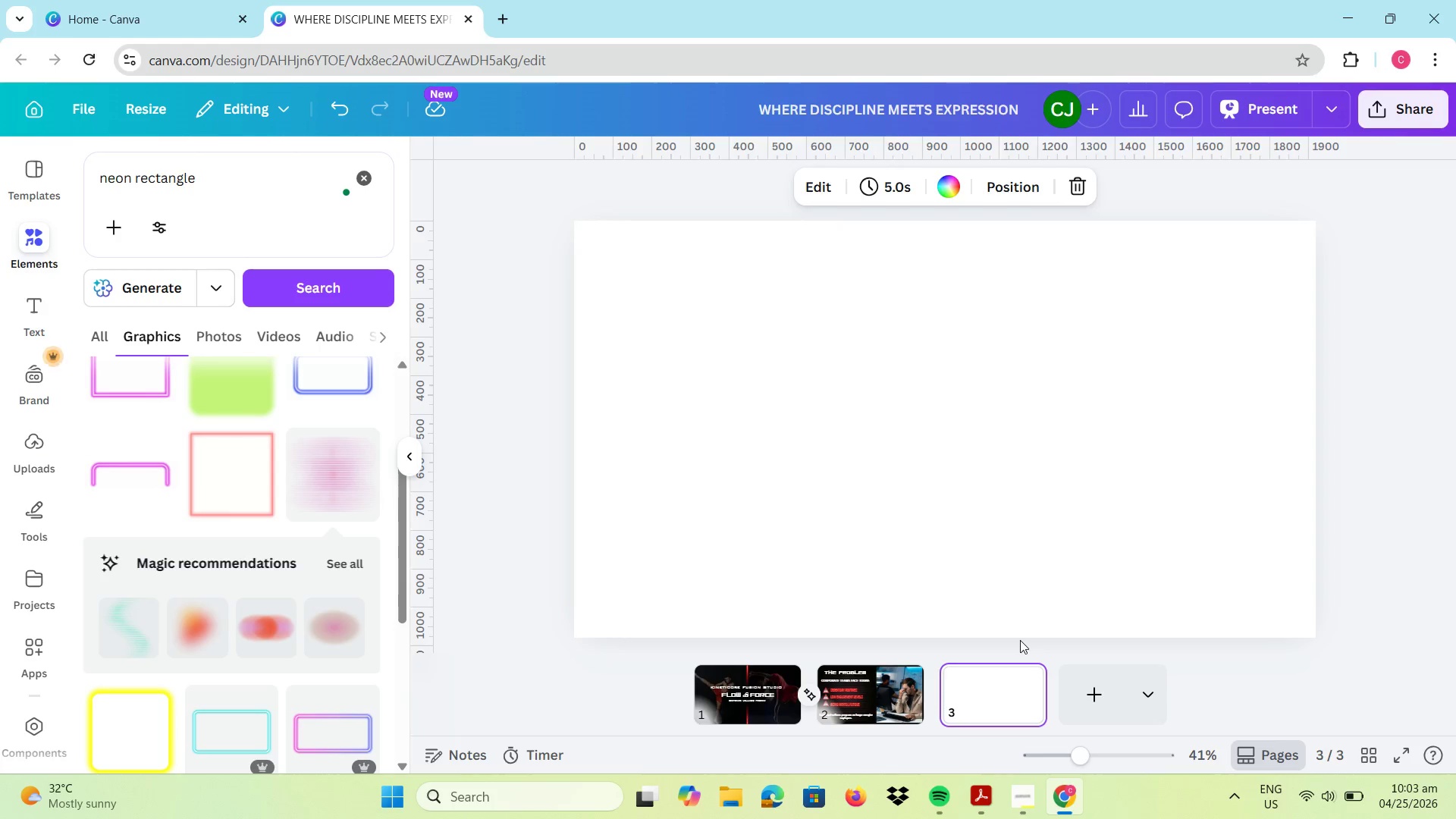 
left_click([937, 182])
 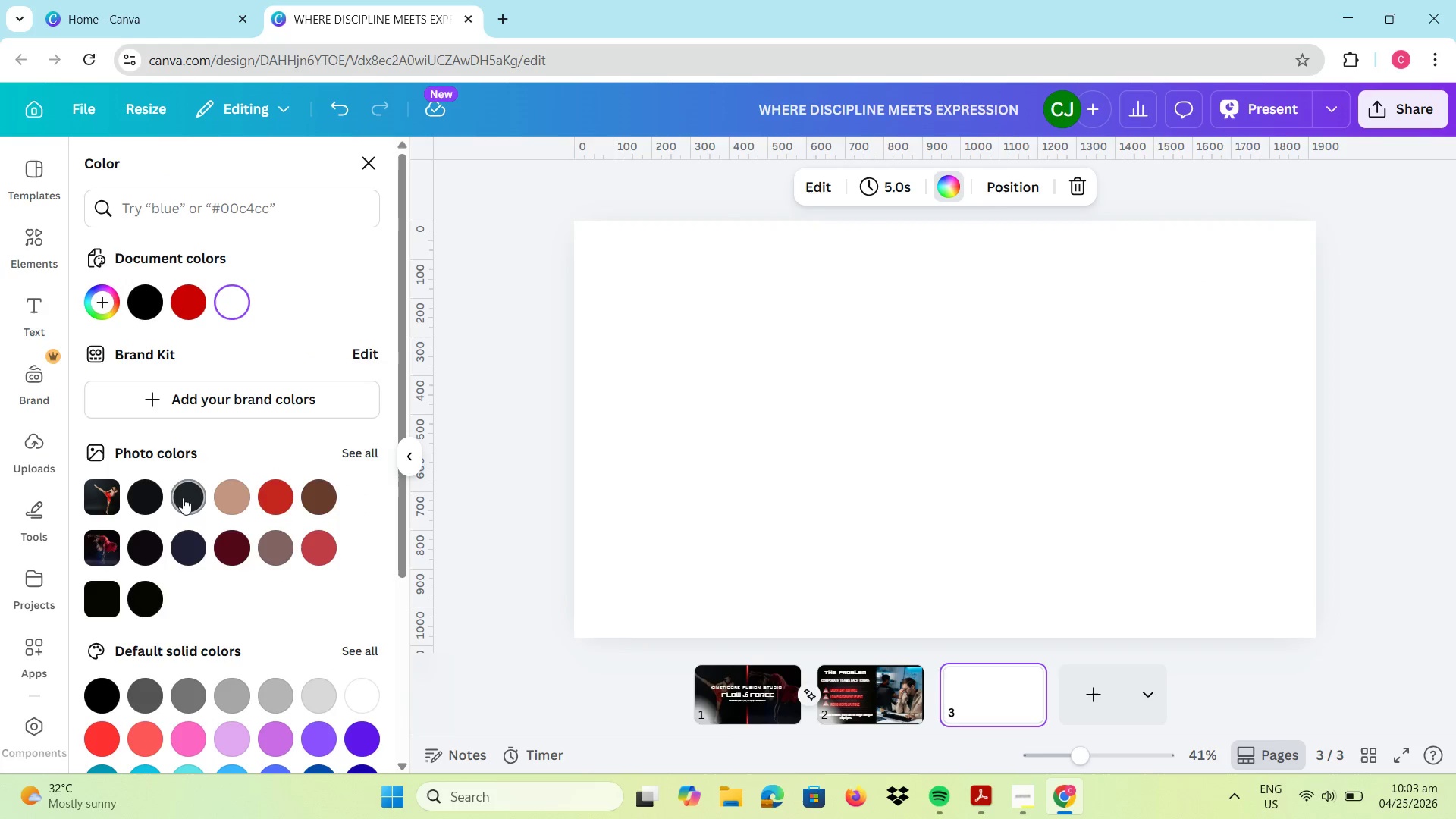 
left_click([161, 500])
 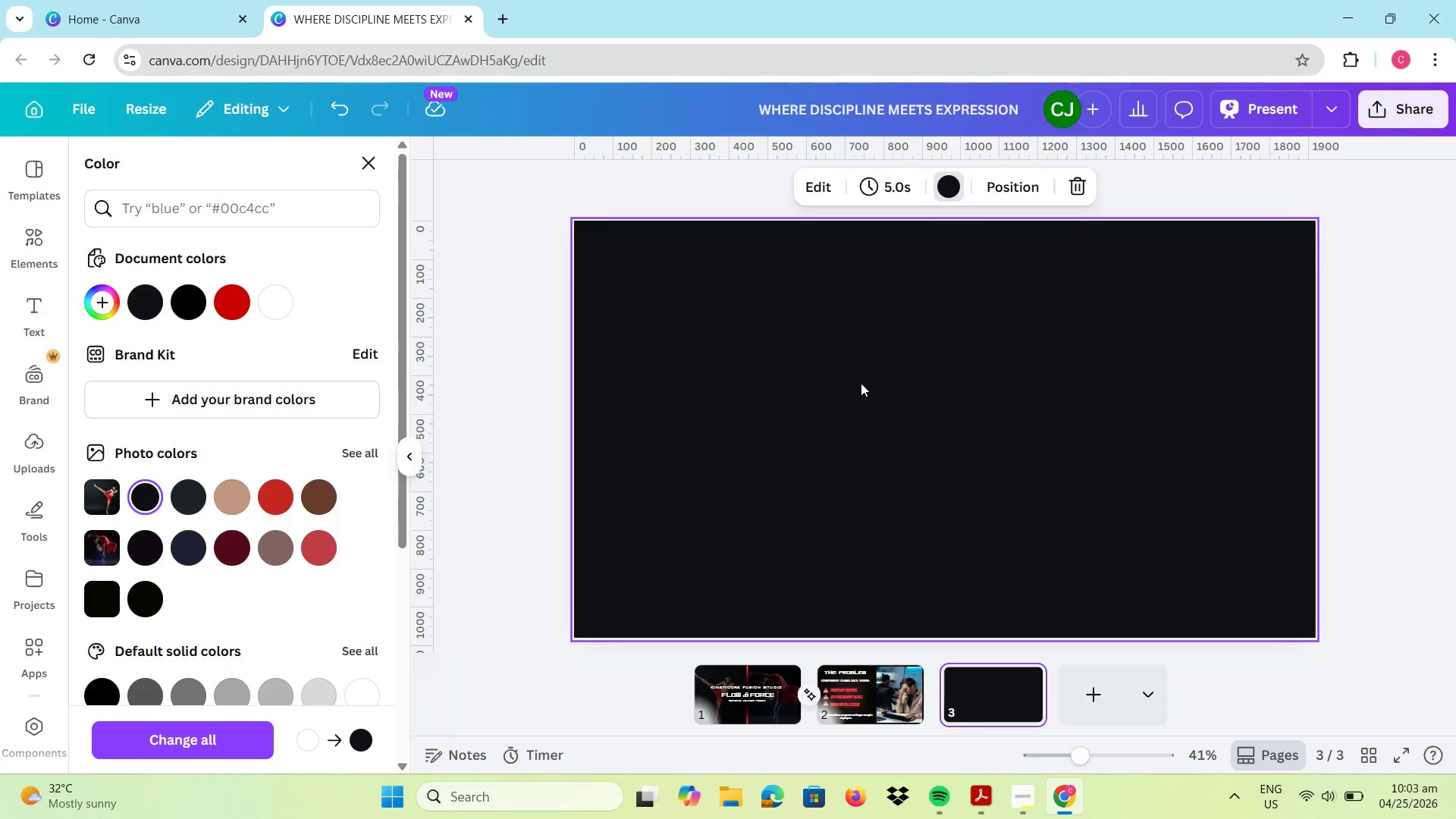 
wait(7.61)
 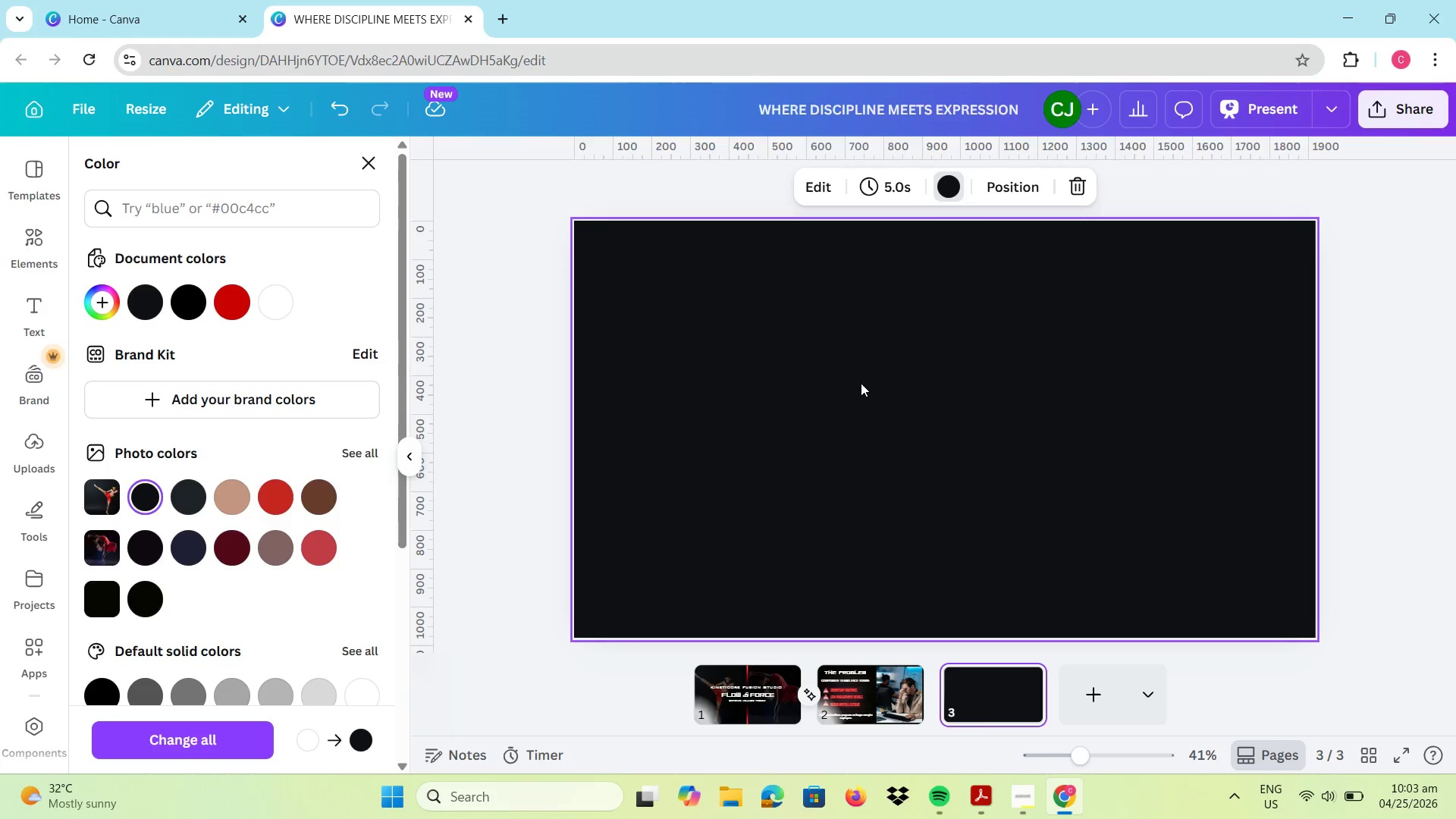 
left_click([934, 294])
 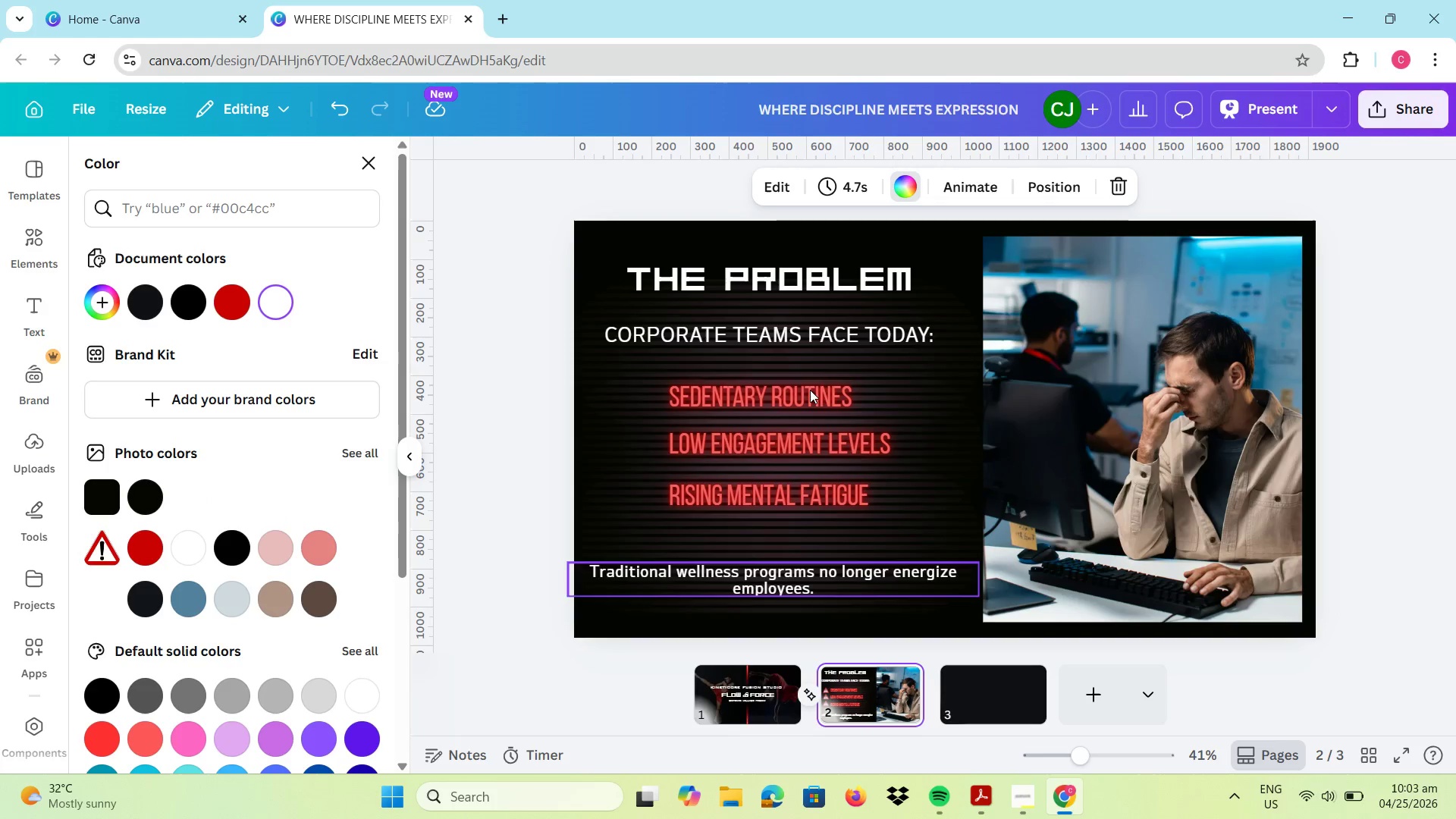 
left_click([776, 284])
 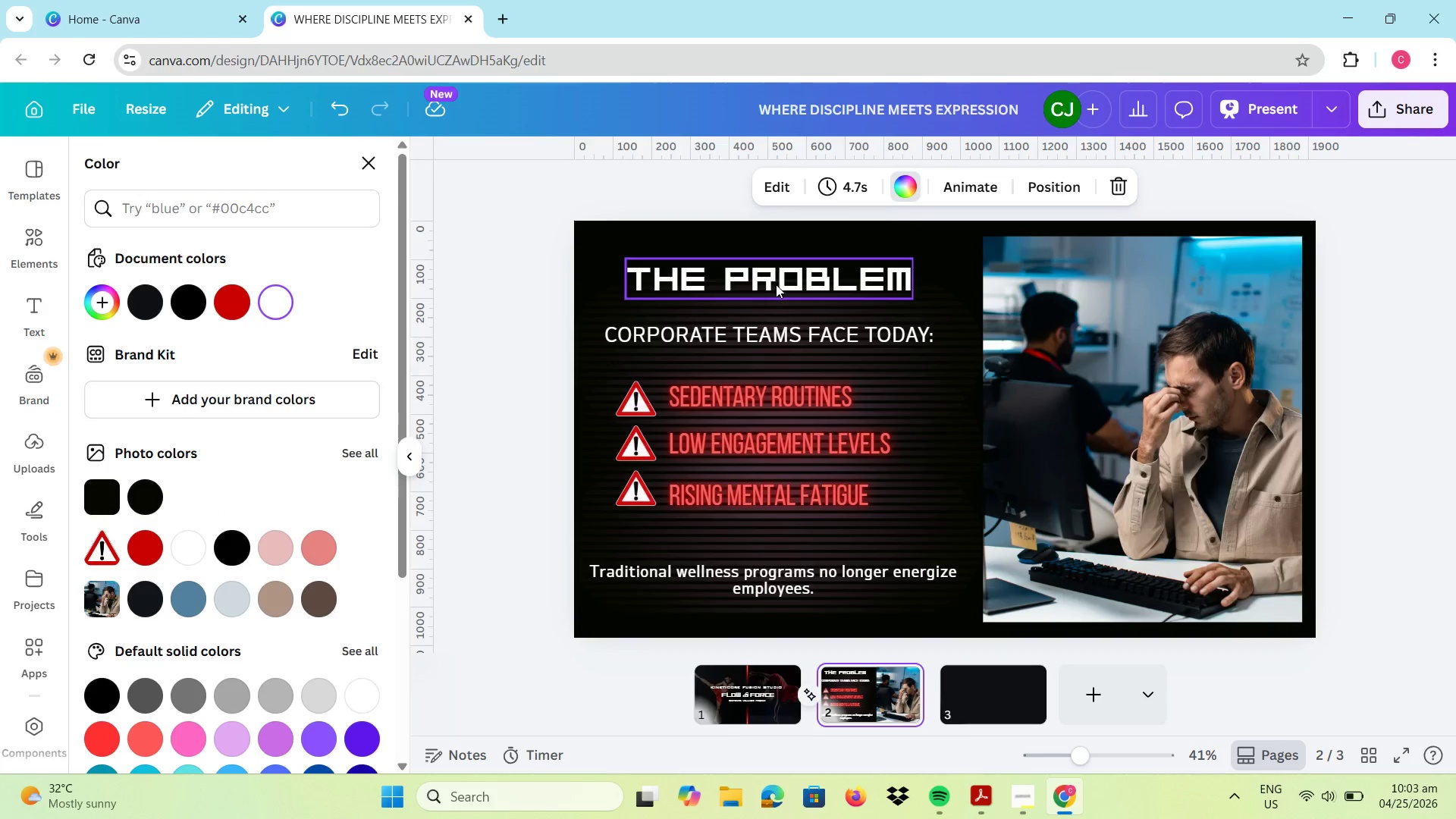 
key(Control+C)
 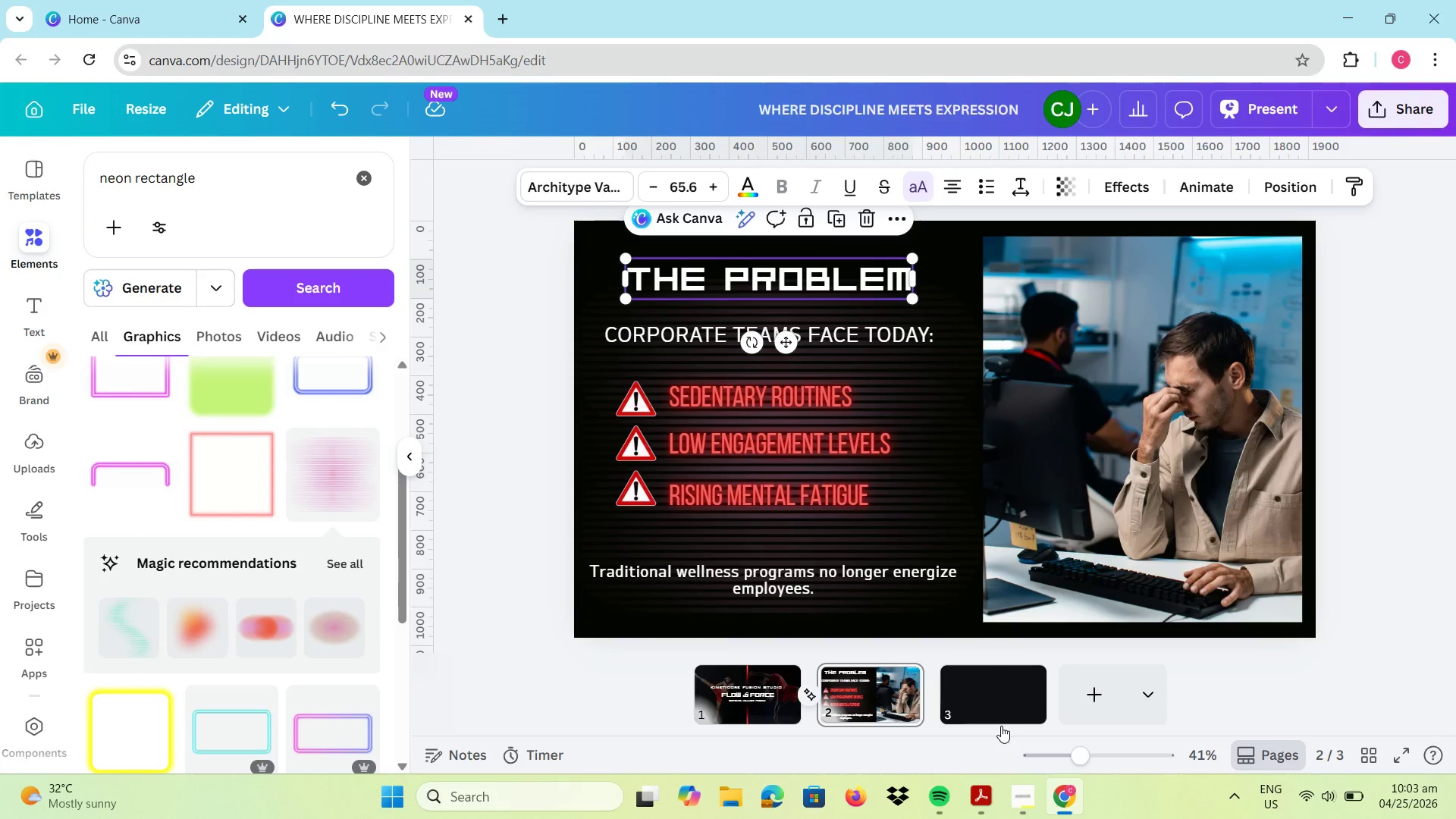 
left_click([1001, 712])
 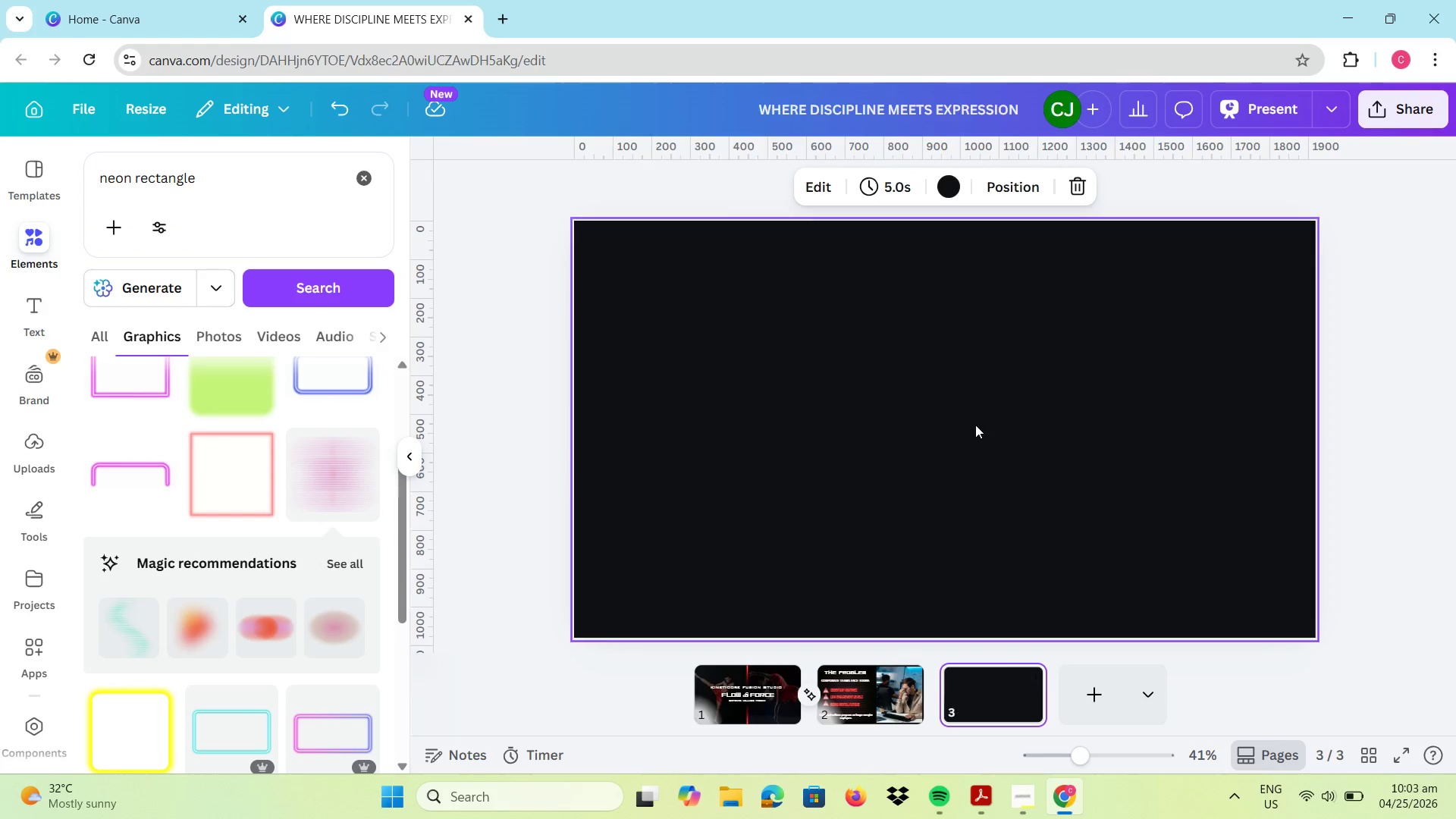 
left_click([967, 411])
 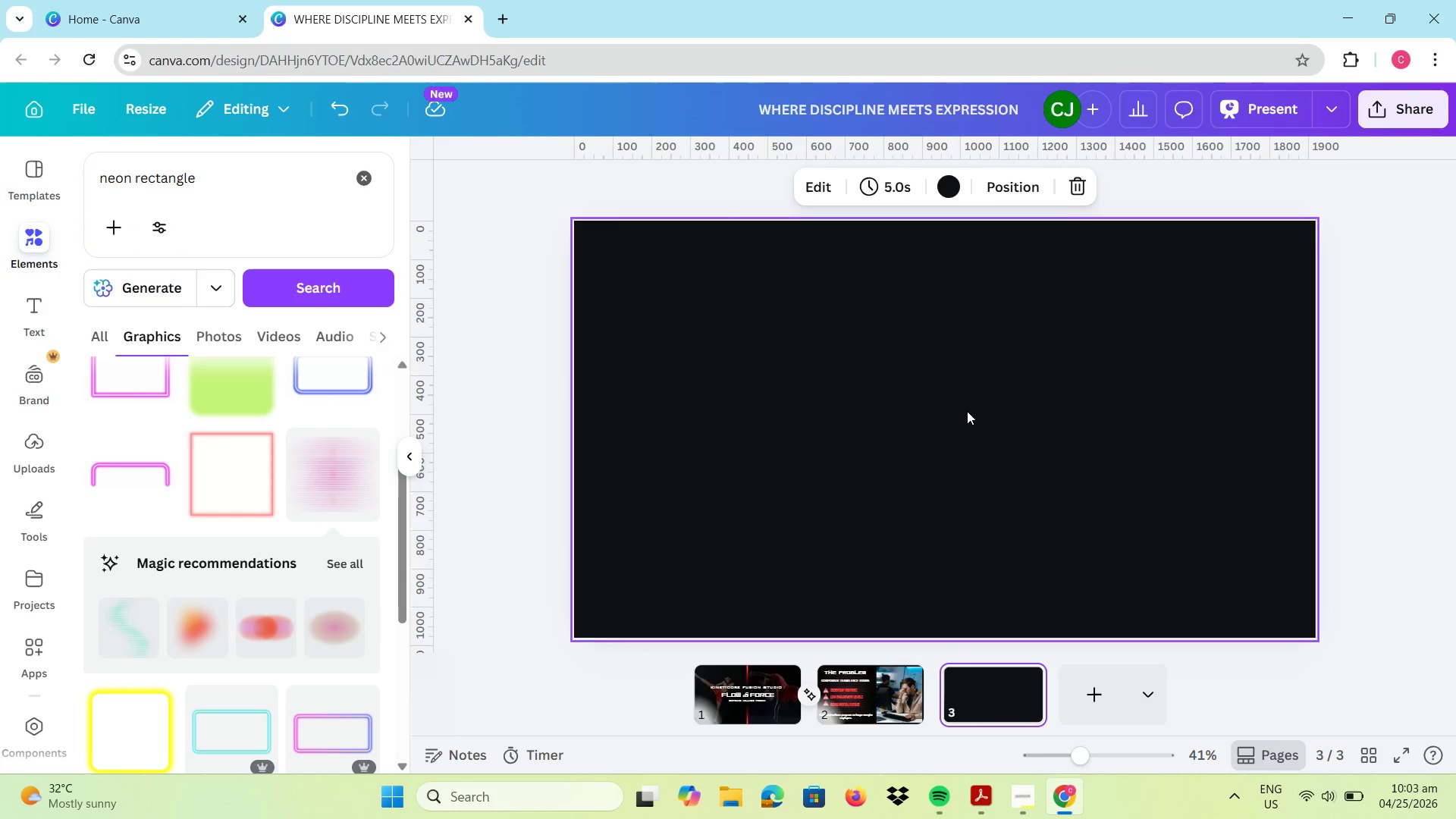 
key(Control+ControlLeft)
 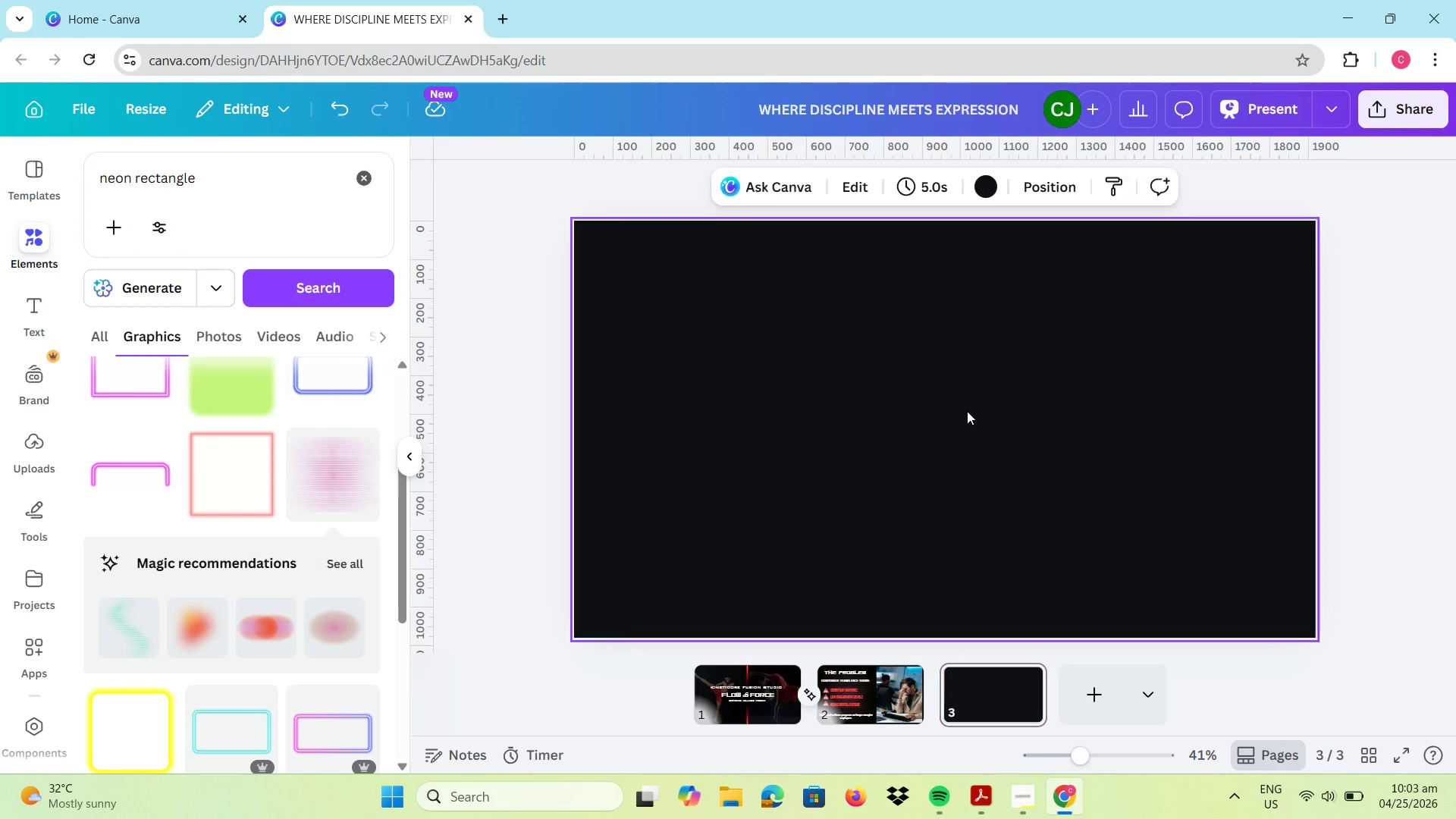 
key(Control+V)
 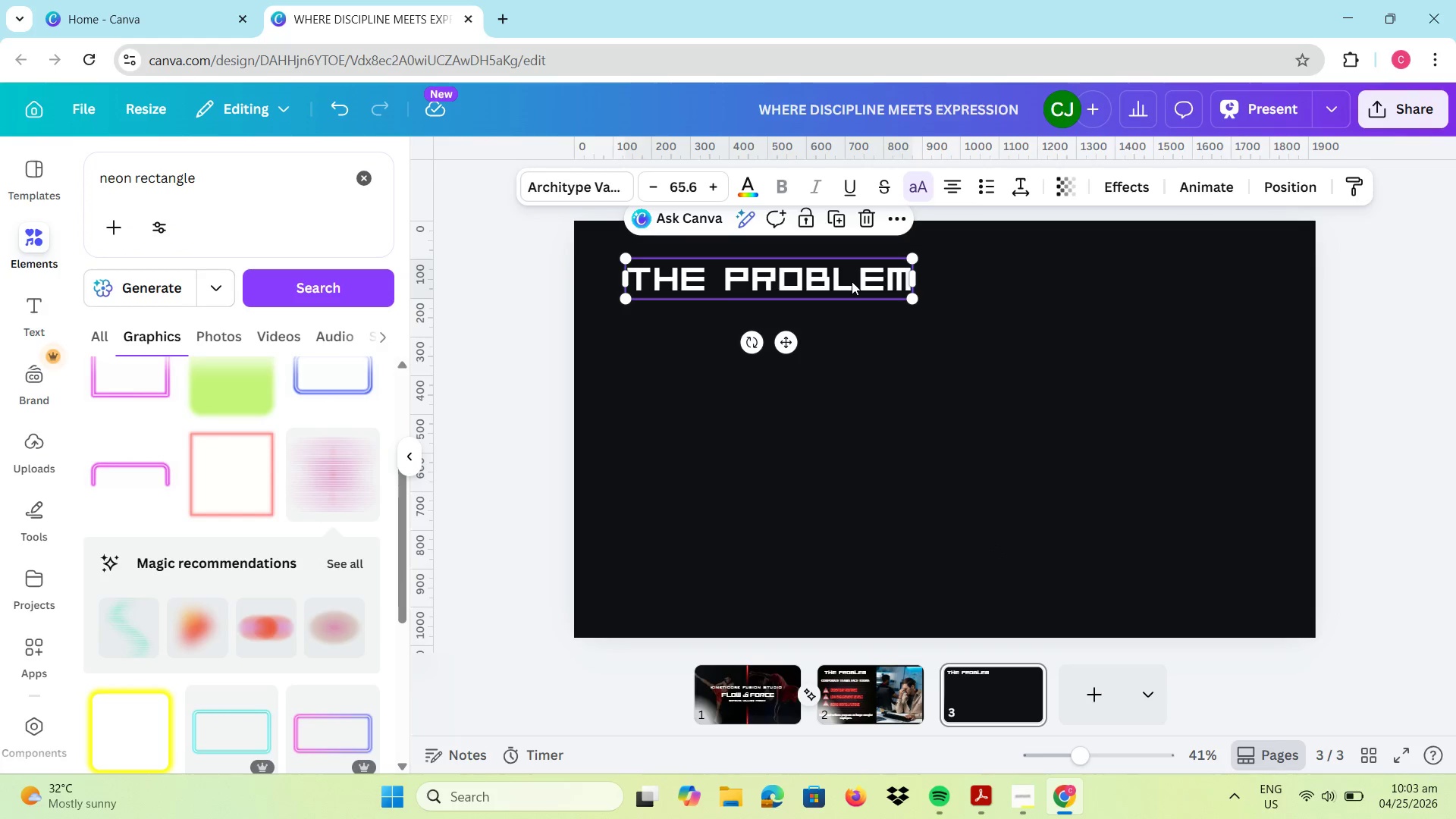 
double_click([852, 281])
 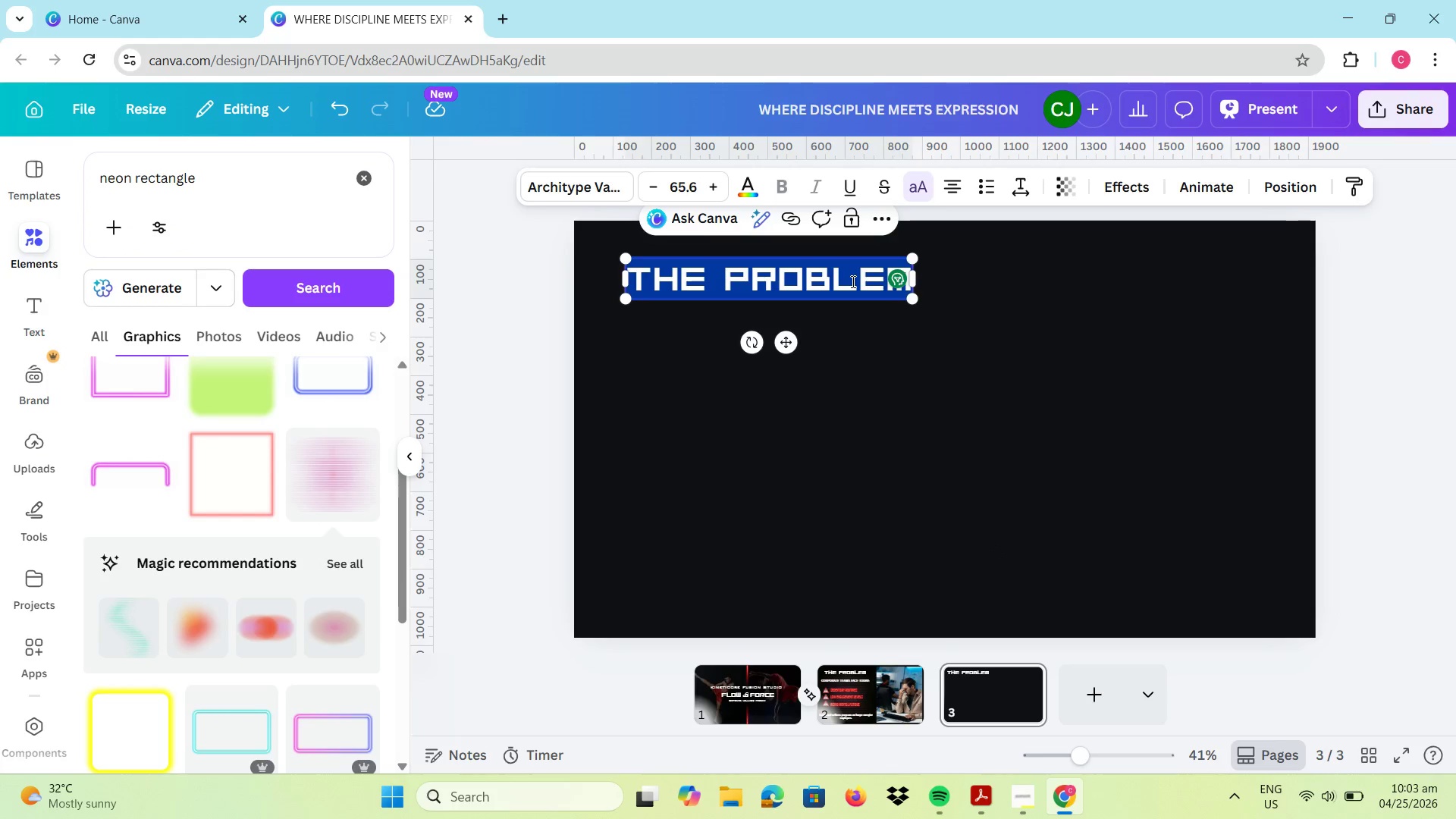 
type(solution)
 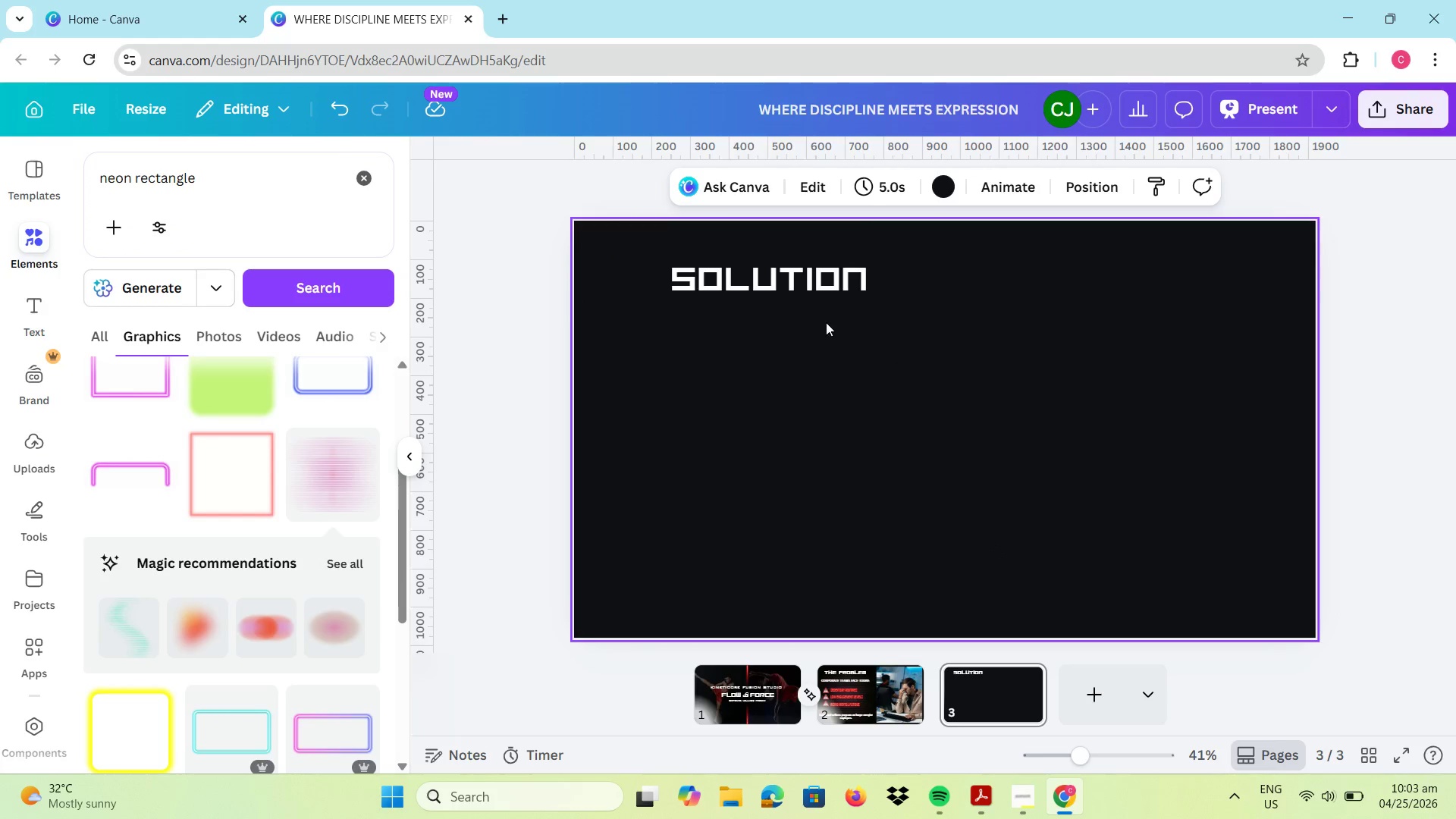 
left_click_drag(start_coordinate=[783, 290], to_coordinate=[771, 297])
 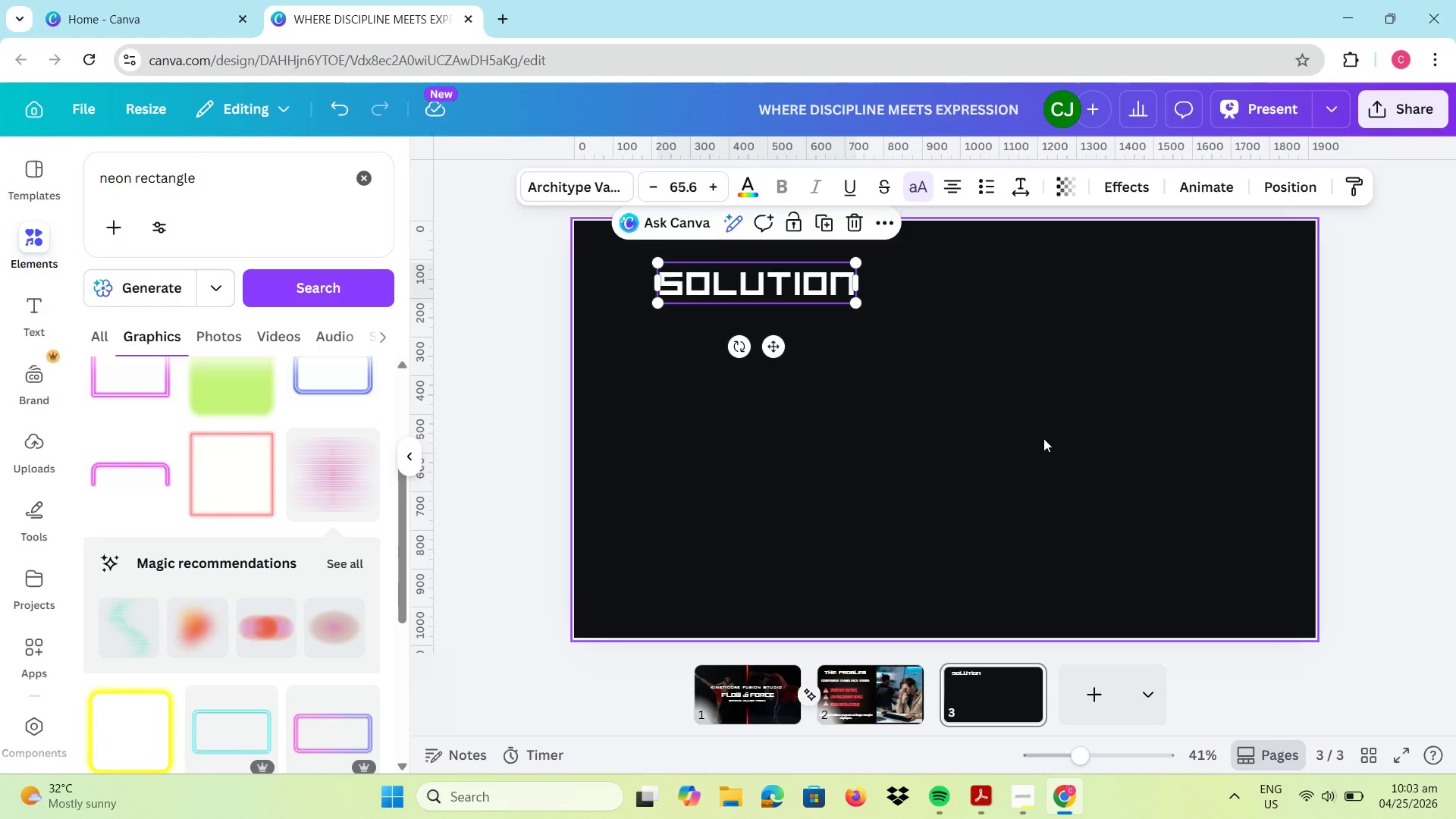 
left_click([1043, 438])
 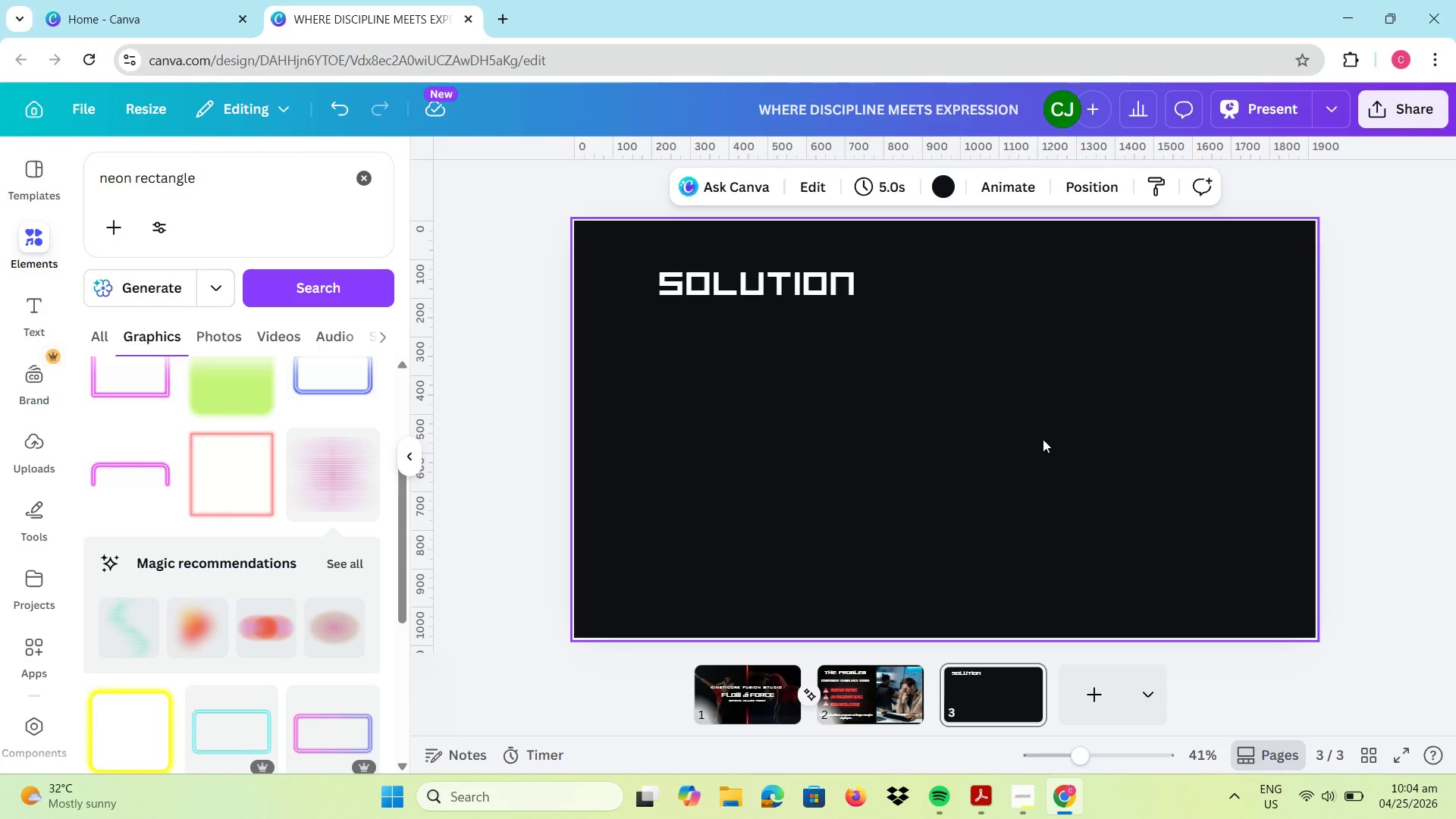 
wait(54.47)
 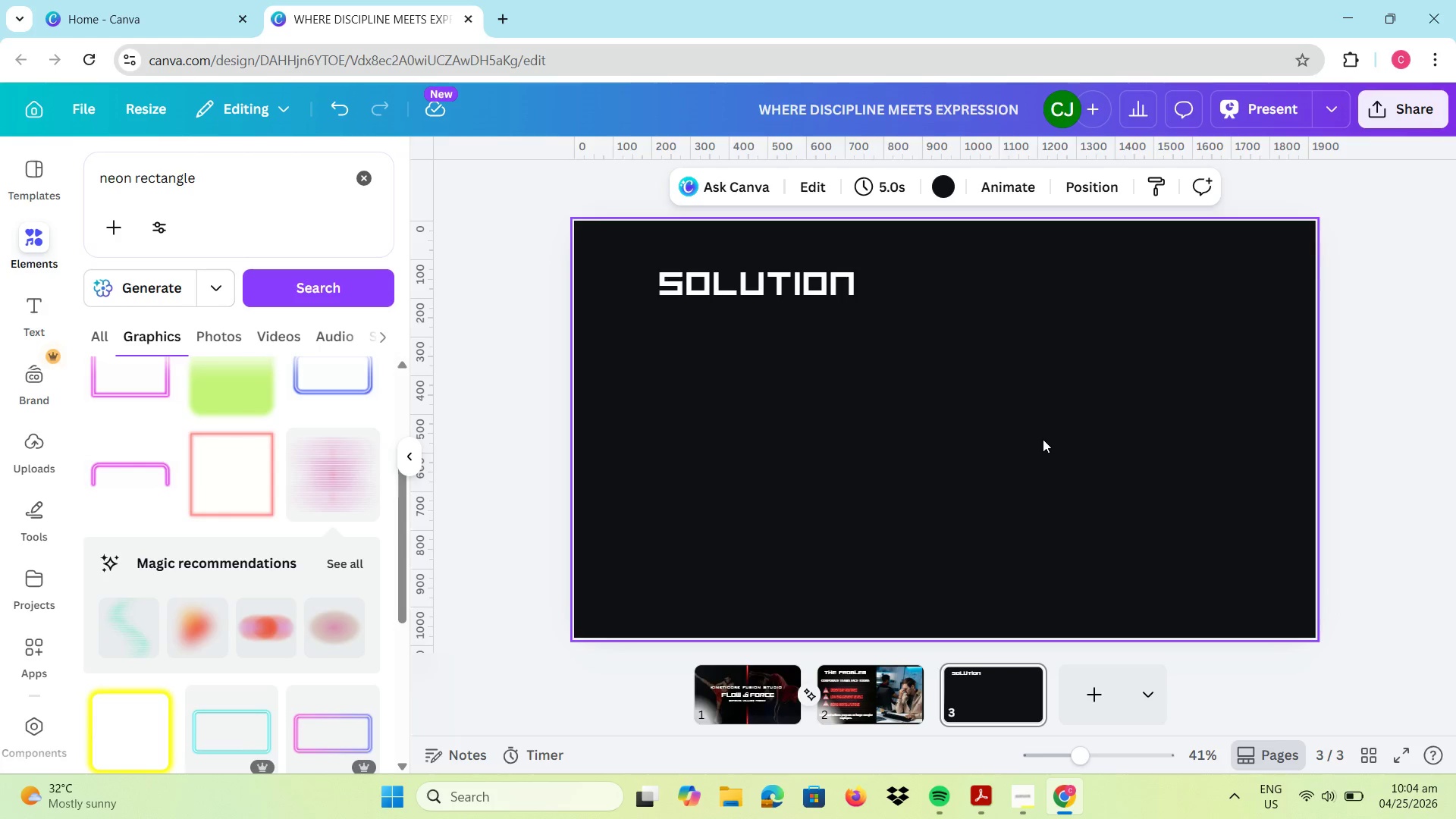 
left_click([956, 193])
 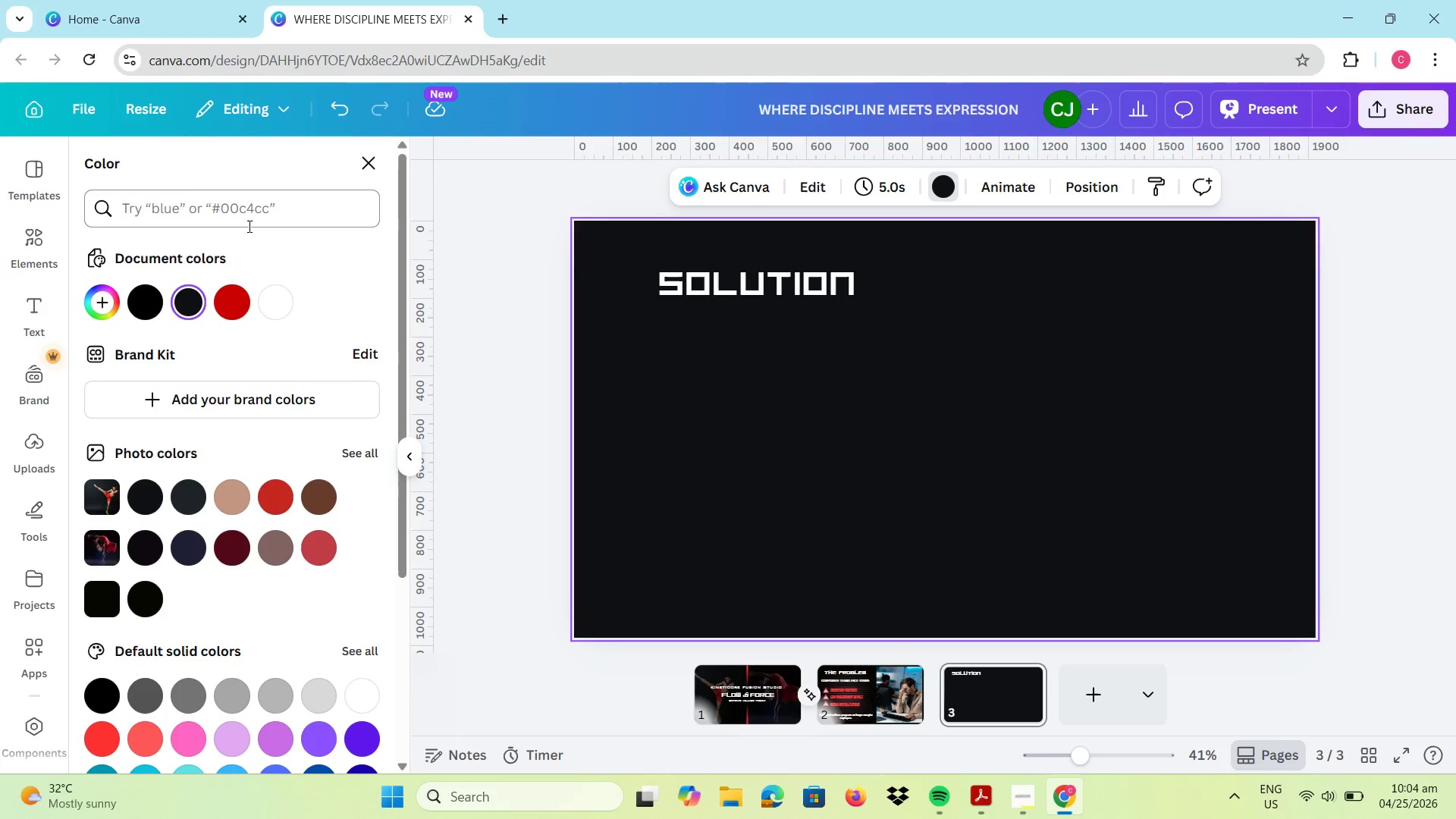 
left_click([250, 213])
 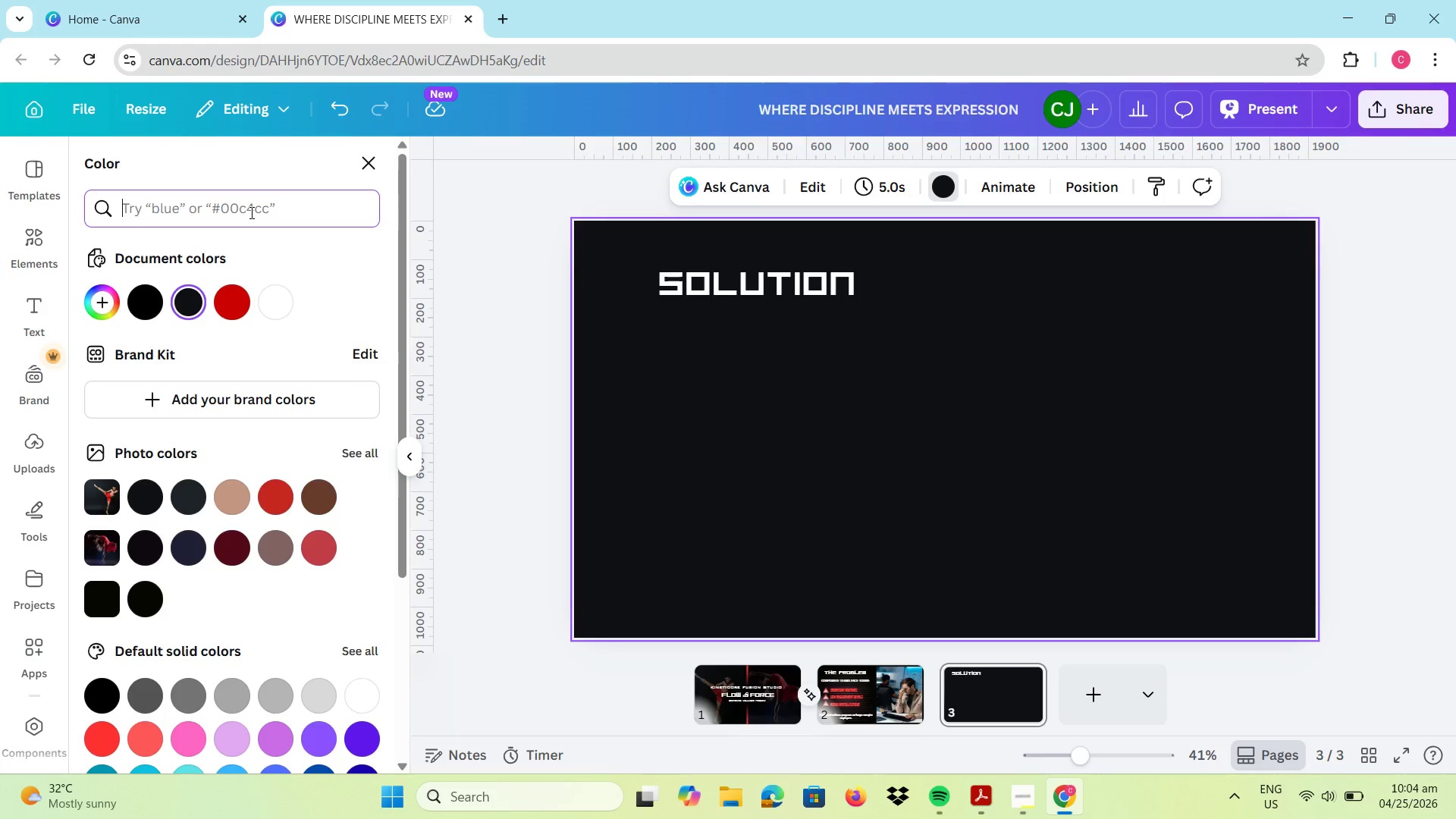 
type(#1)
 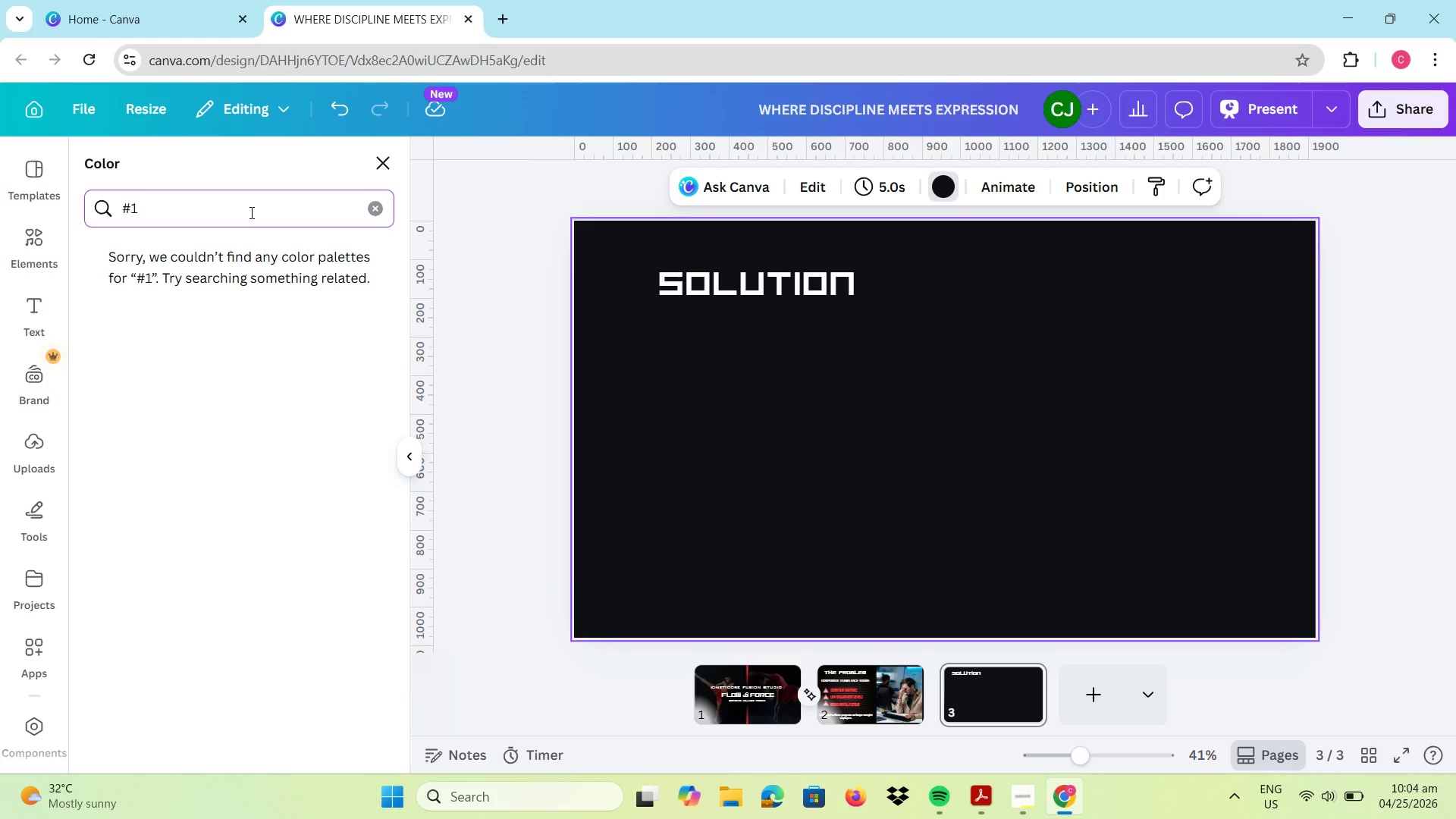 
wait(9.86)
 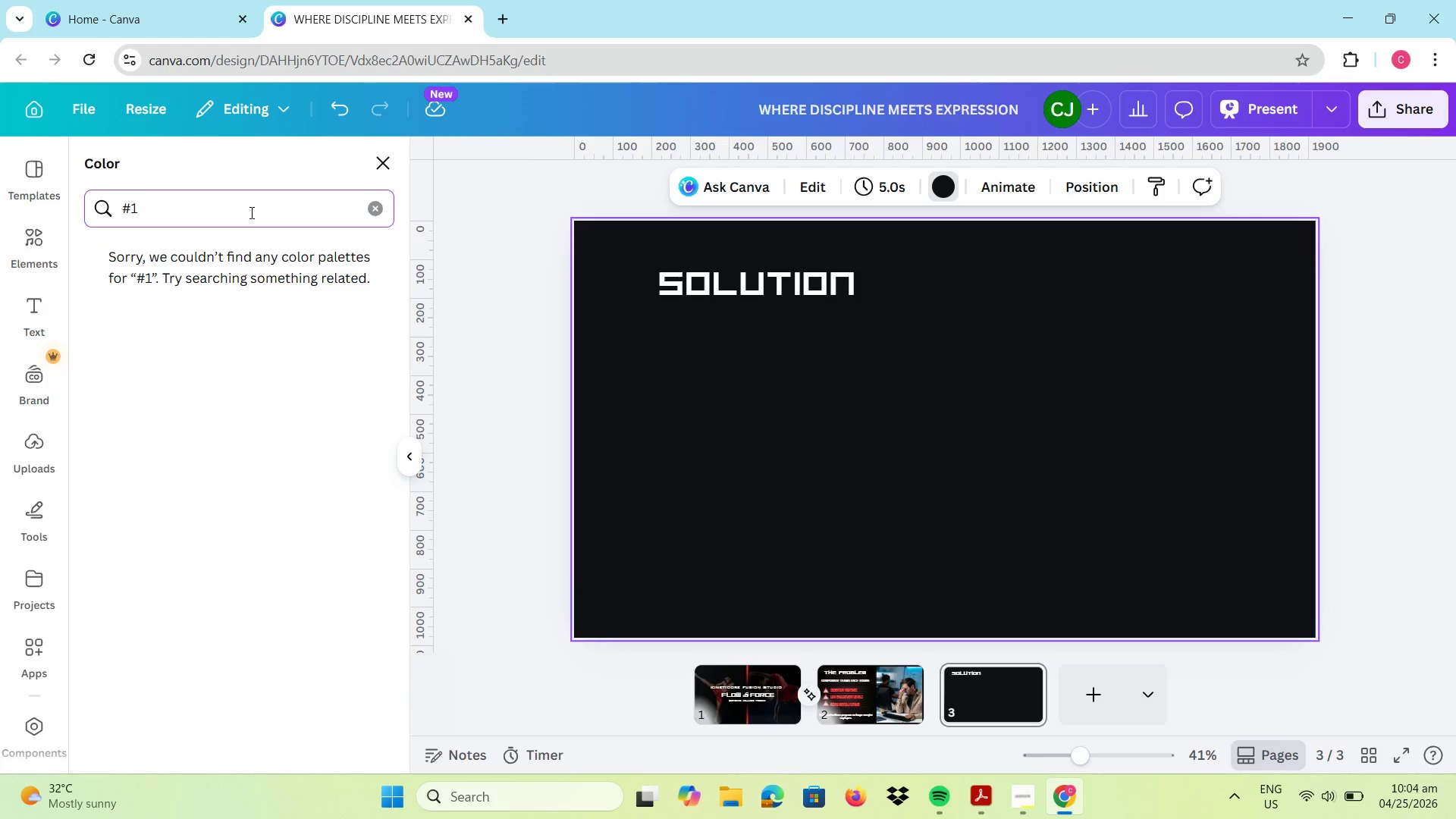 
type(a1a1a)
 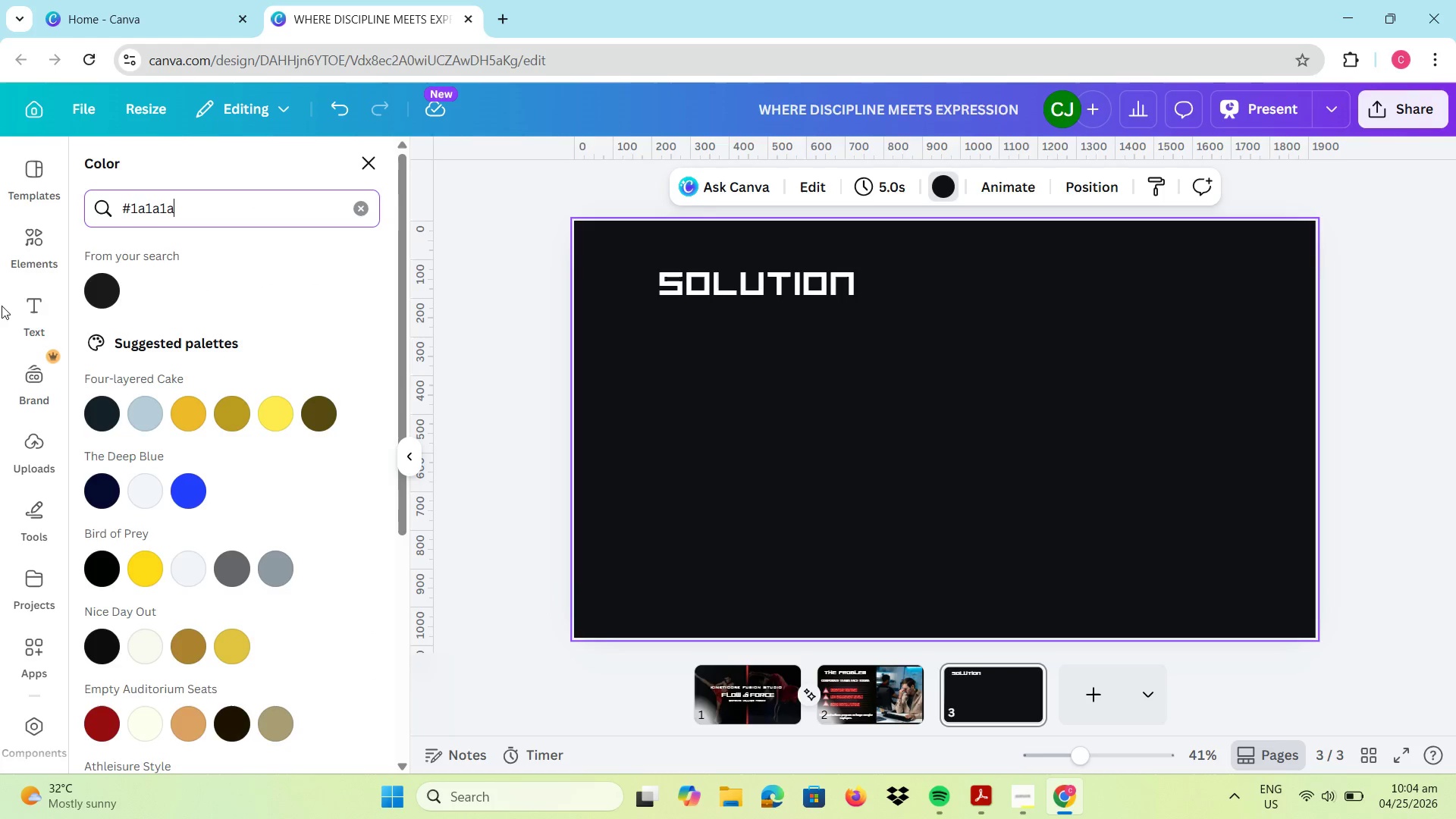 
left_click([110, 293])
 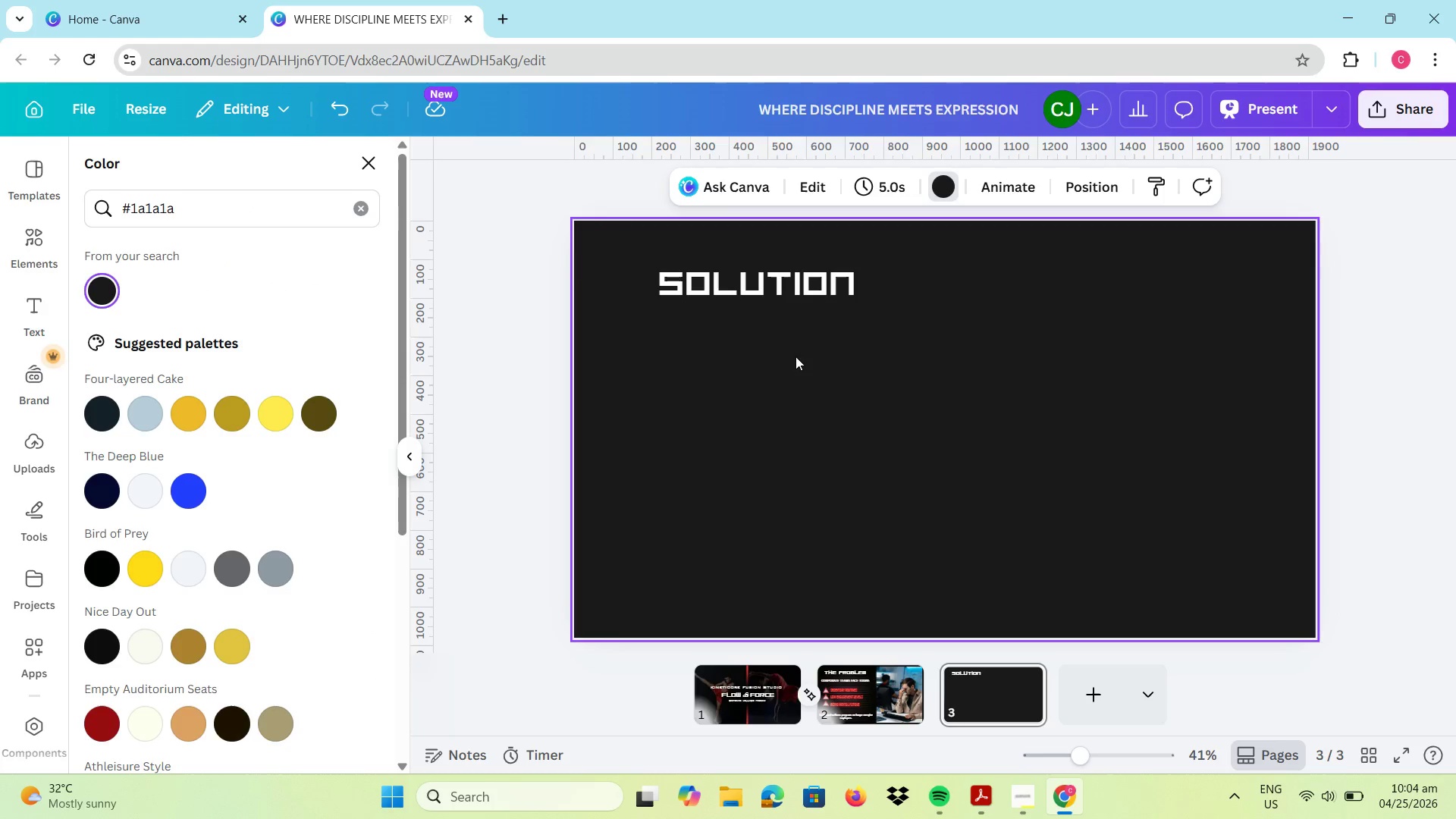 
mouse_move([500, 359])
 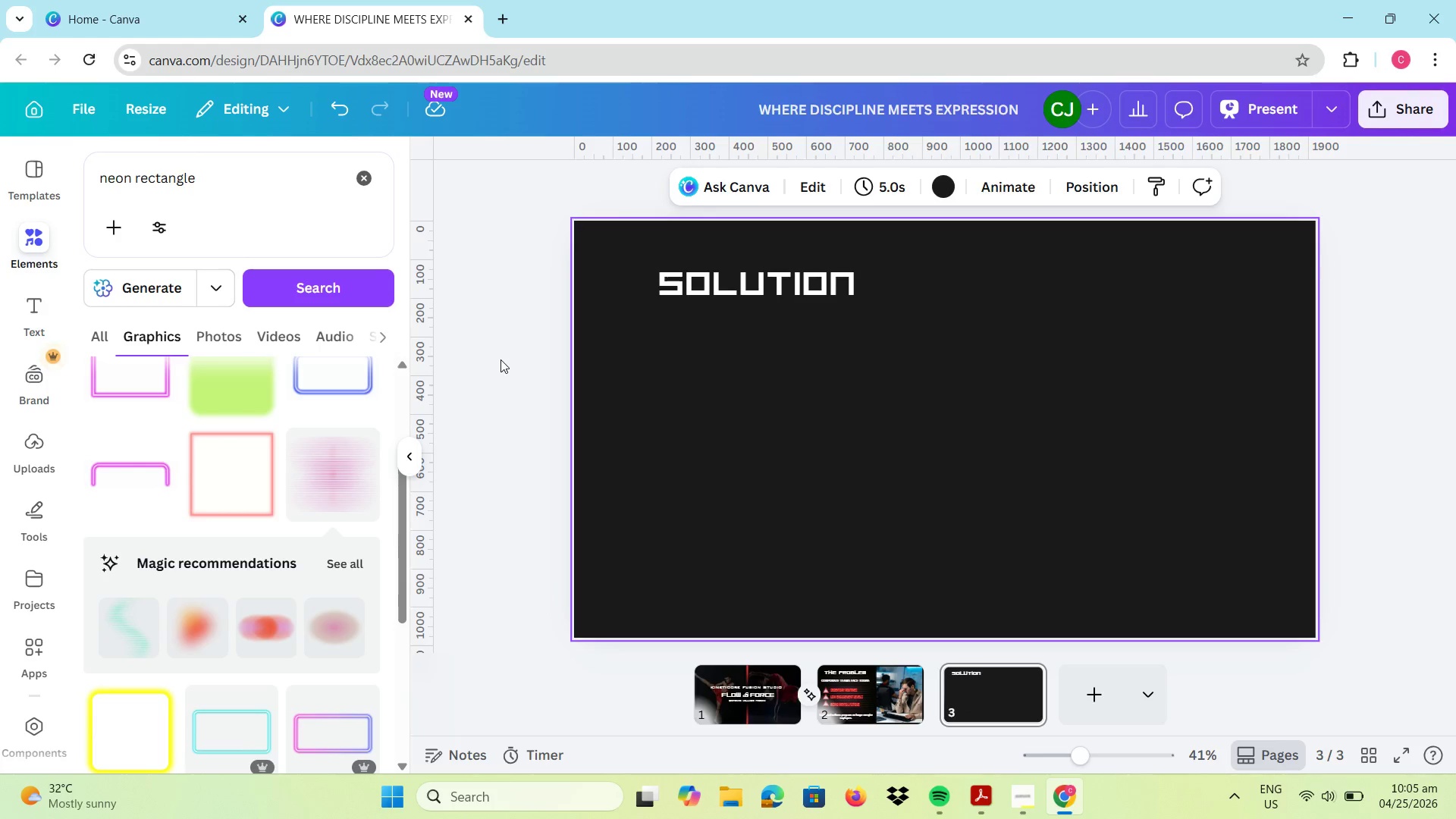 
wait(5.25)
 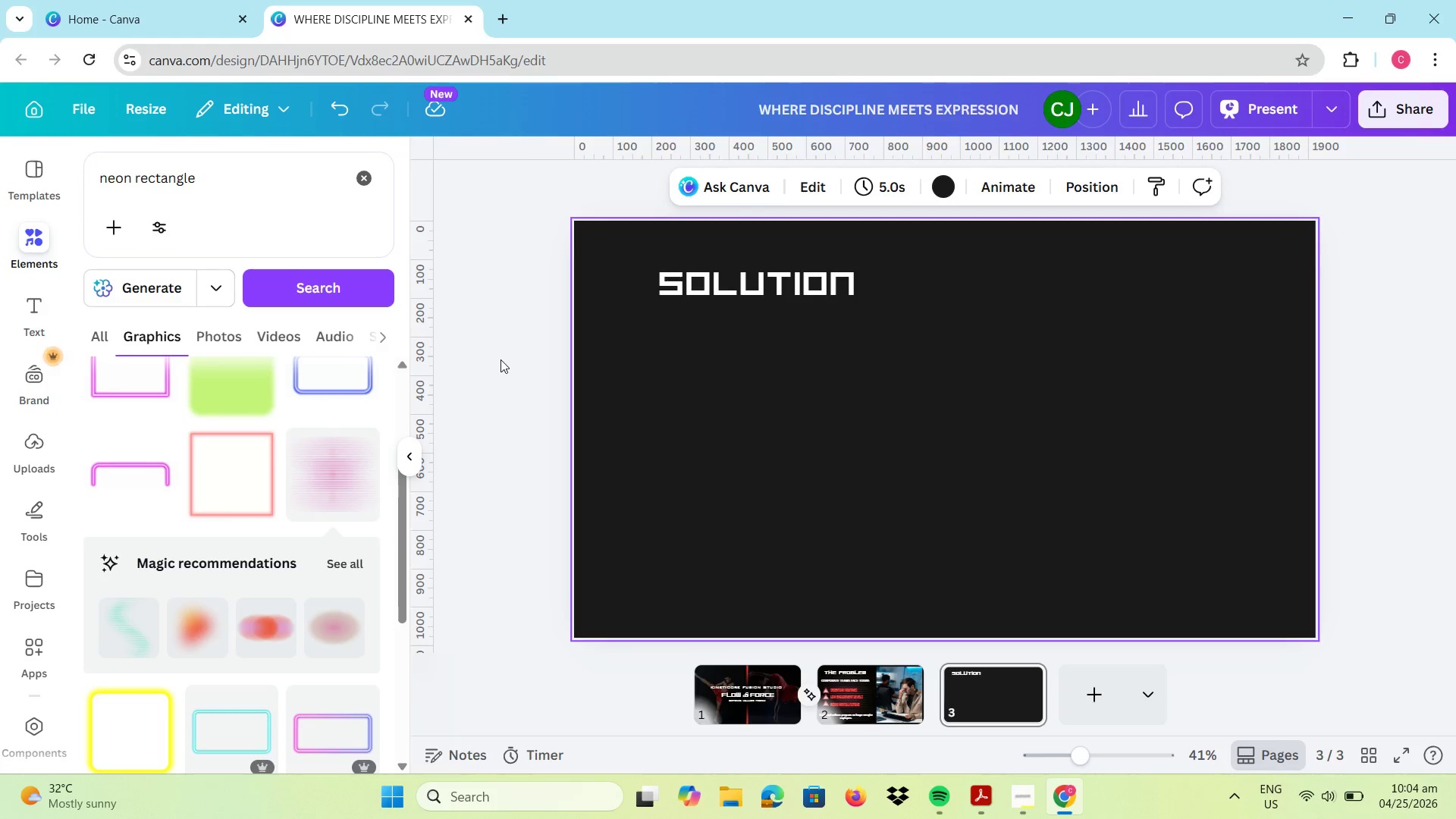 
left_click_drag(start_coordinate=[785, 277], to_coordinate=[882, 274])
 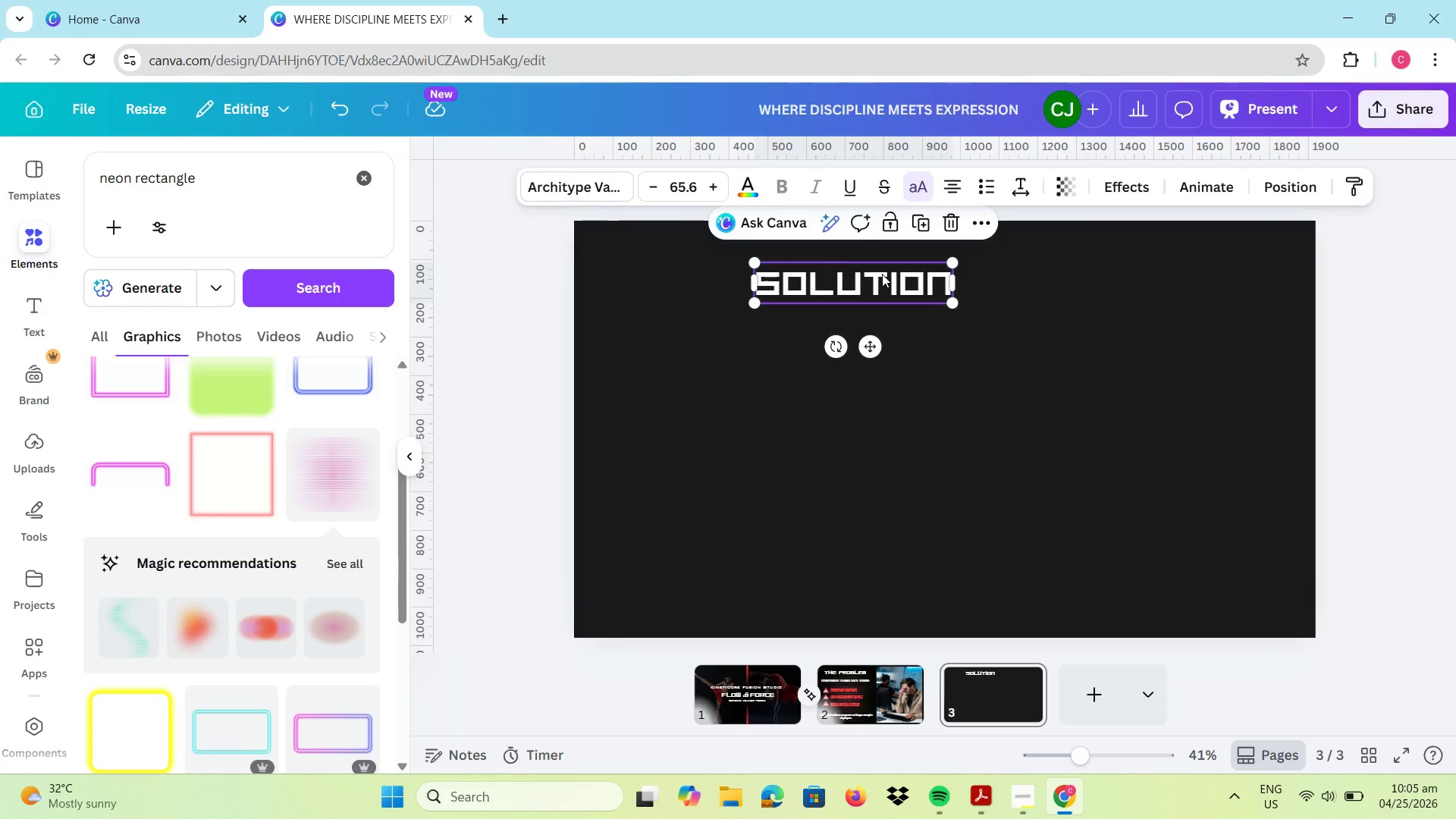 
double_click([882, 274])
 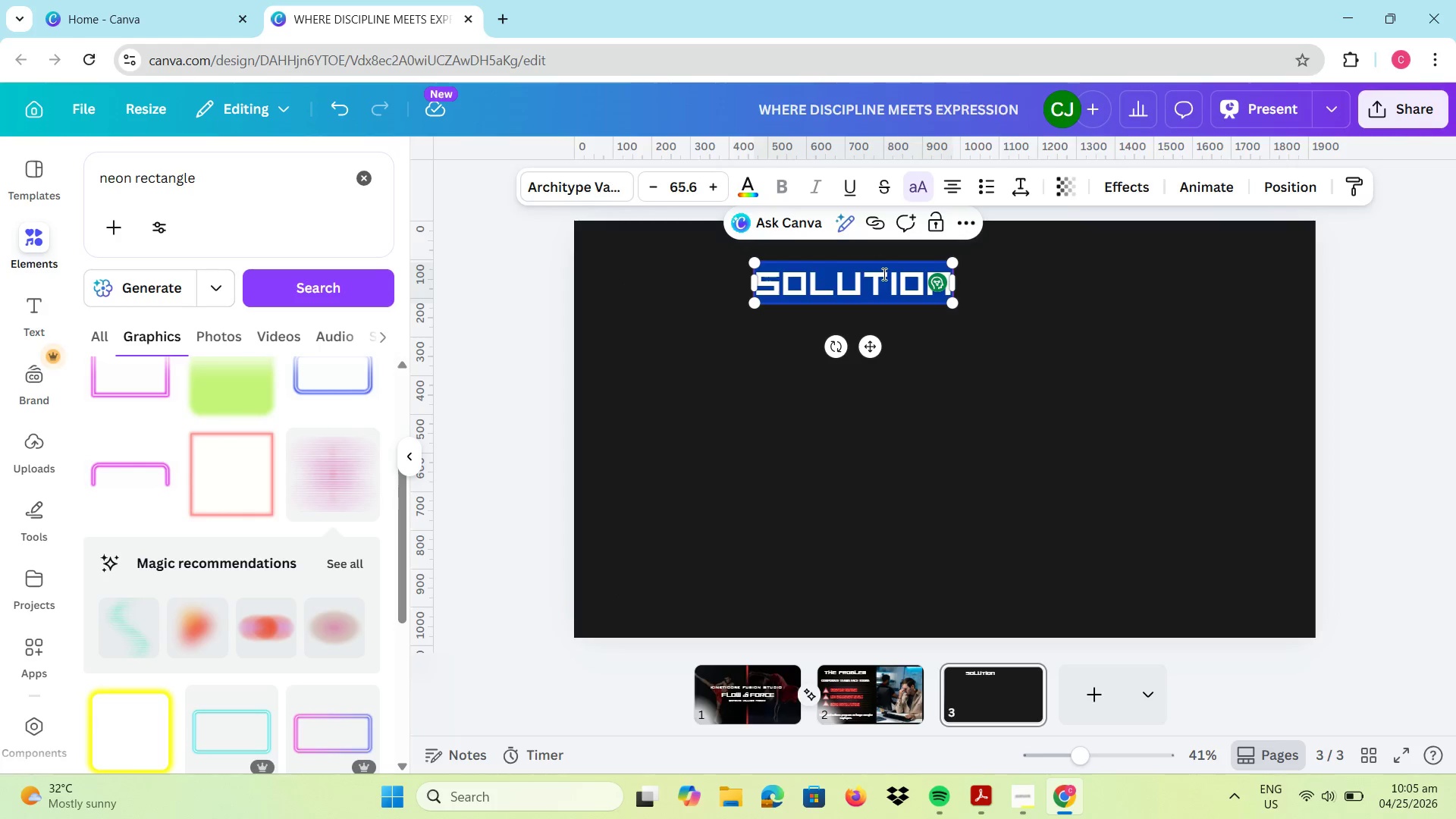 
type(IN)
key(Backspace)
key(Backspace)
type(intor)
key(Backspace)
key(Backspace)
type(ro)
 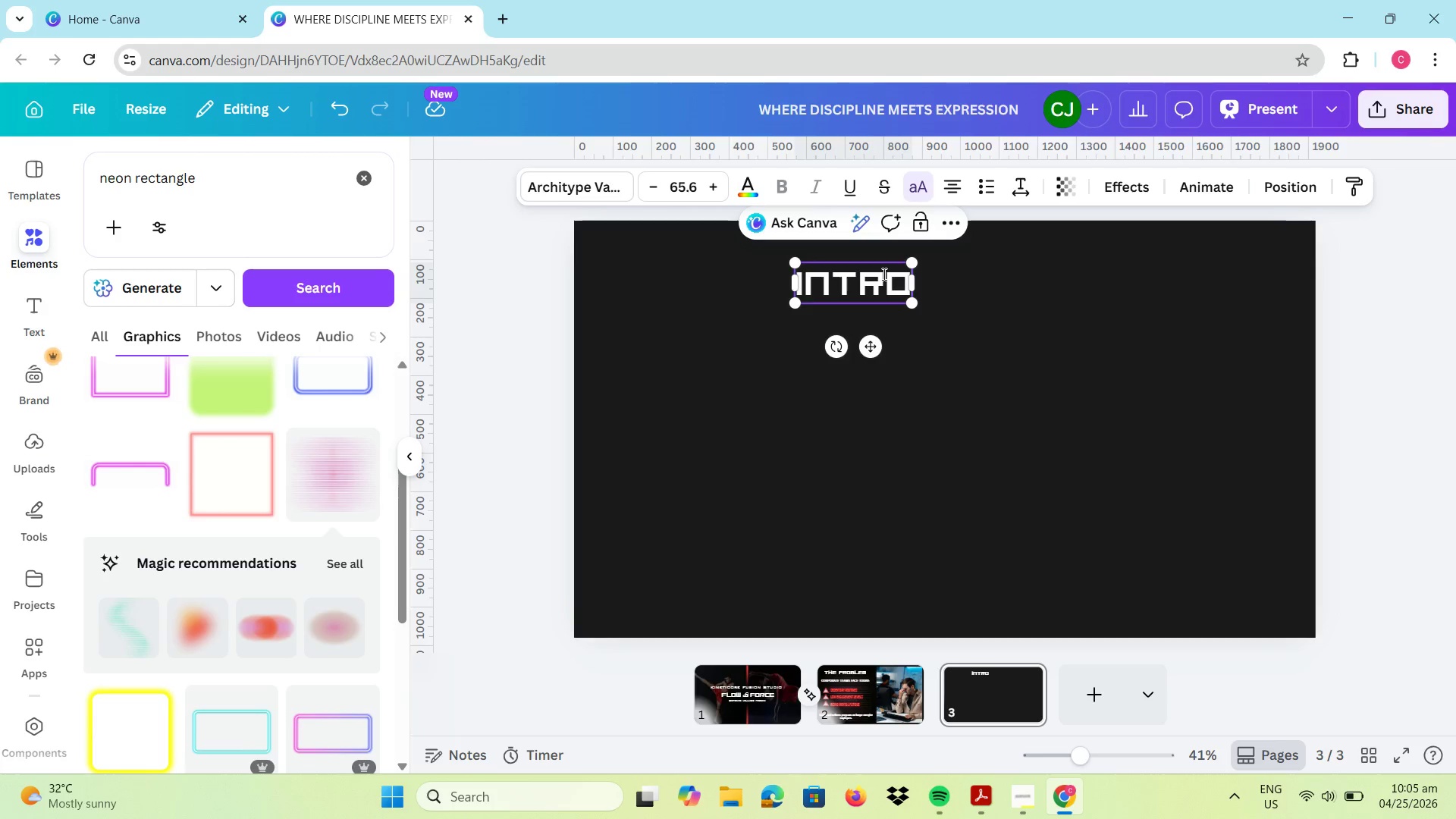 
type(ducing rhym-combat)
 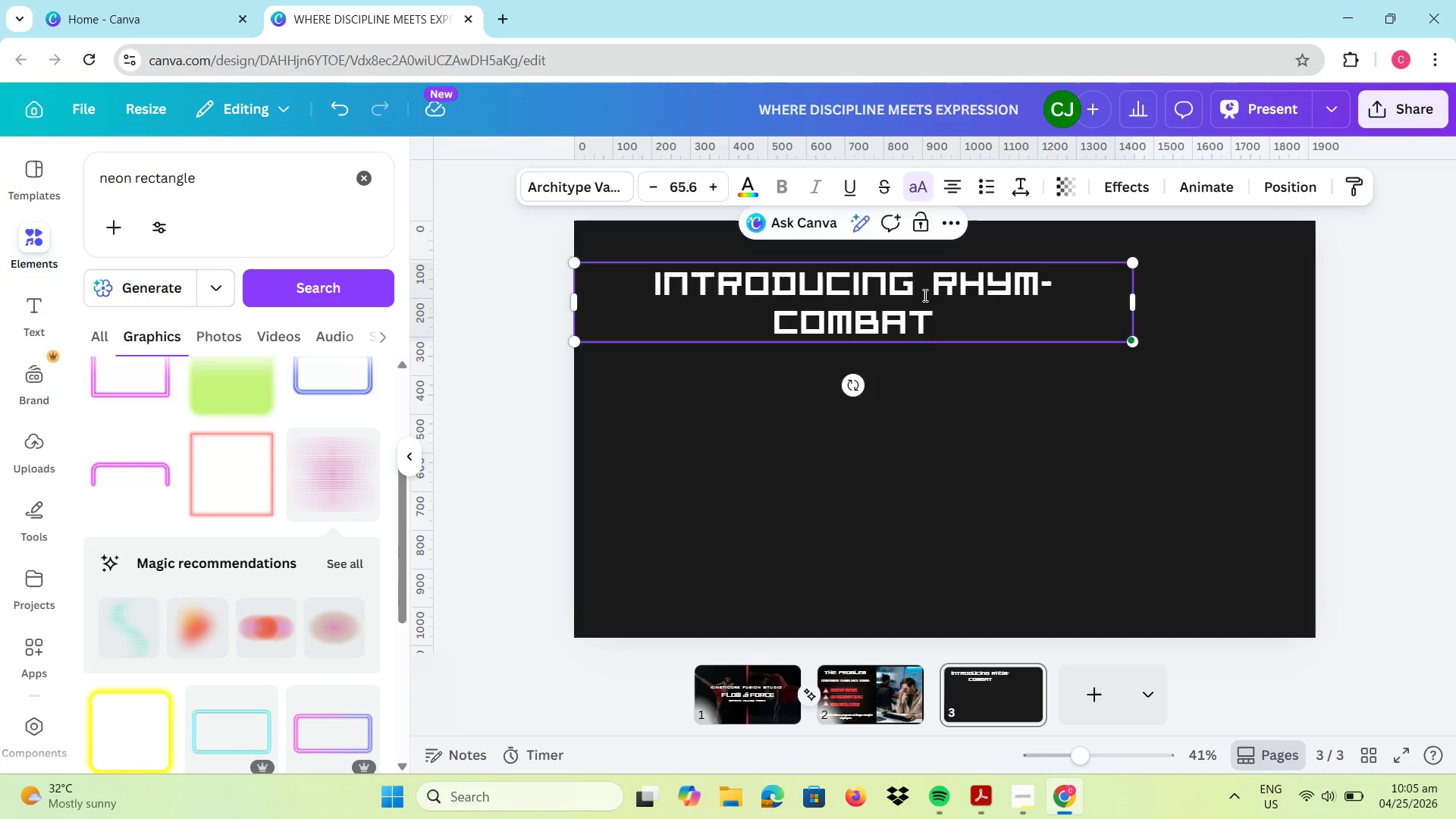 
left_click_drag(start_coordinate=[946, 314], to_coordinate=[651, 286])
 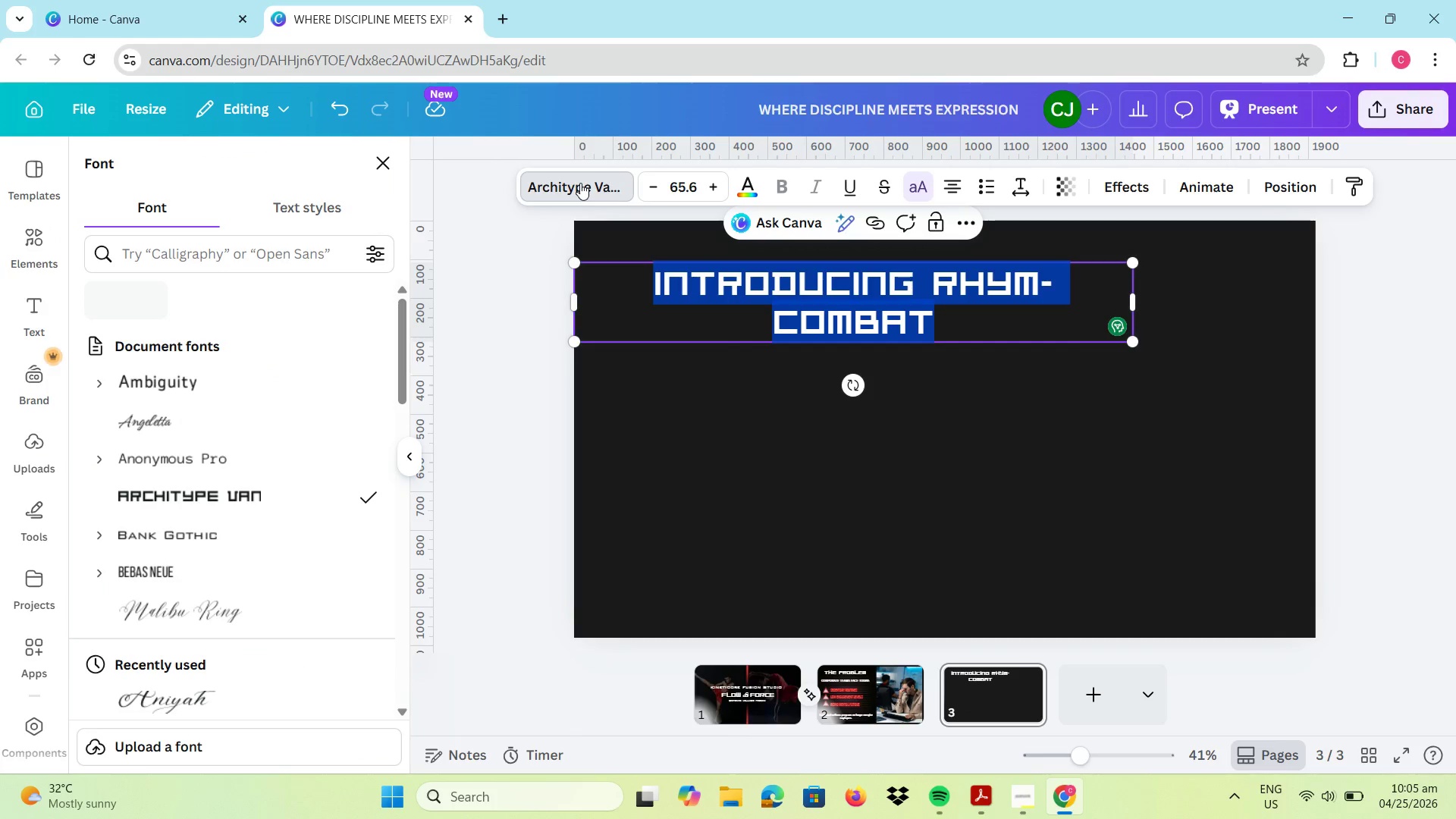 
type(me)
key(Backspace)
type(on)
 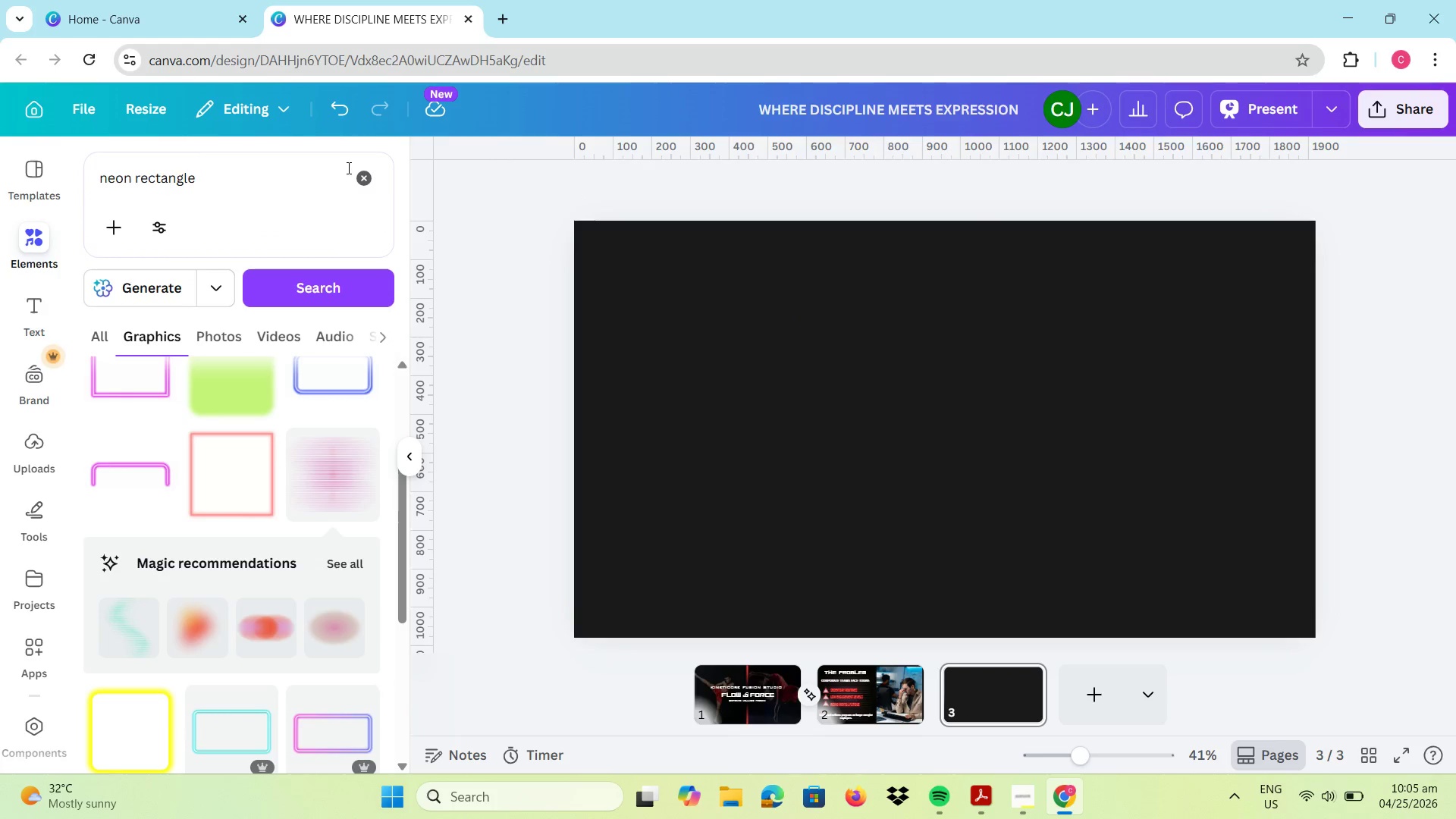 
left_click([367, 180])
 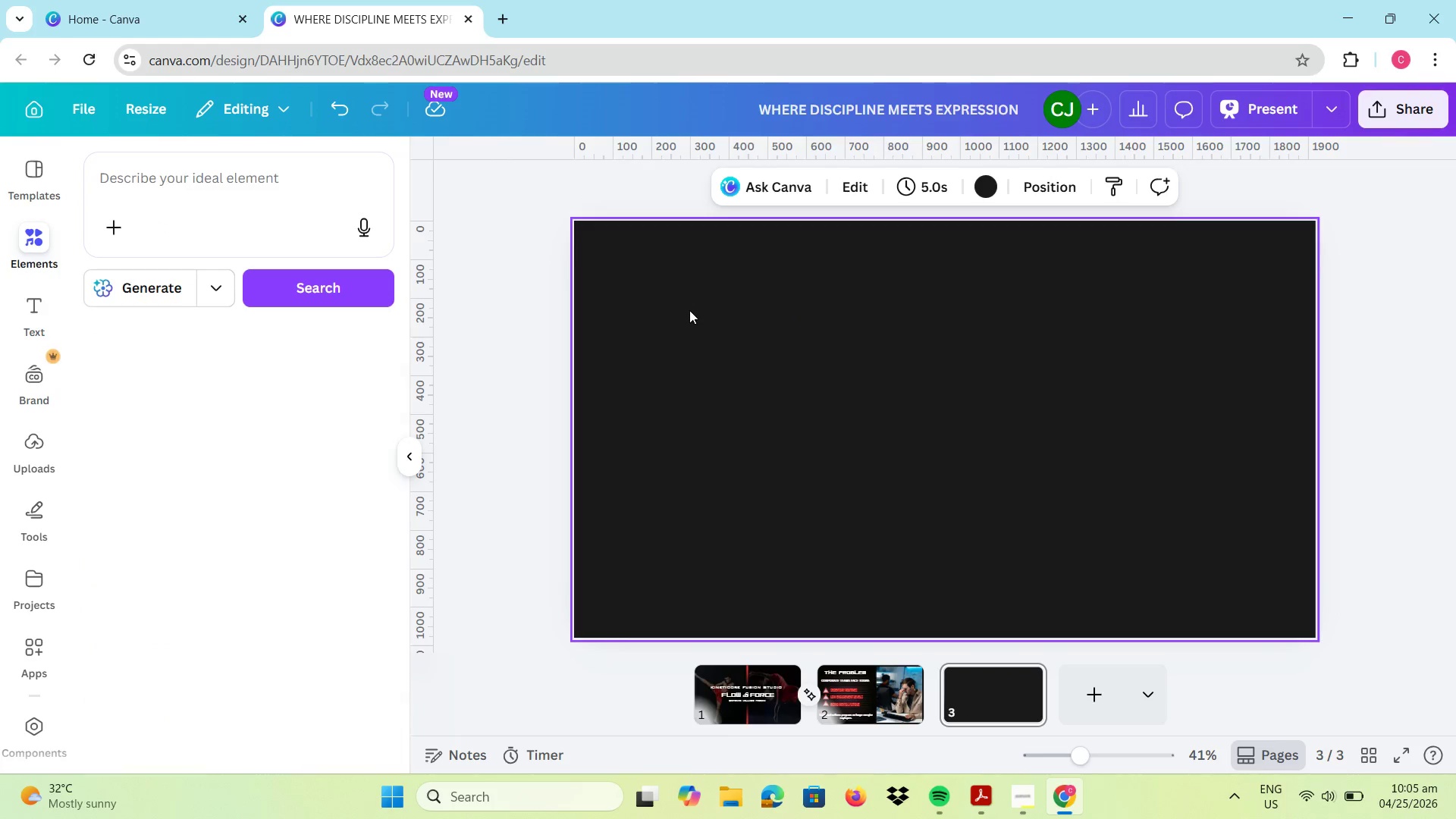 
key(Control+C)
 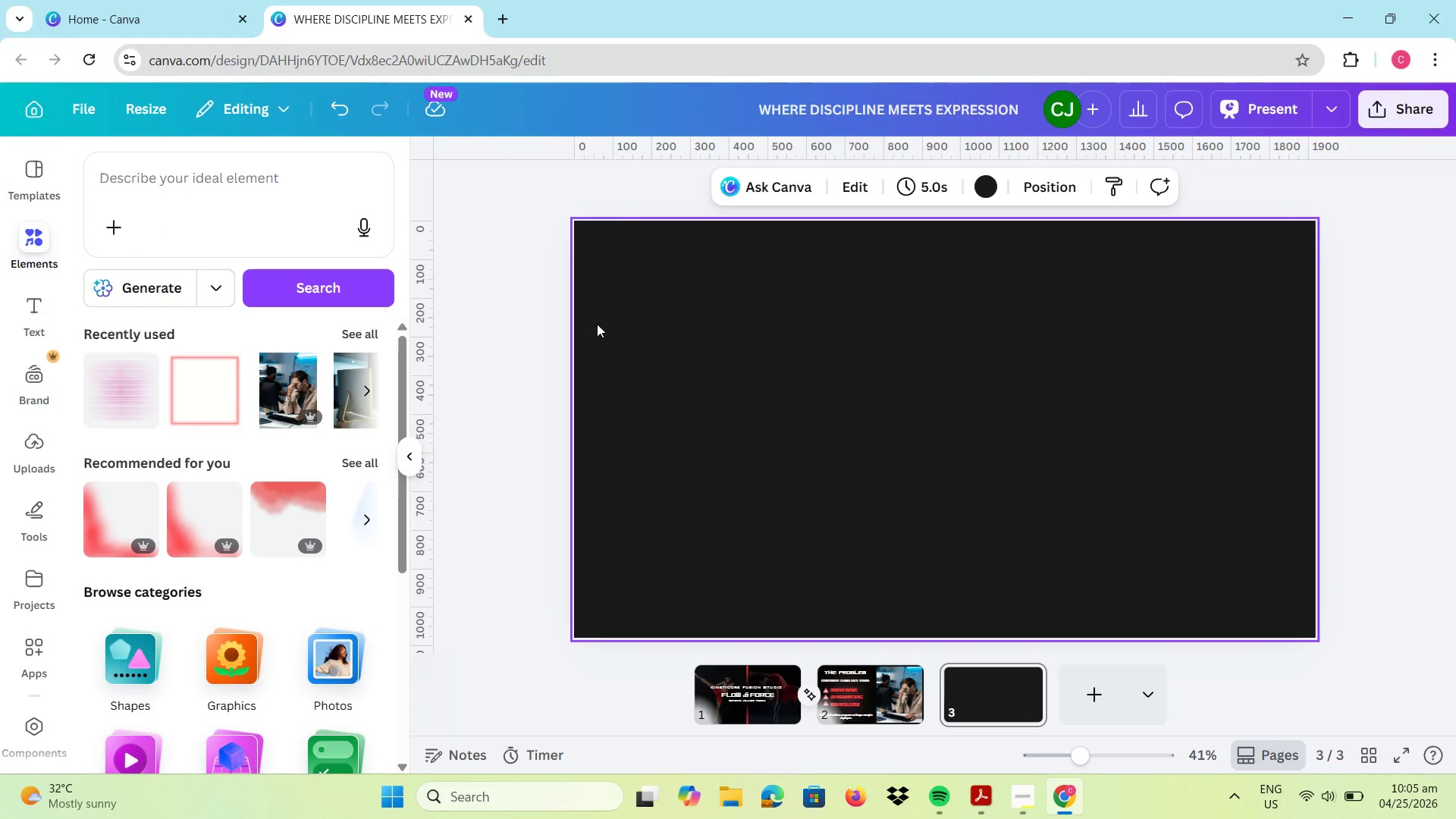 
key(Control+V)
 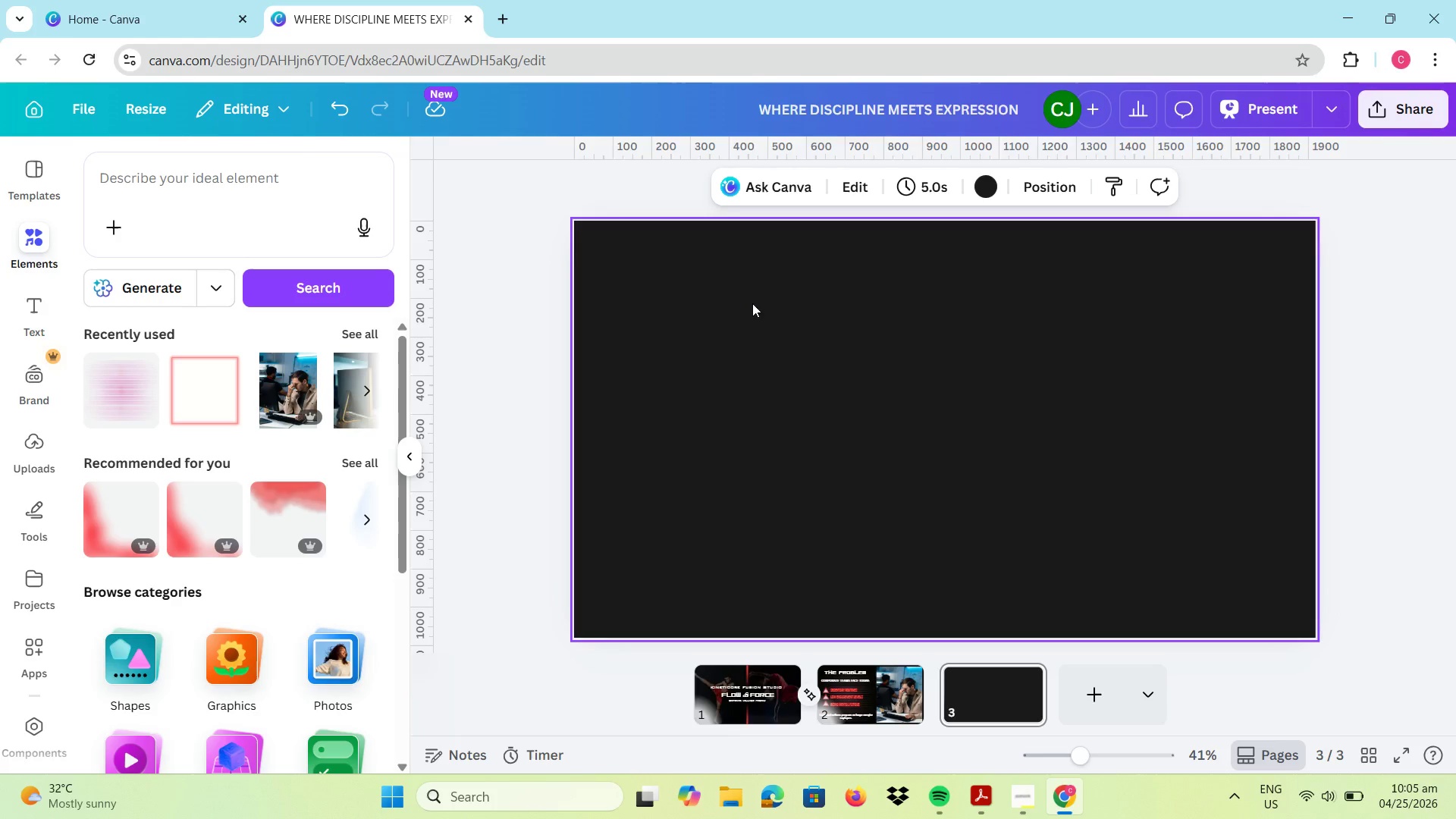 
double_click([761, 293])
 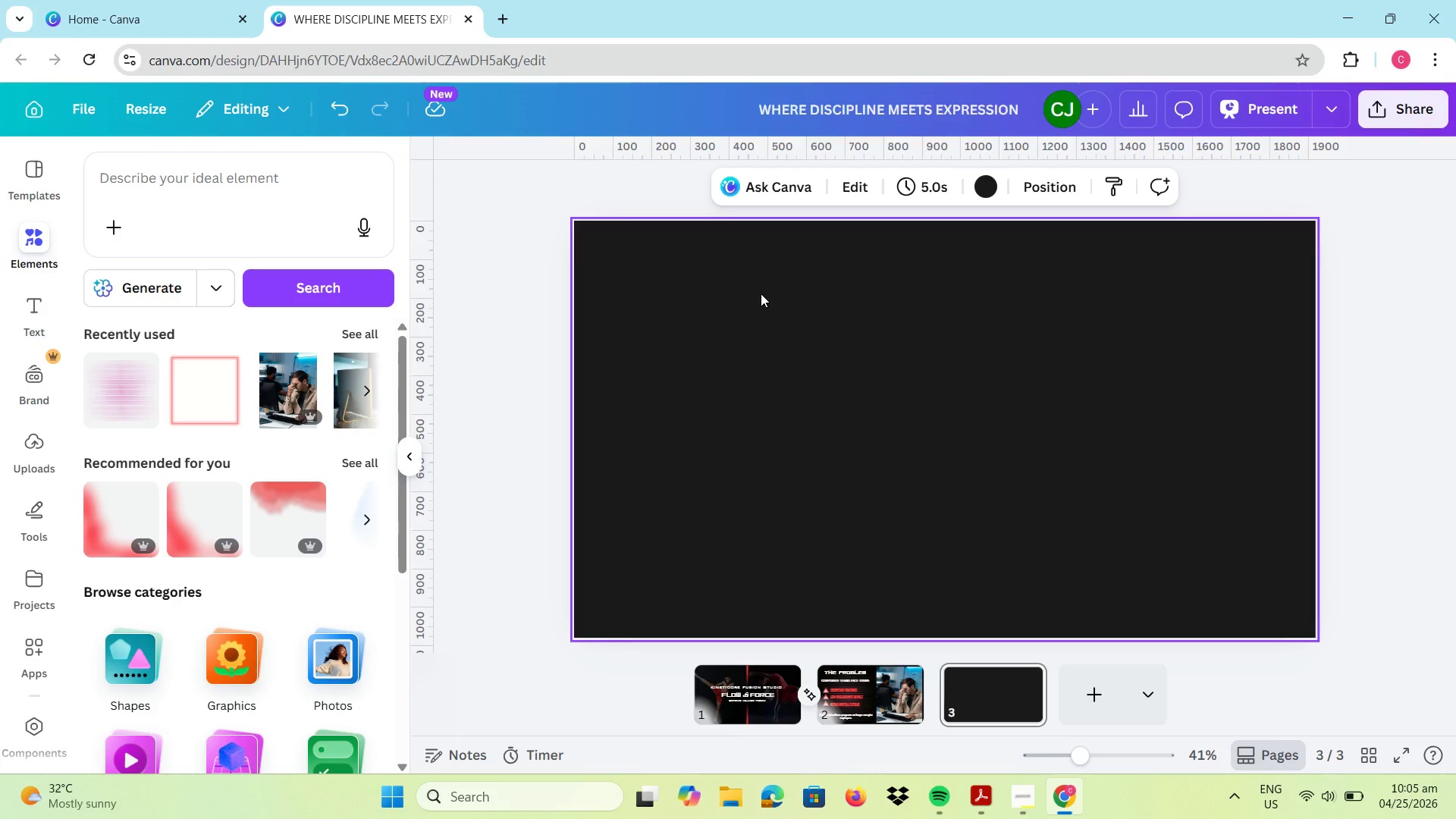 
triple_click([761, 293])
 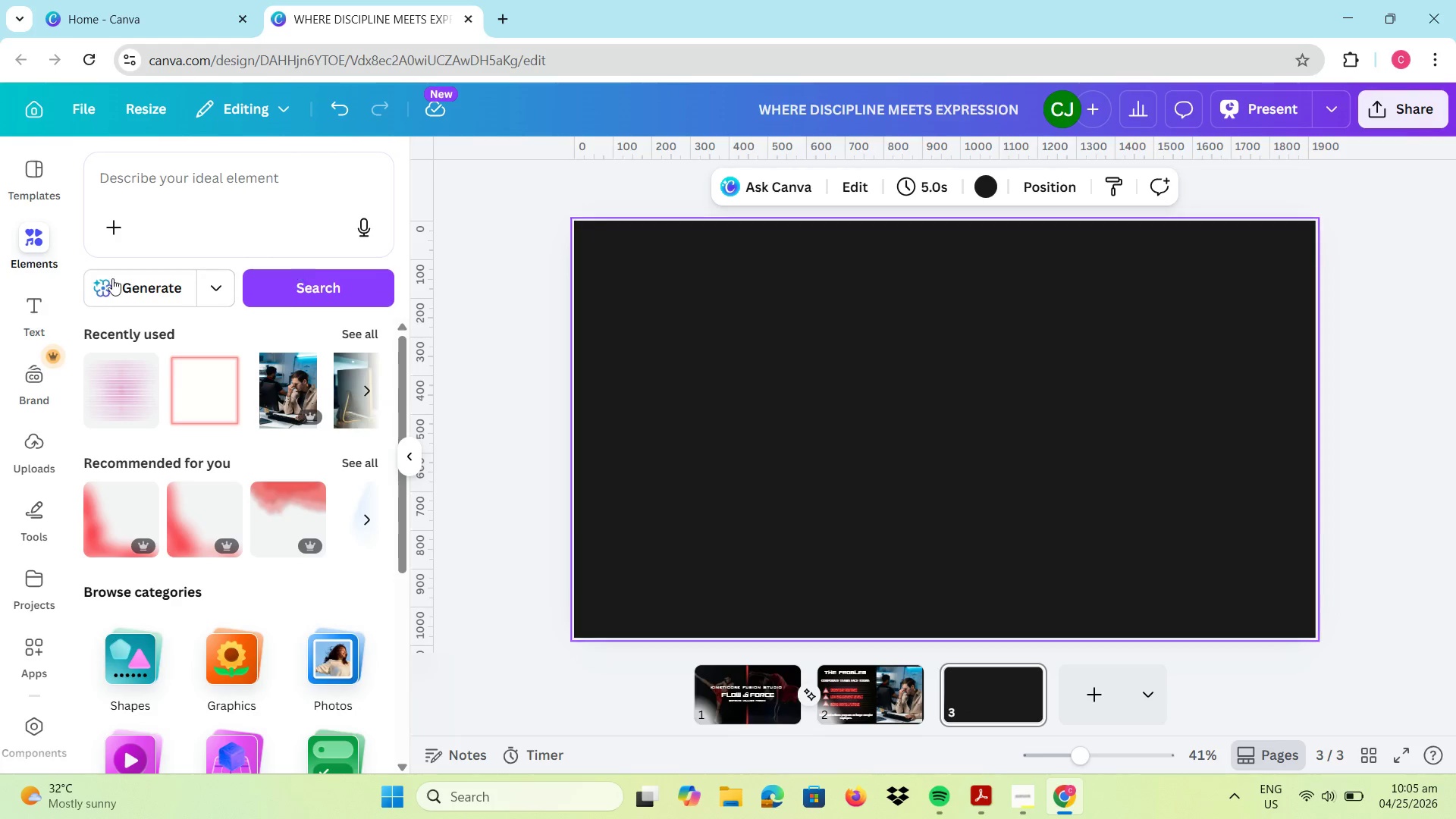 
left_click([39, 303])
 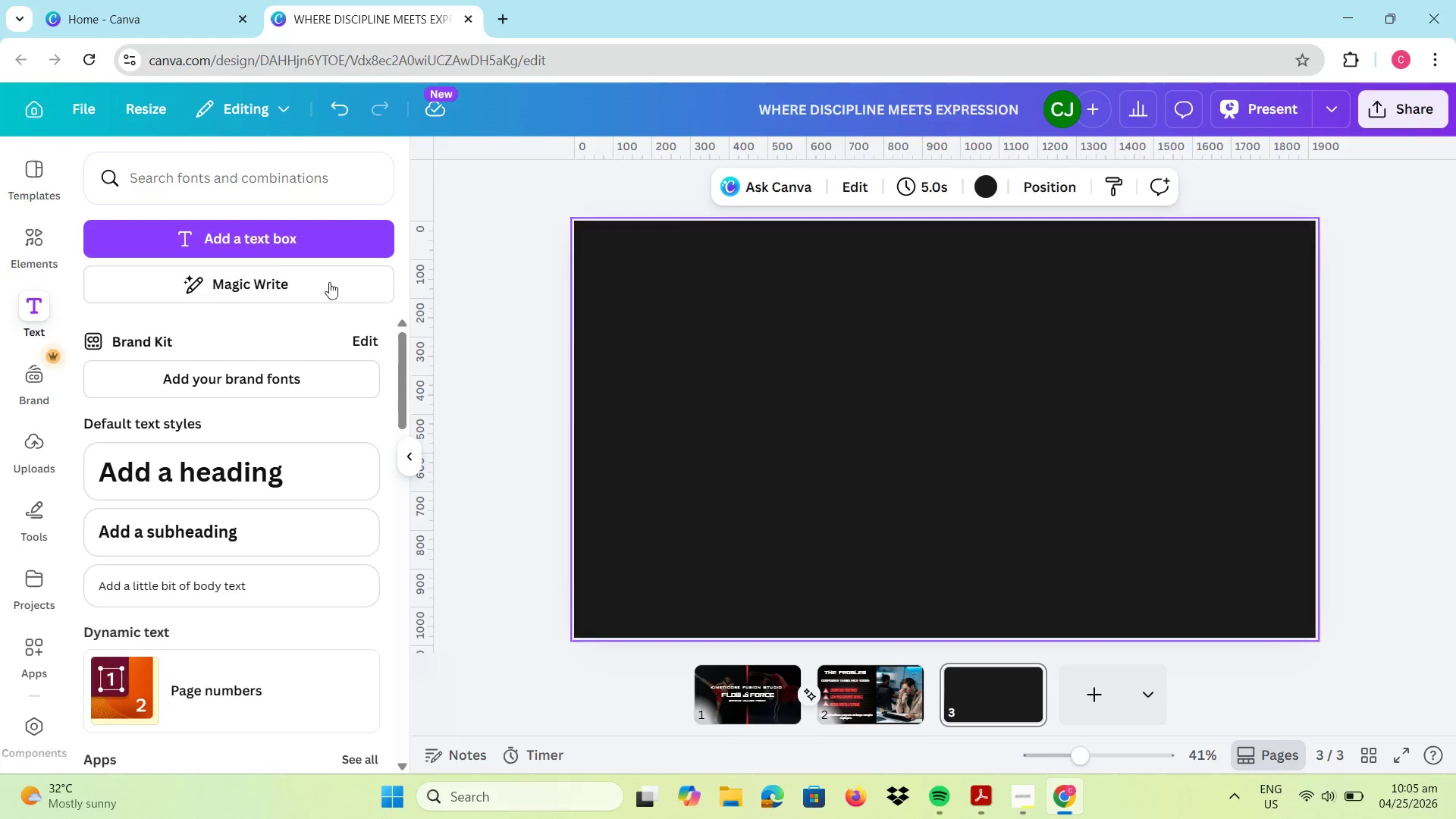 
left_click([268, 238])
 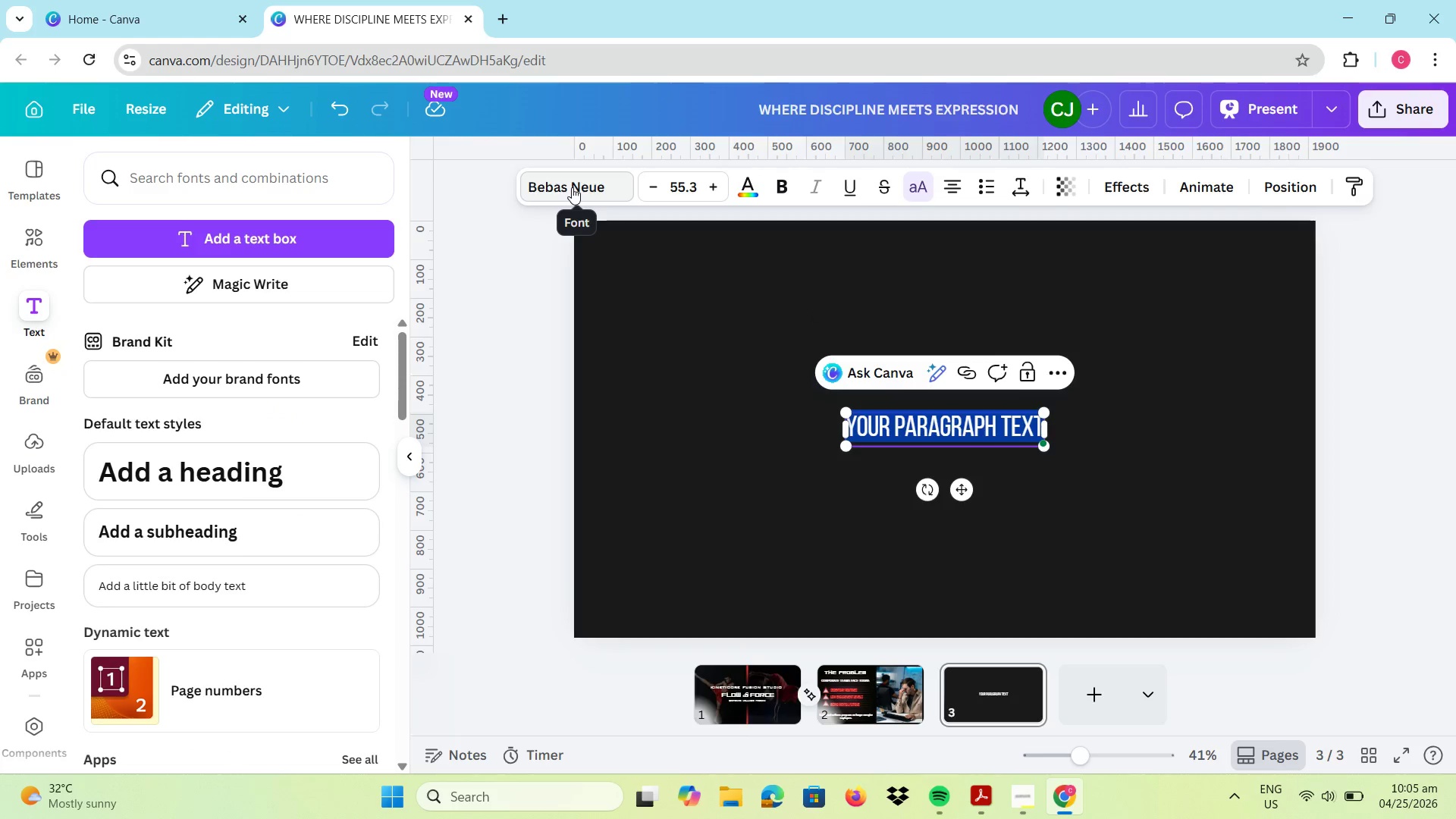 
left_click([572, 187])
 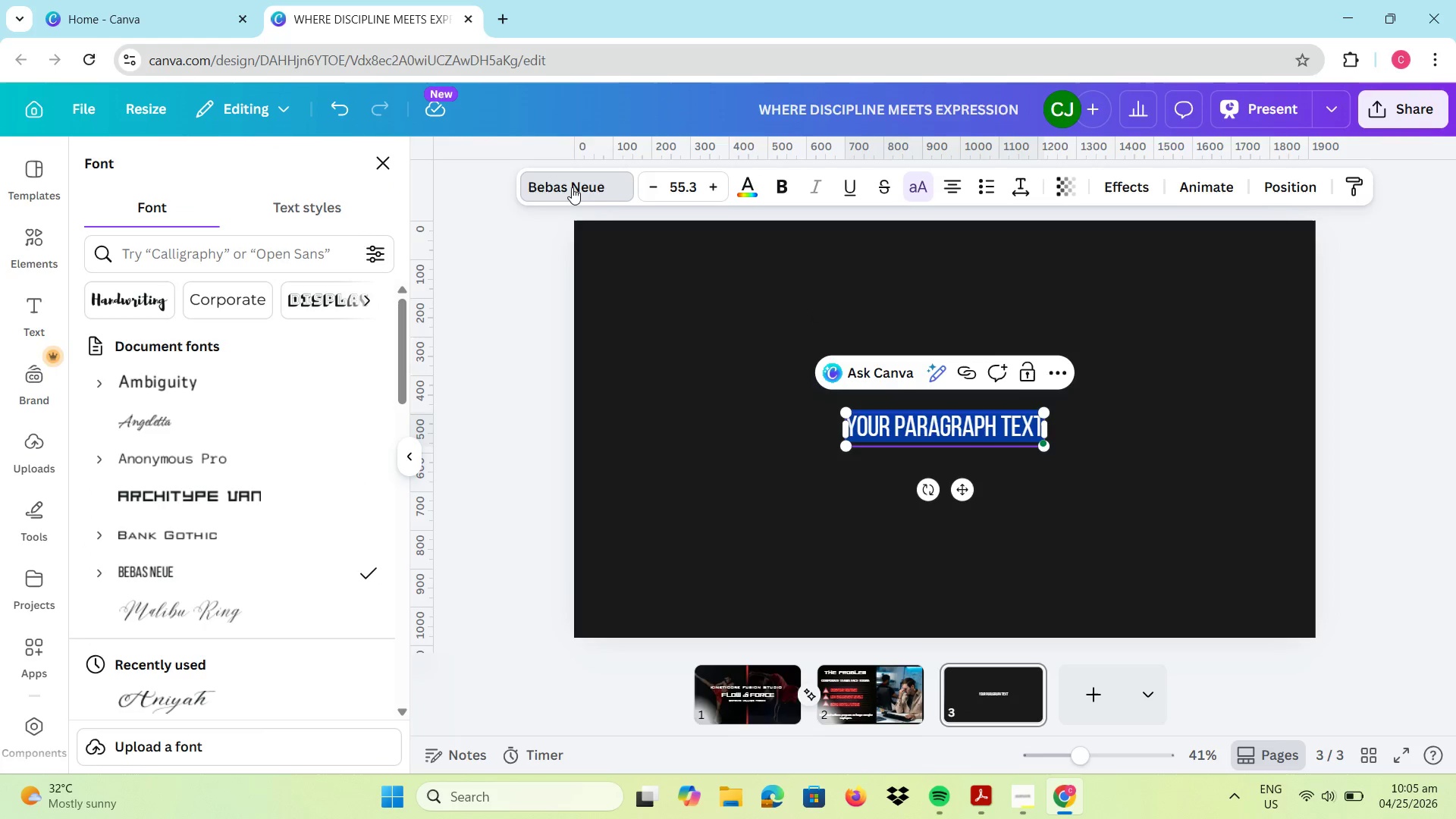 
left_click([572, 187])
 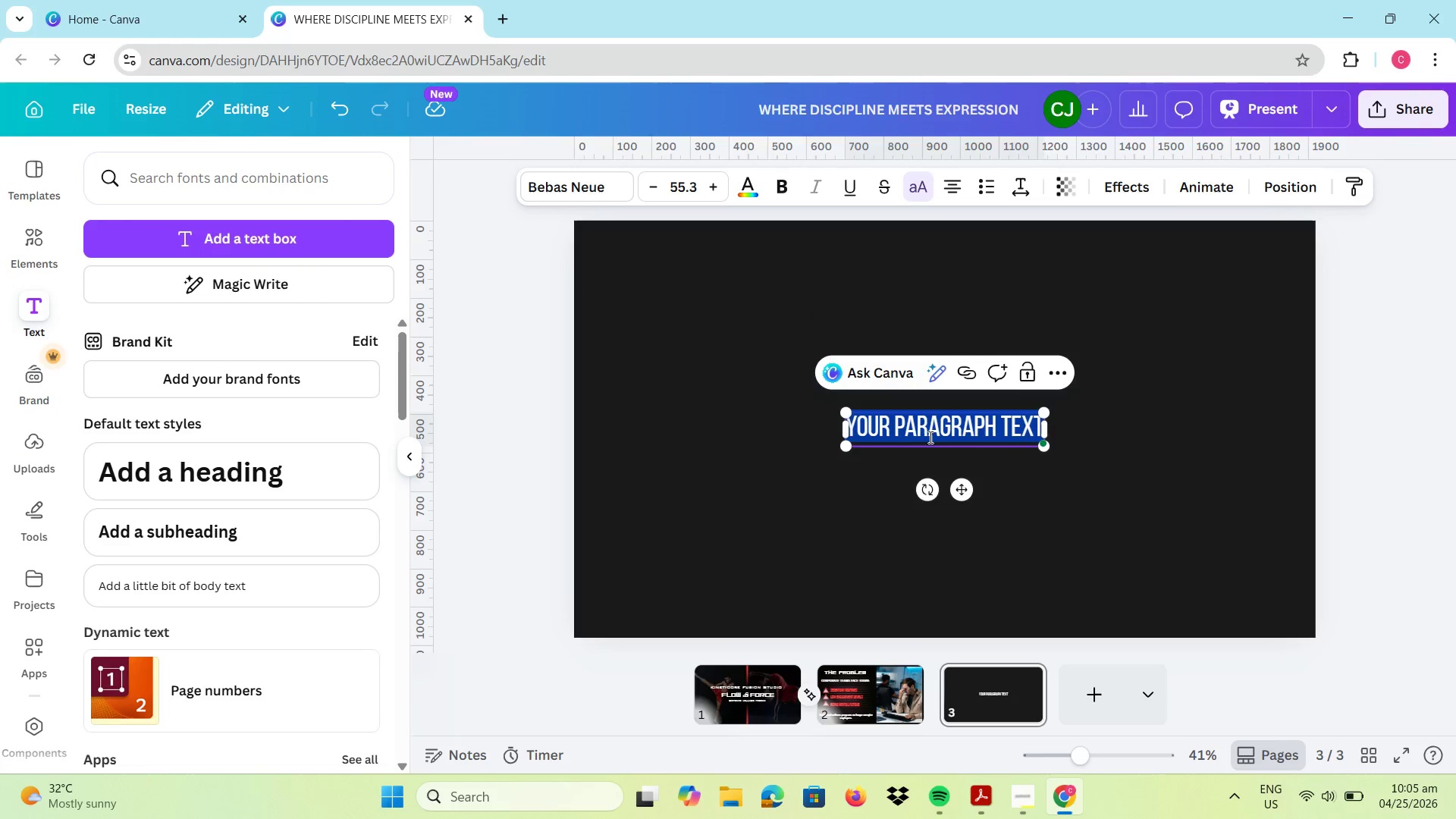 
double_click([918, 425])
 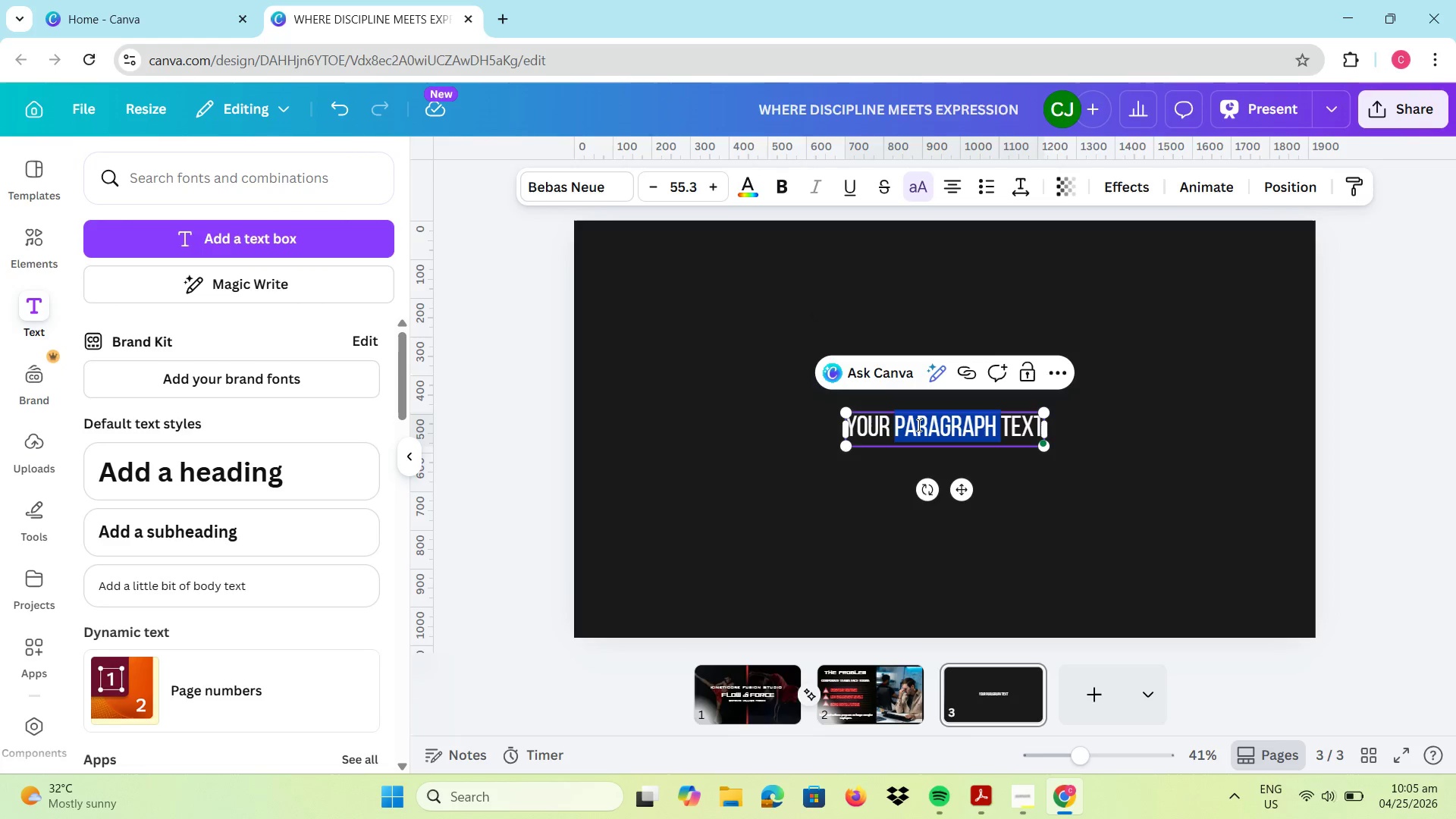 
key(Control+A)
 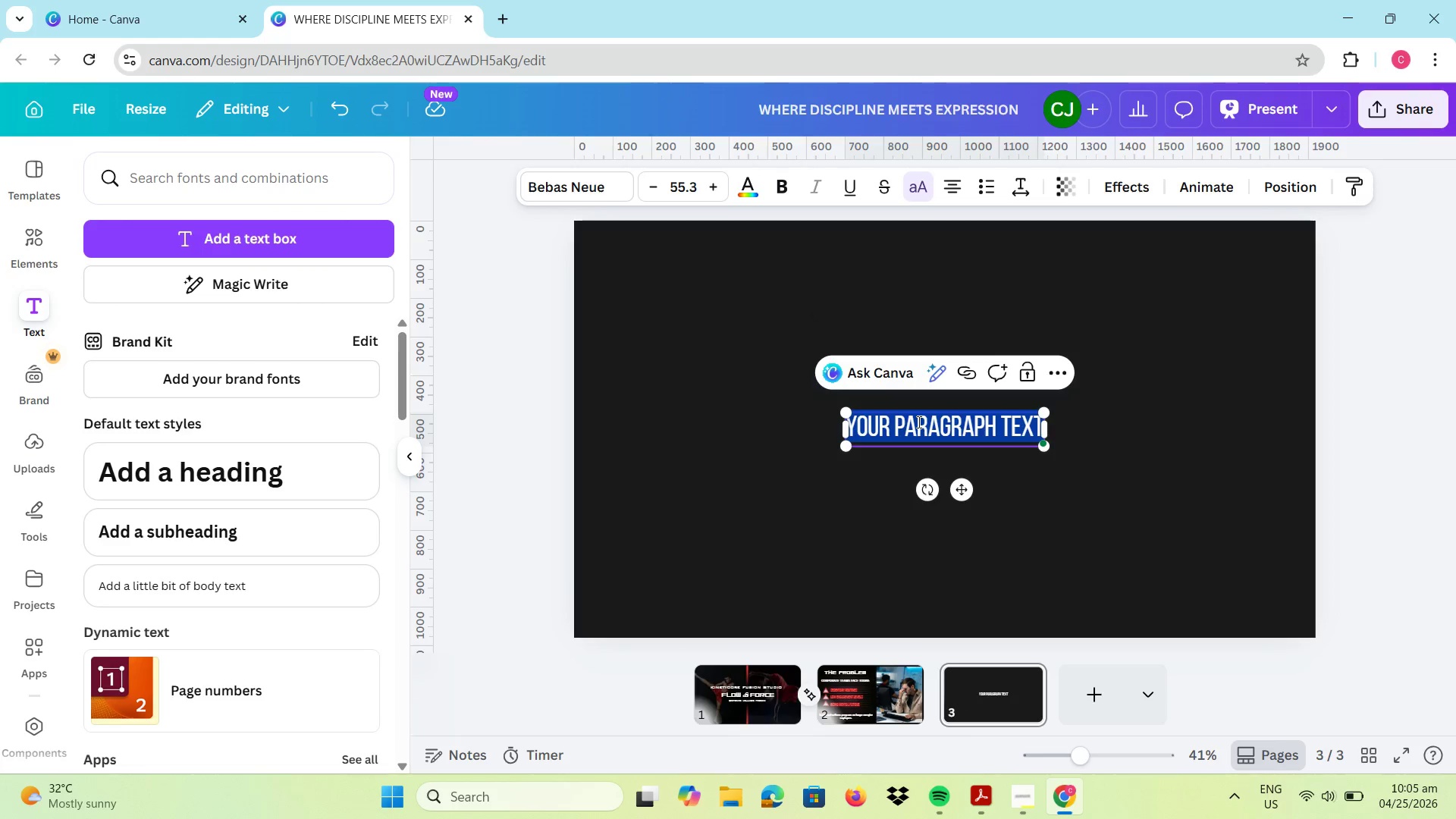 
key(Backspace)
type(introduing )
key(Backspace)
key(Backspace)
key(Backspace)
key(Backspace)
key(Backspace)
type(ocing rhythm-compa)
key(Backspace)
key(Backspace)
type(bat)
 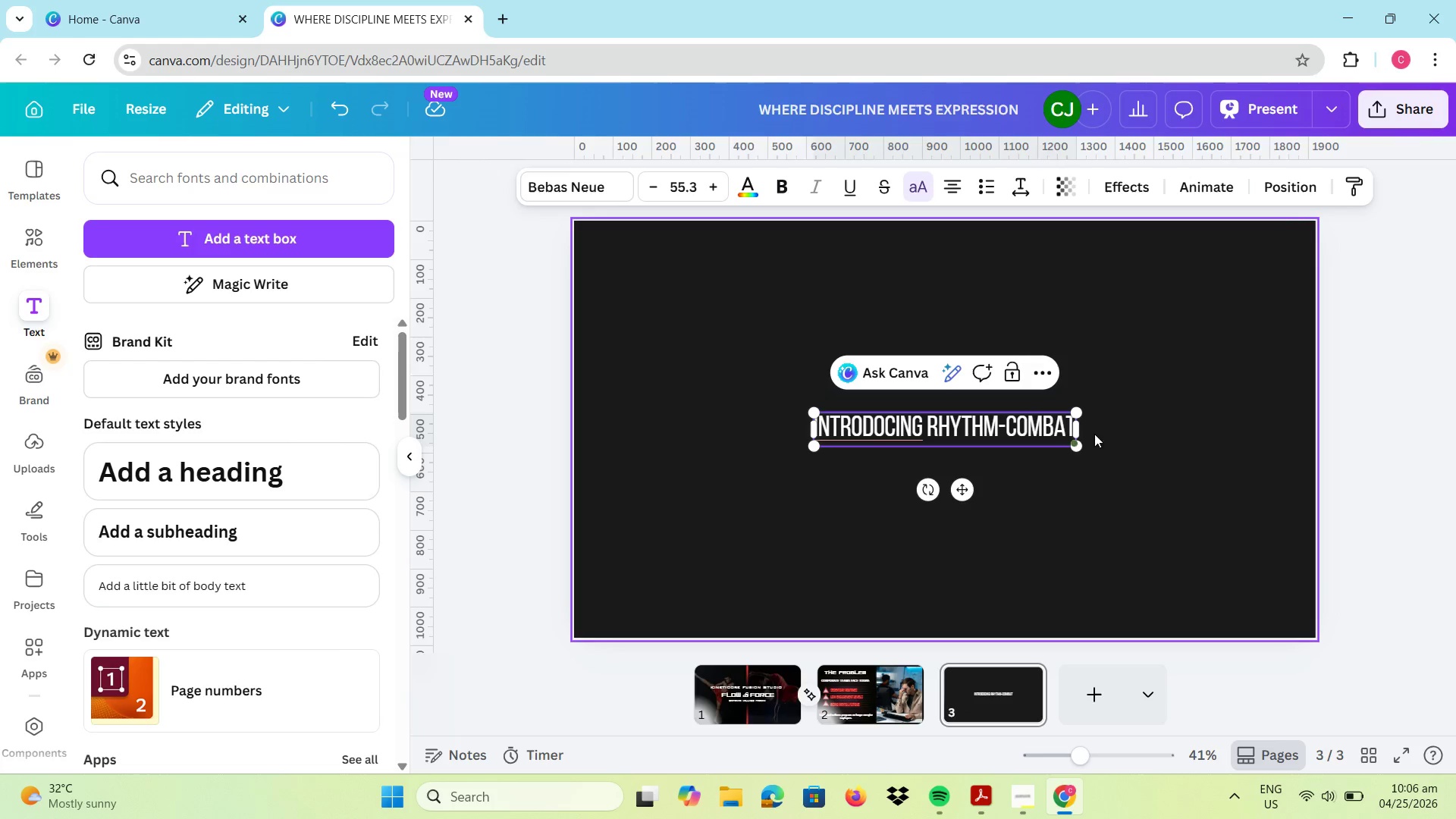 
left_click_drag(start_coordinate=[1075, 445], to_coordinate=[1125, 474])
 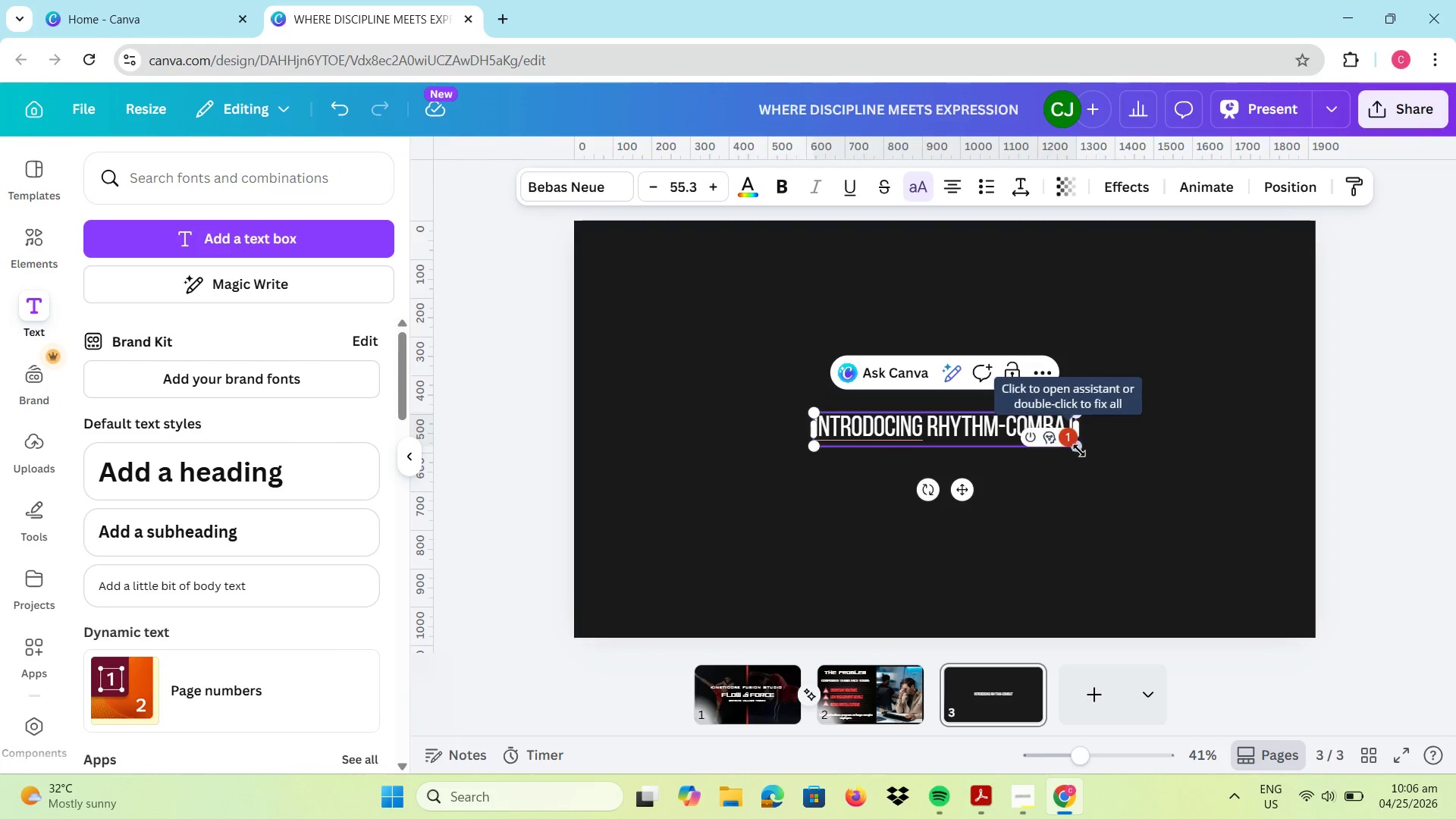 
left_click_drag(start_coordinate=[1081, 452], to_coordinate=[1147, 494])
 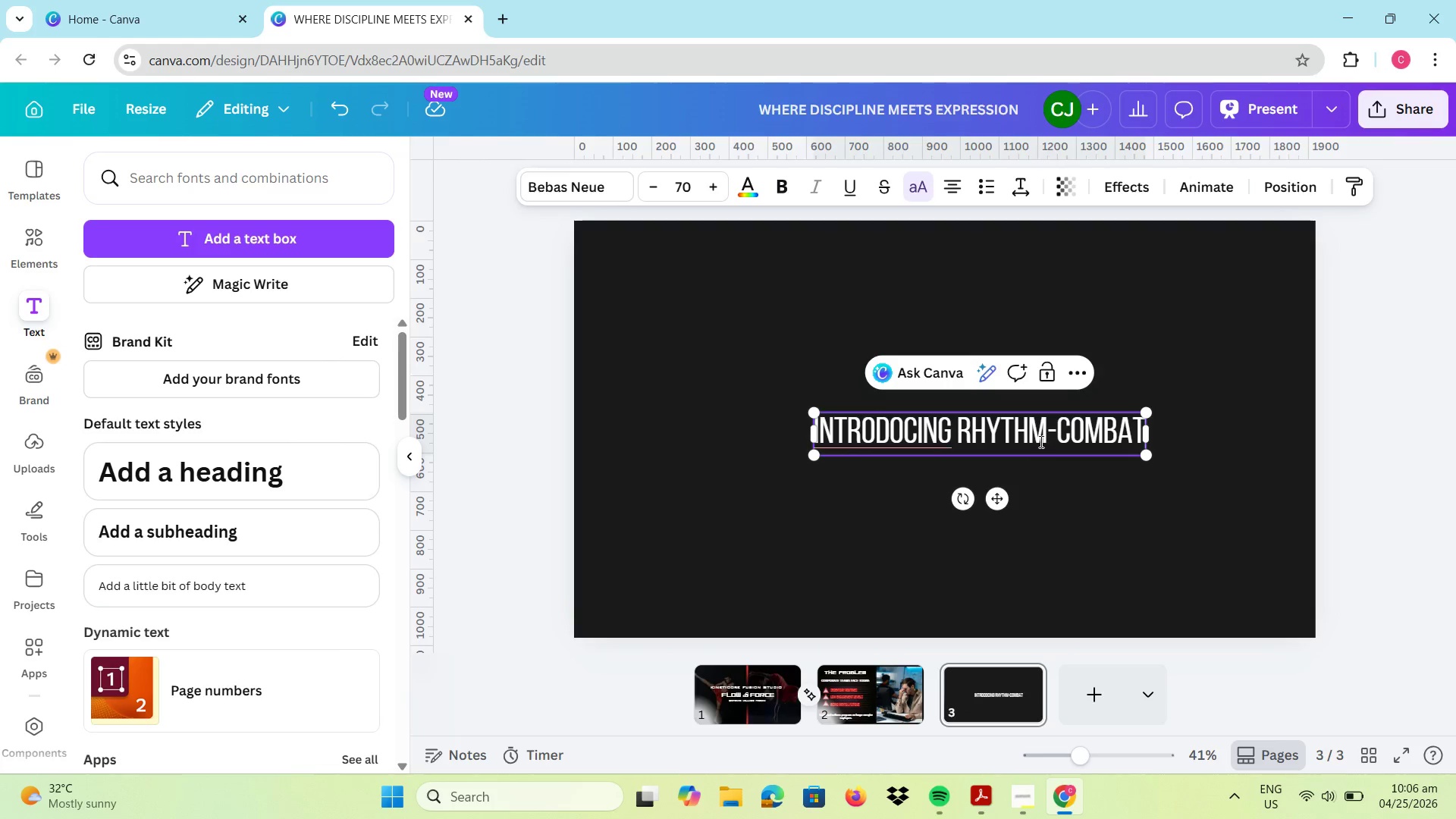 
left_click([1027, 437])
 